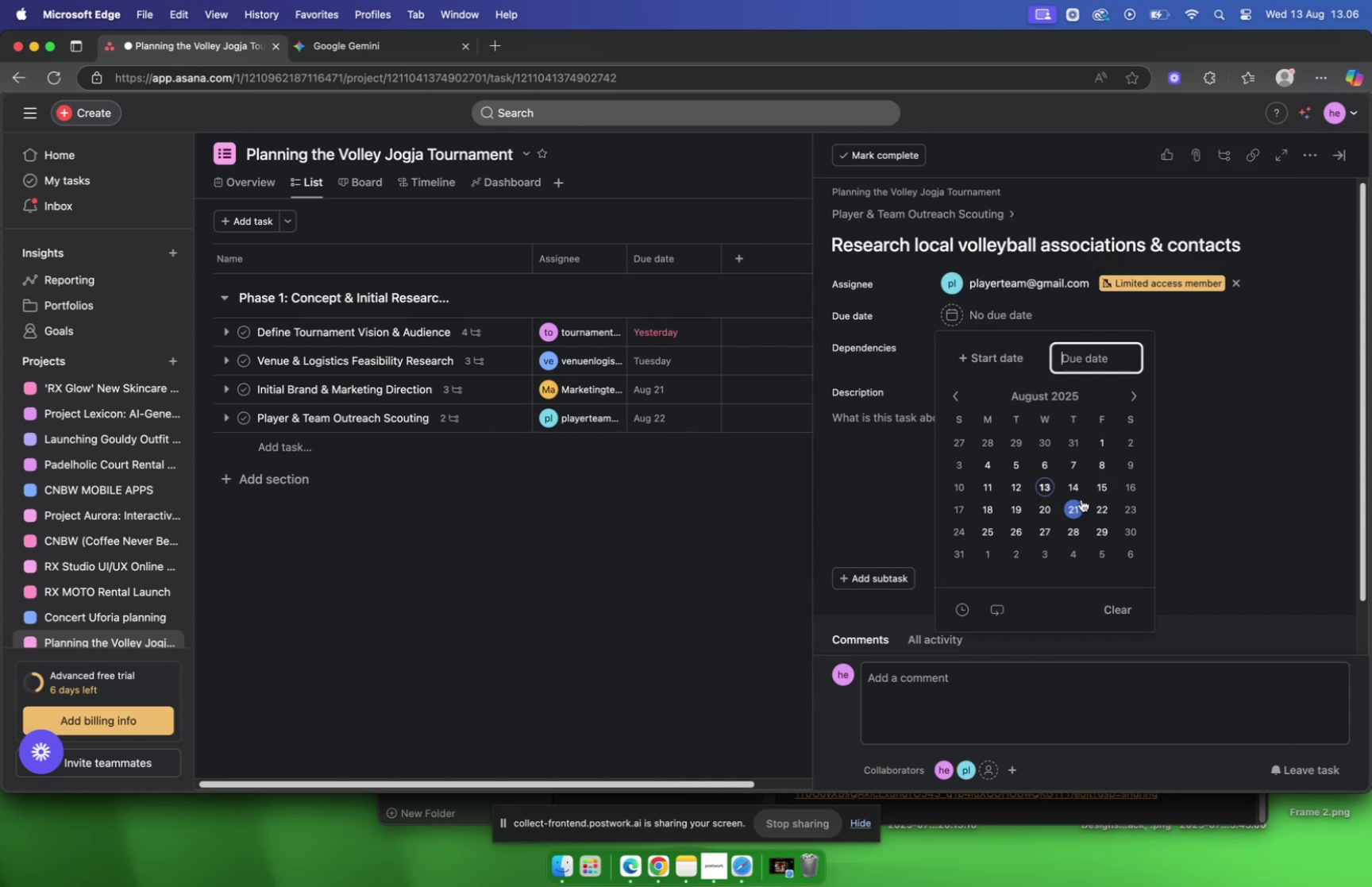 
left_click([1080, 503])
 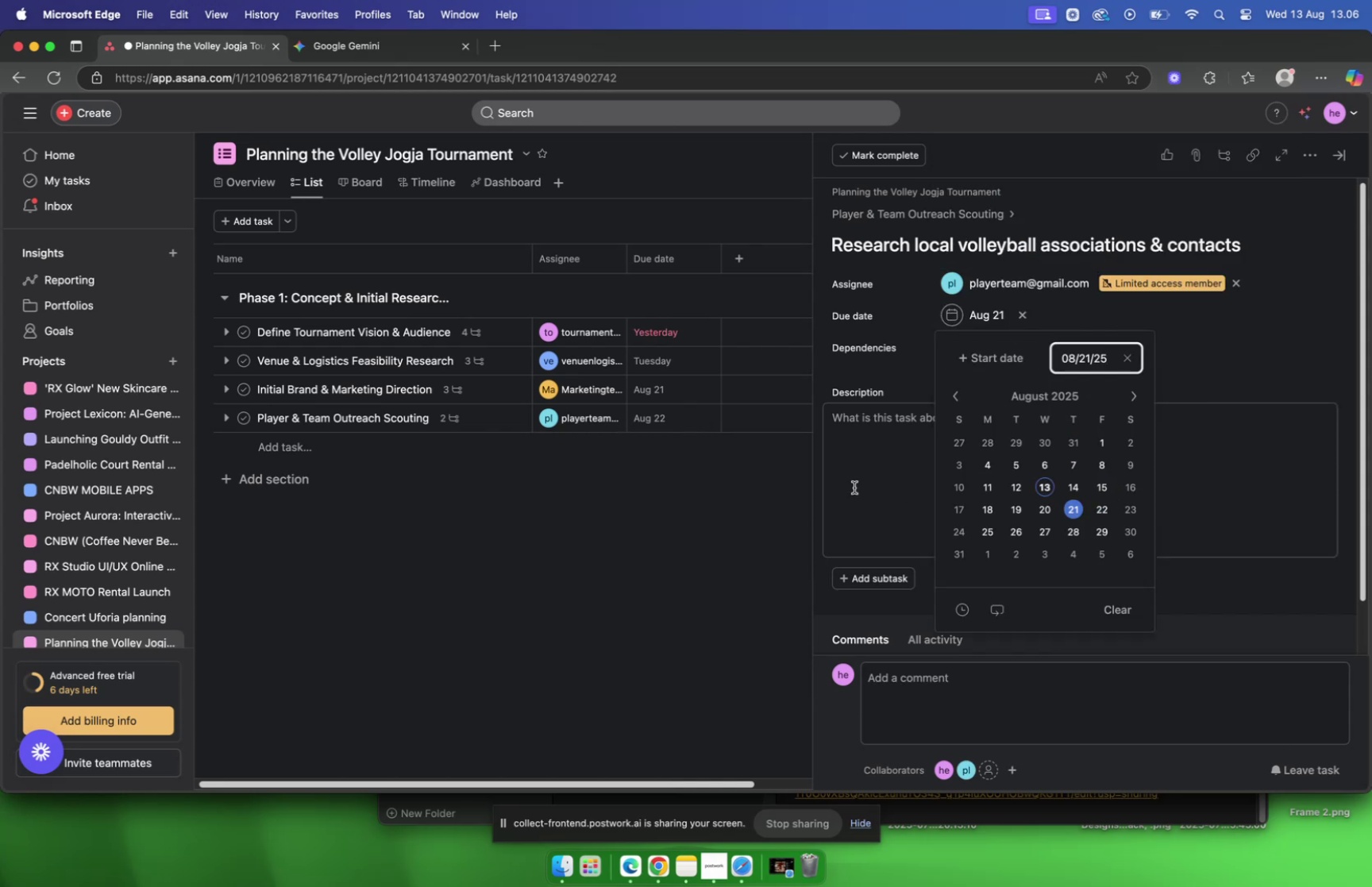 
left_click([854, 487])
 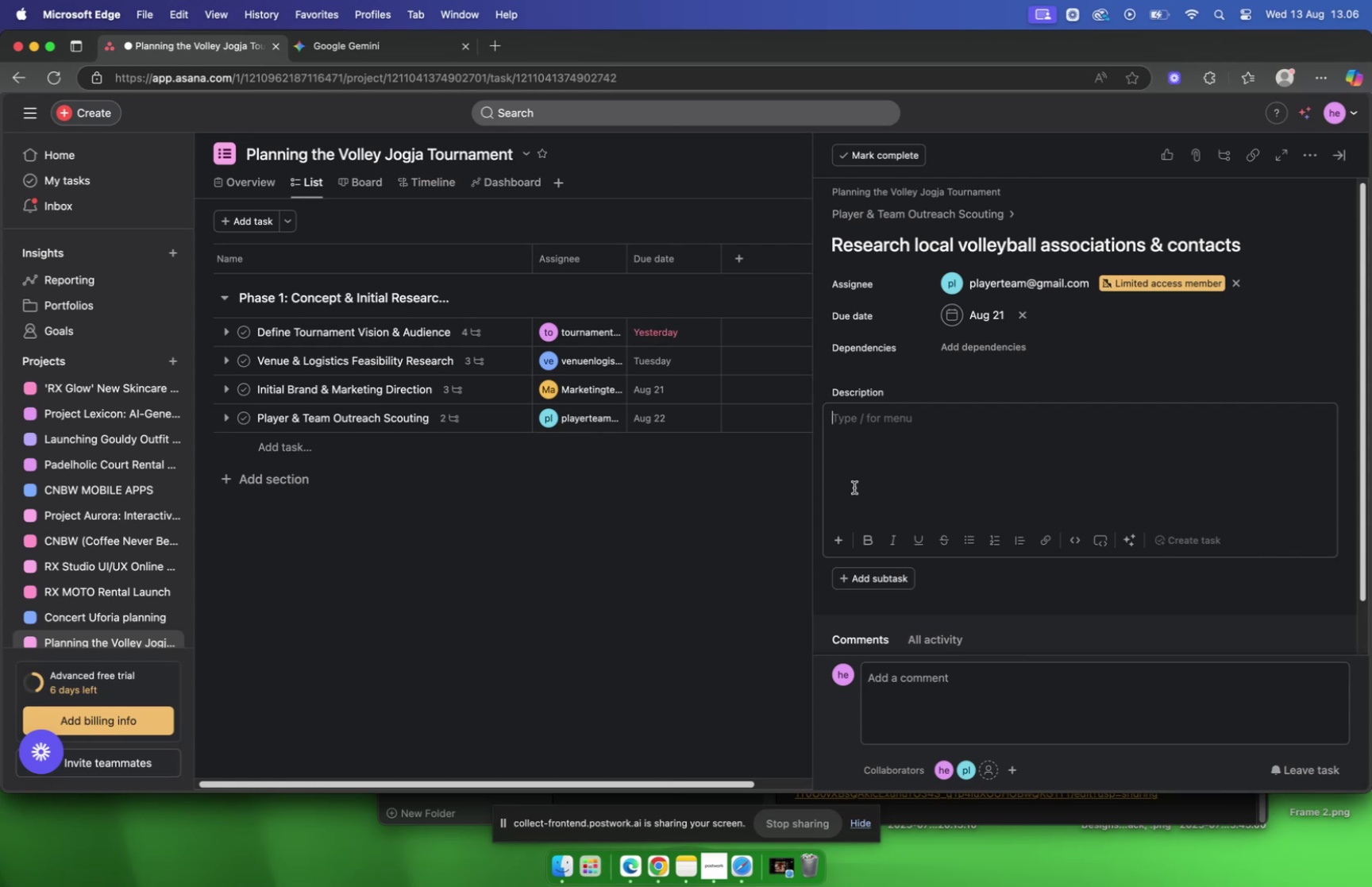 
wait(41.15)
 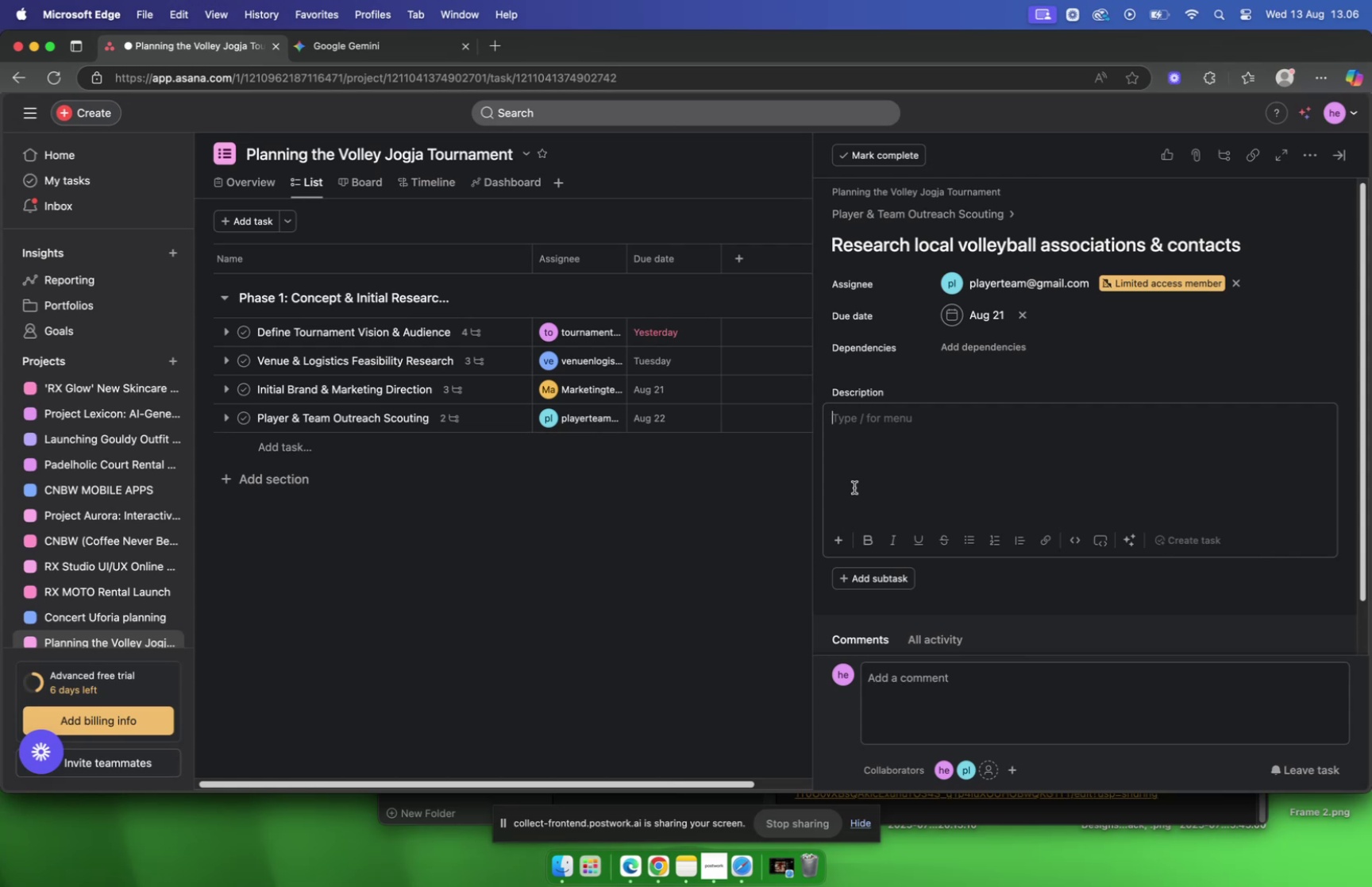 
left_click([336, 40])
 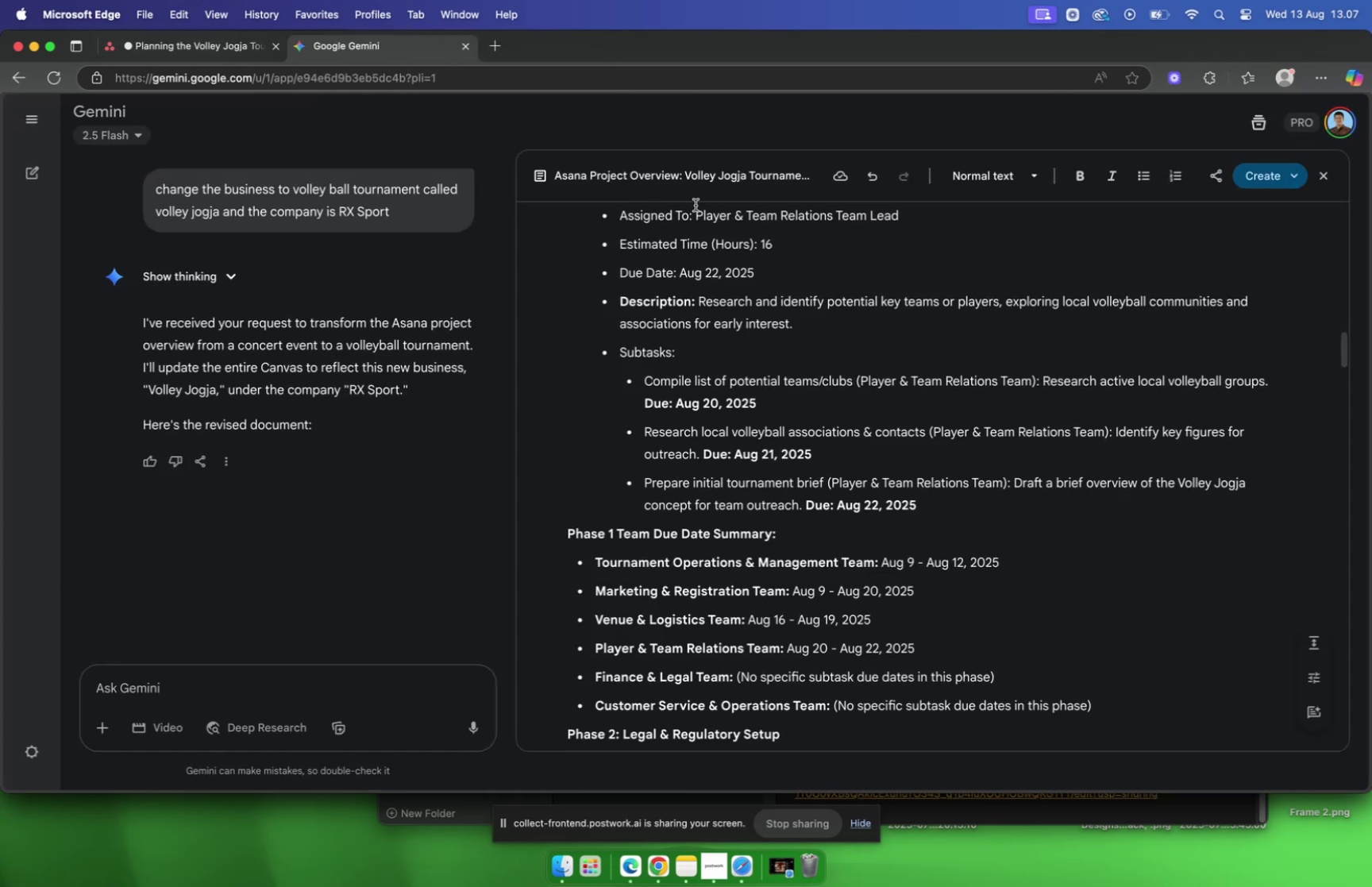 
wait(6.32)
 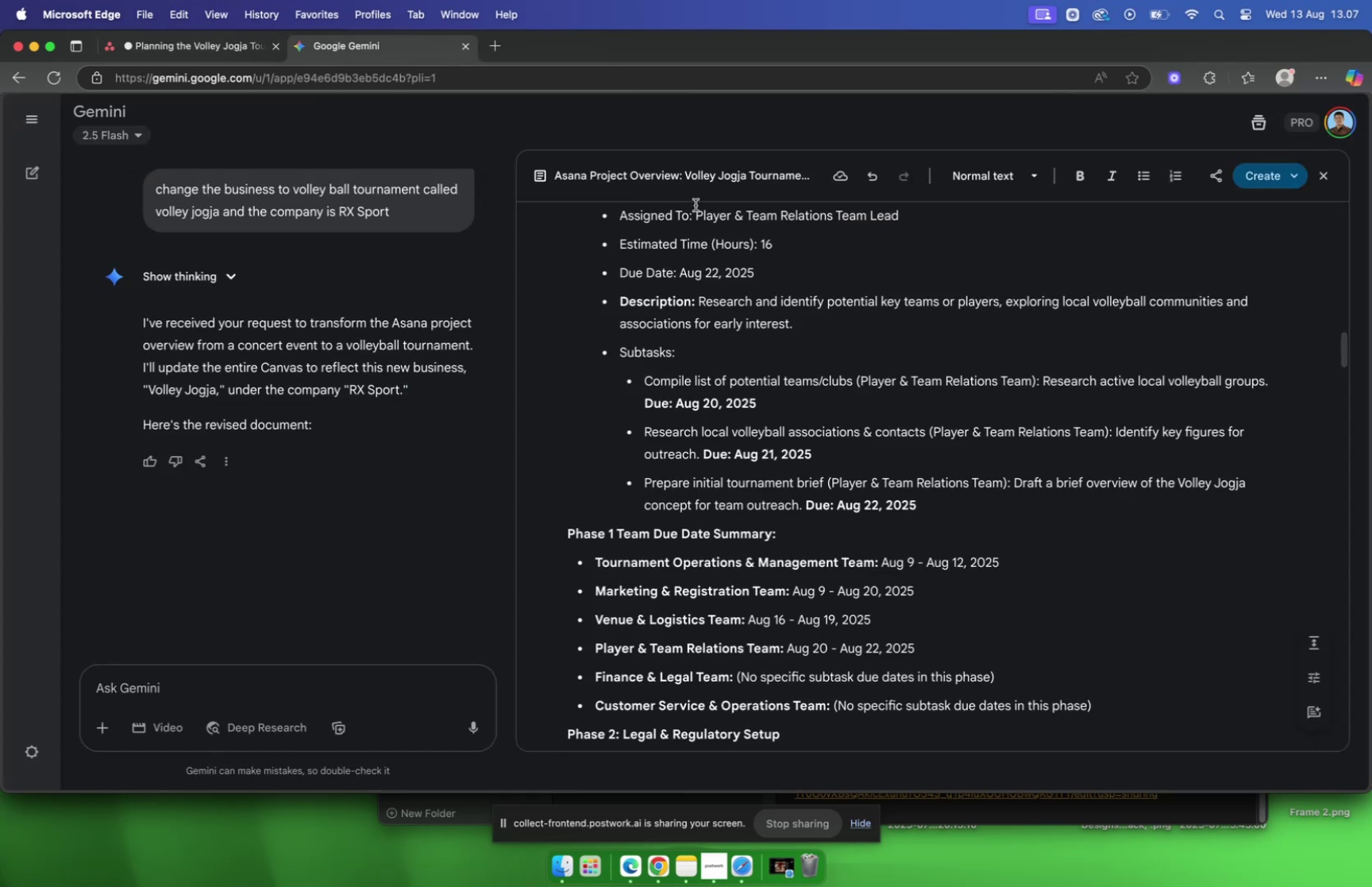 
left_click([191, 52])
 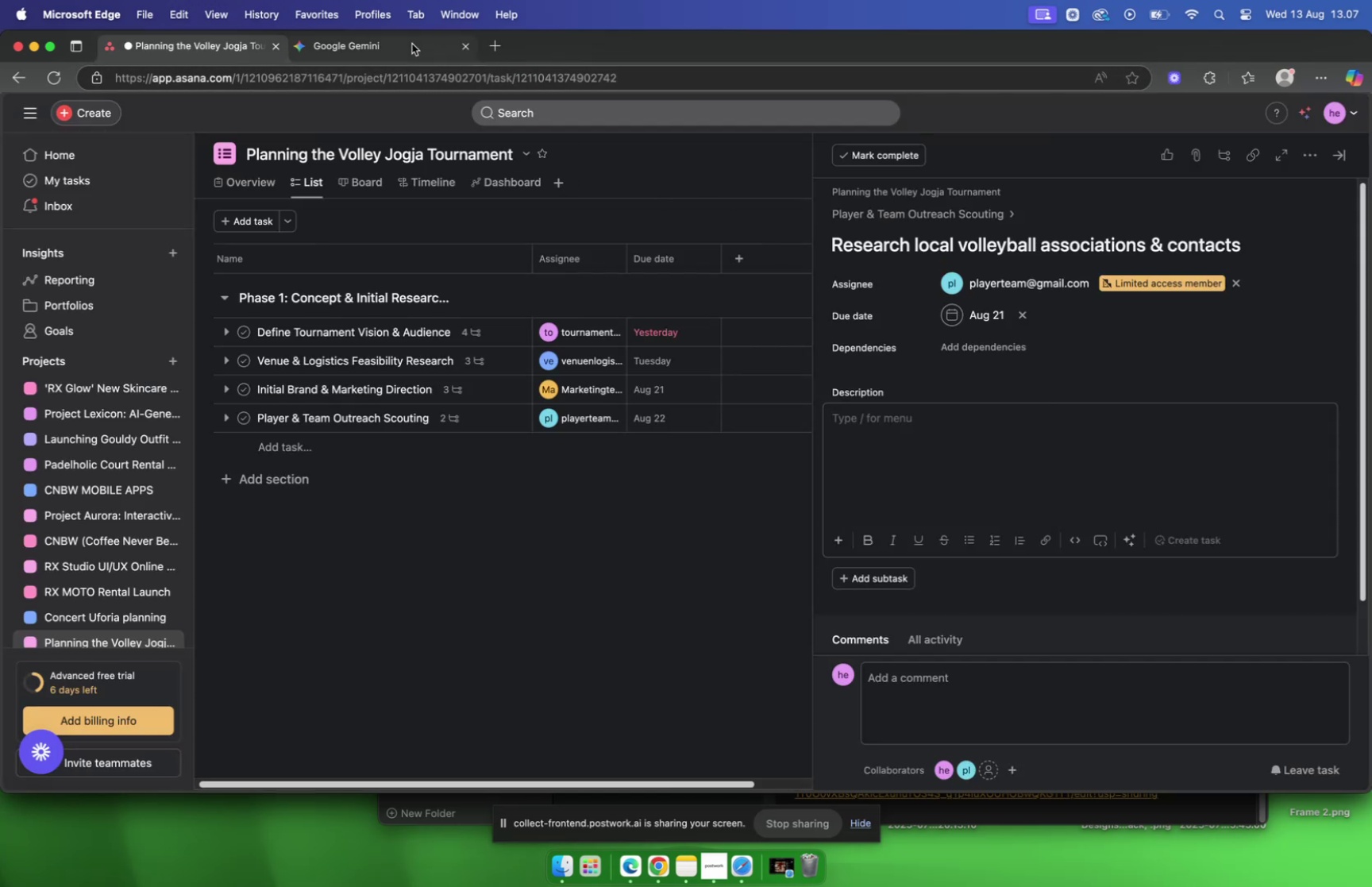 
left_click([412, 44])
 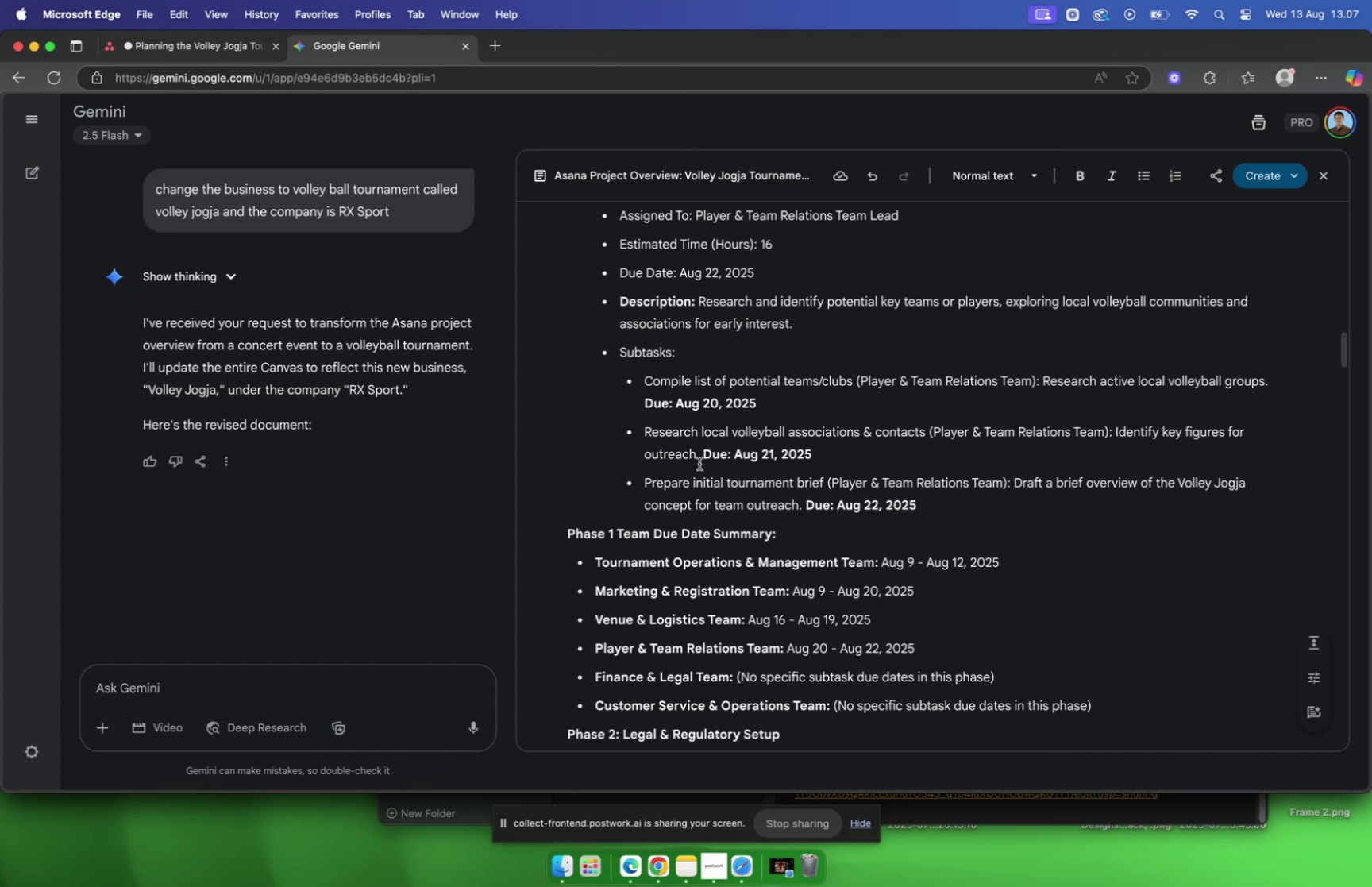 
left_click_drag(start_coordinate=[699, 461], to_coordinate=[1114, 442])
 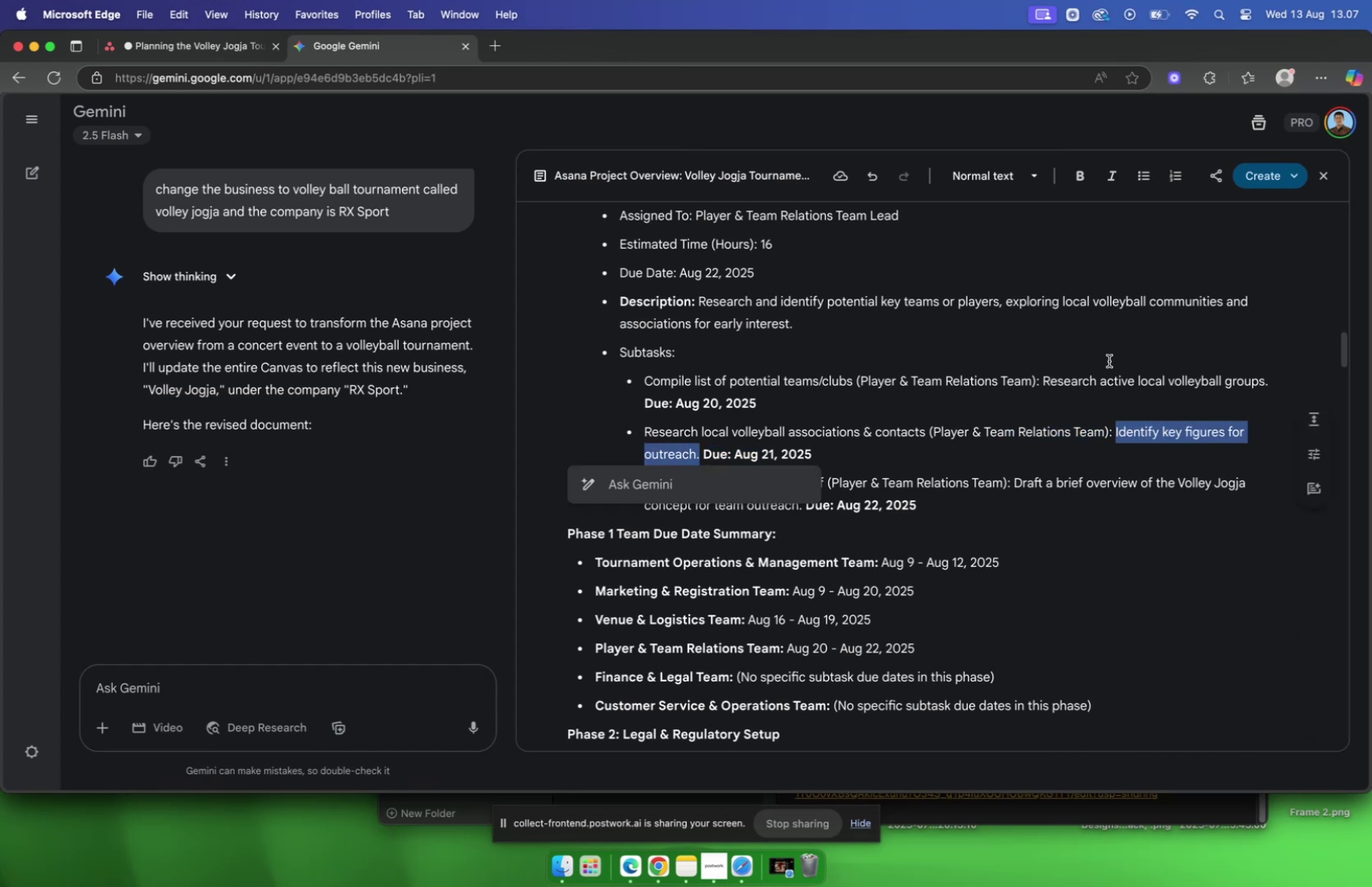 
key(Meta+C)
 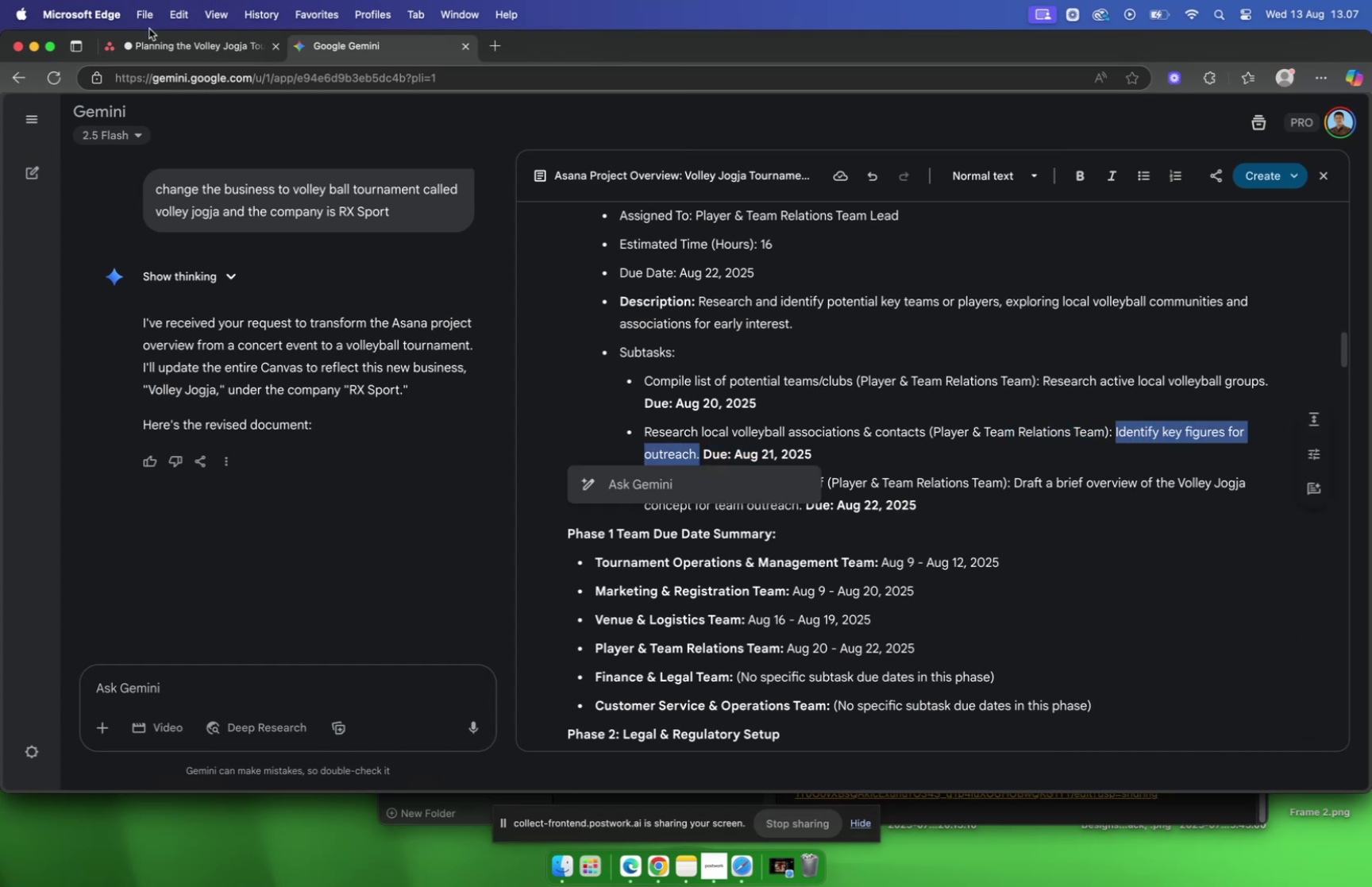 
left_click([175, 48])
 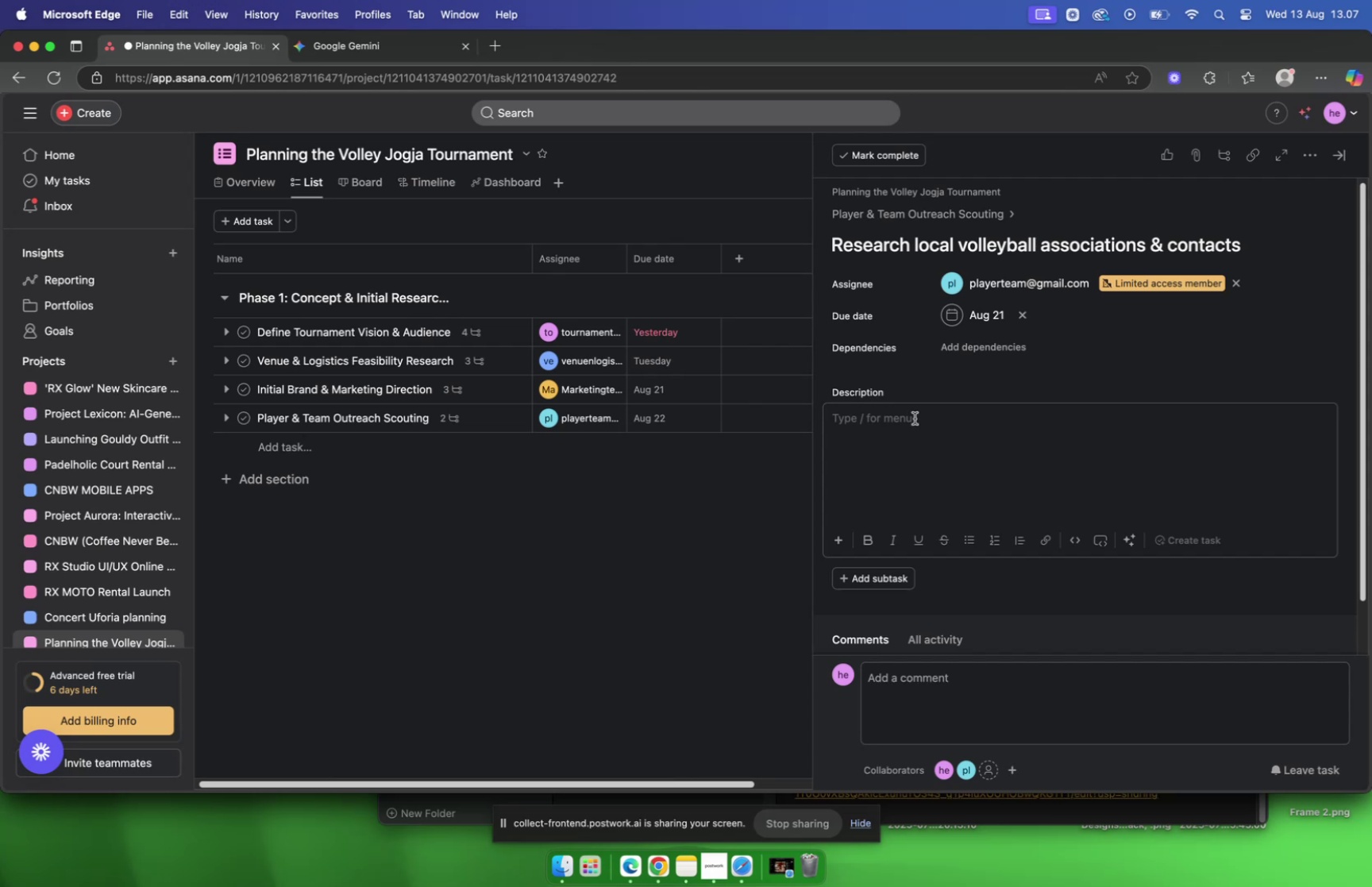 
key(Meta+CommandLeft)
 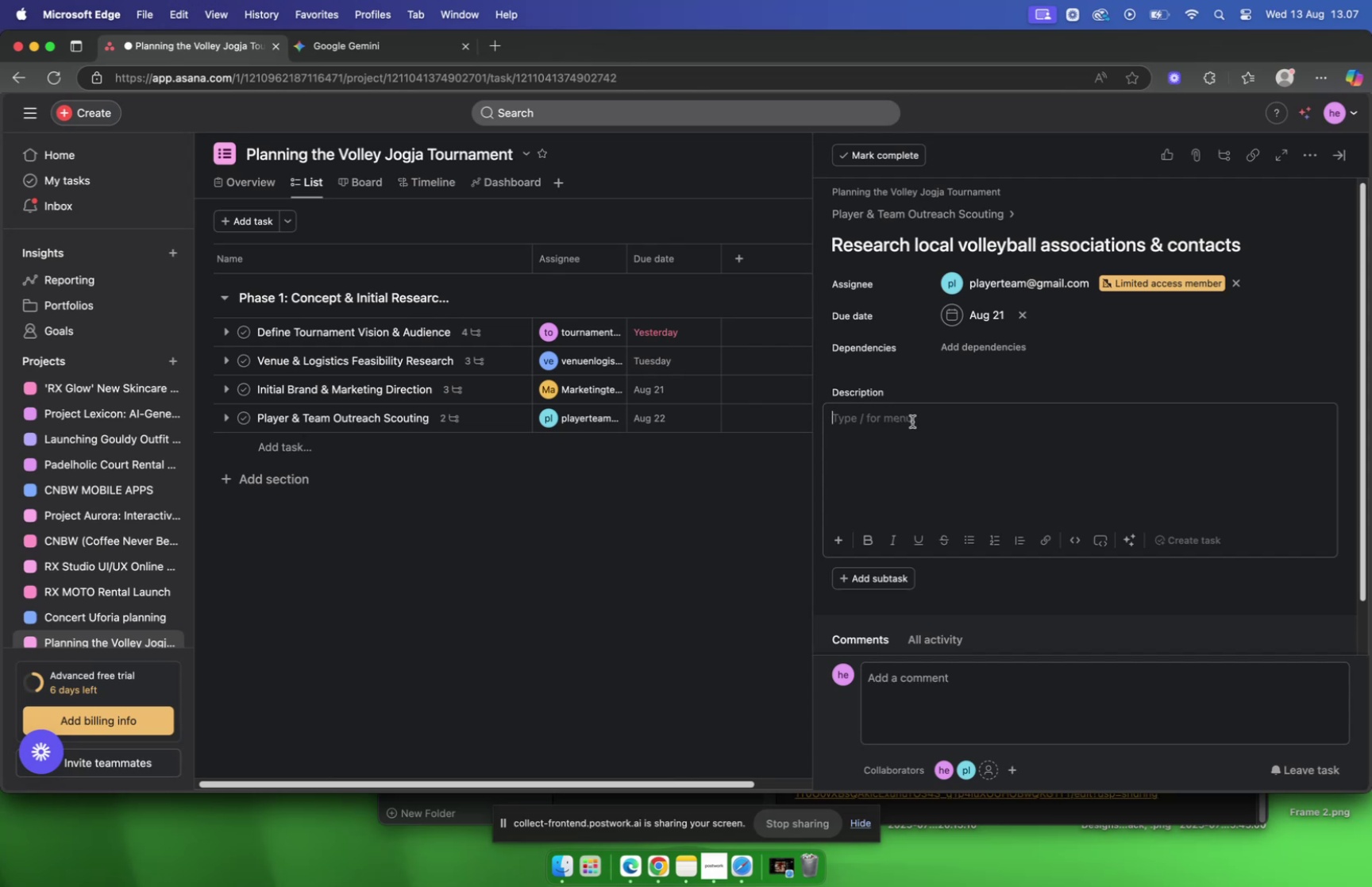 
key(Meta+V)
 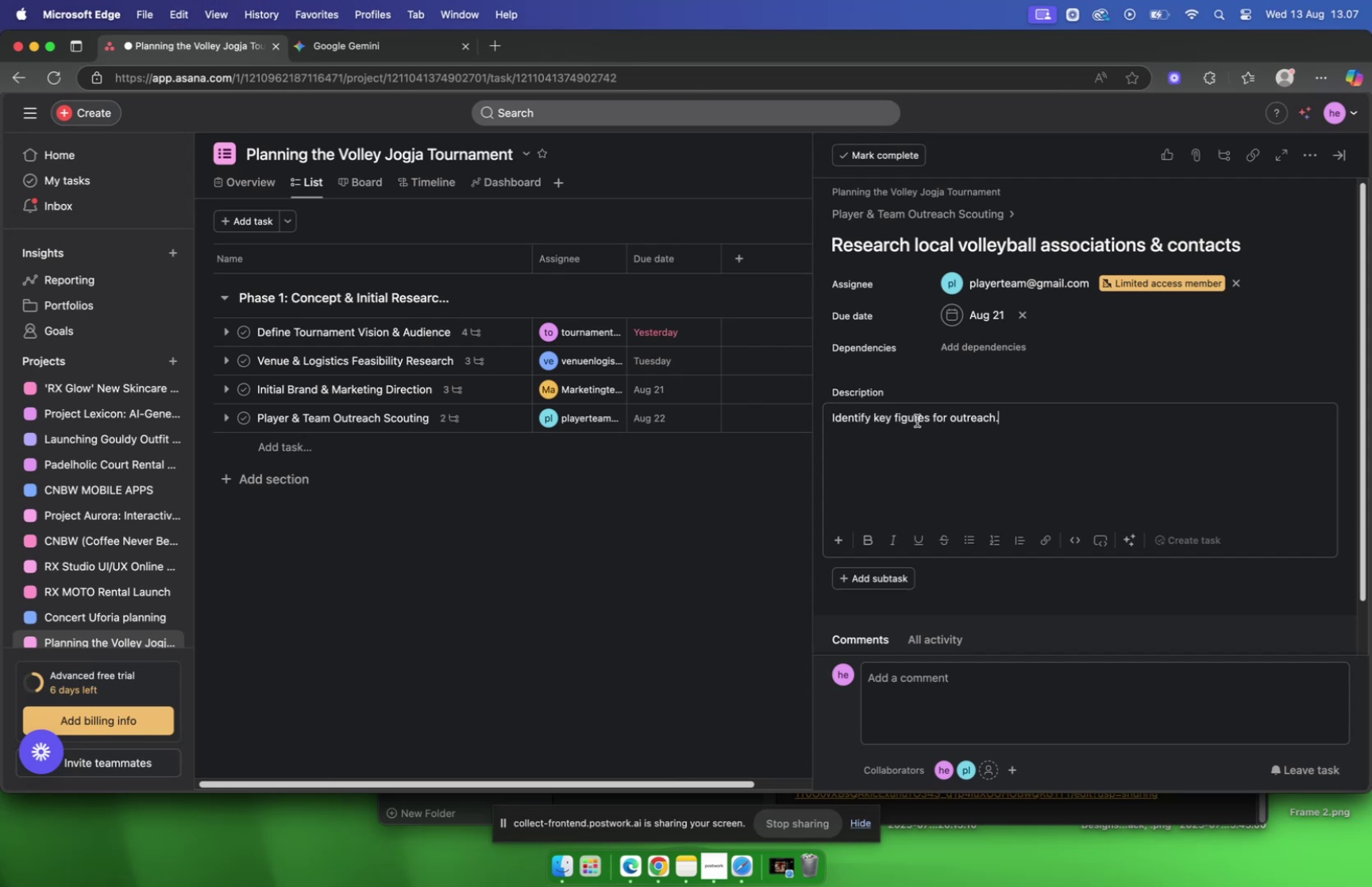 
wait(7.16)
 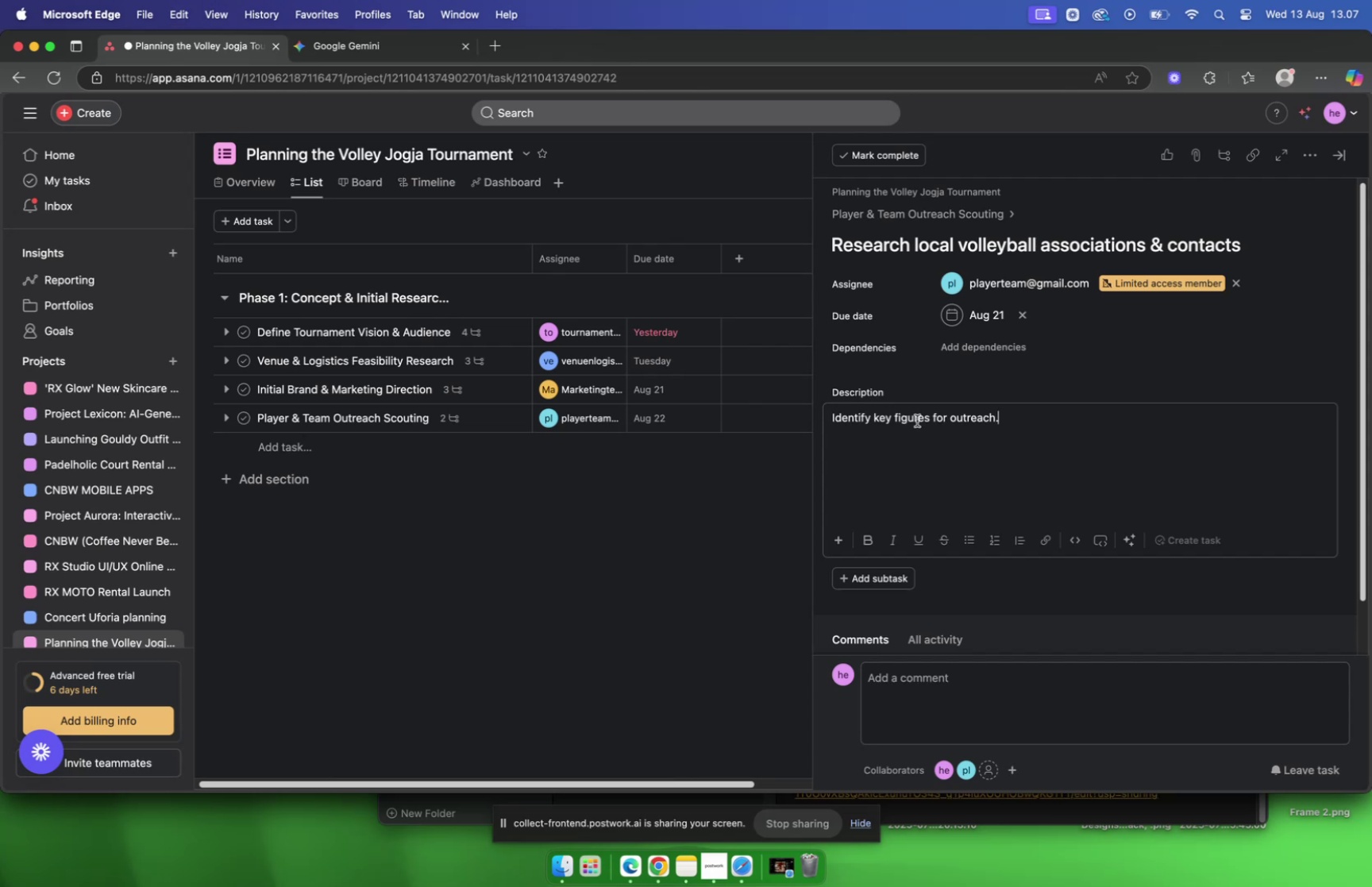 
left_click([873, 207])
 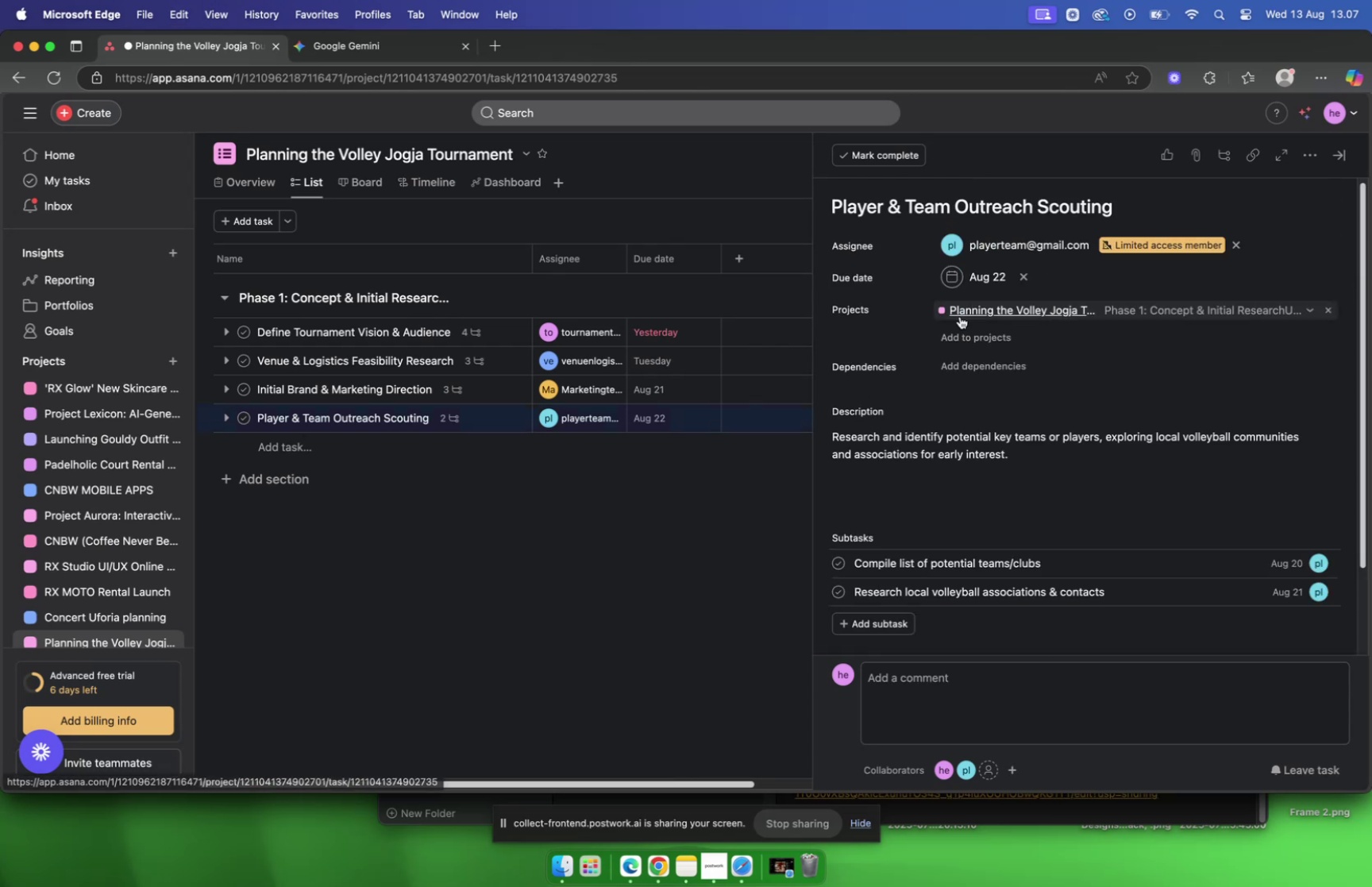 
scroll: coordinate [1028, 355], scroll_direction: down, amount: 10.0
 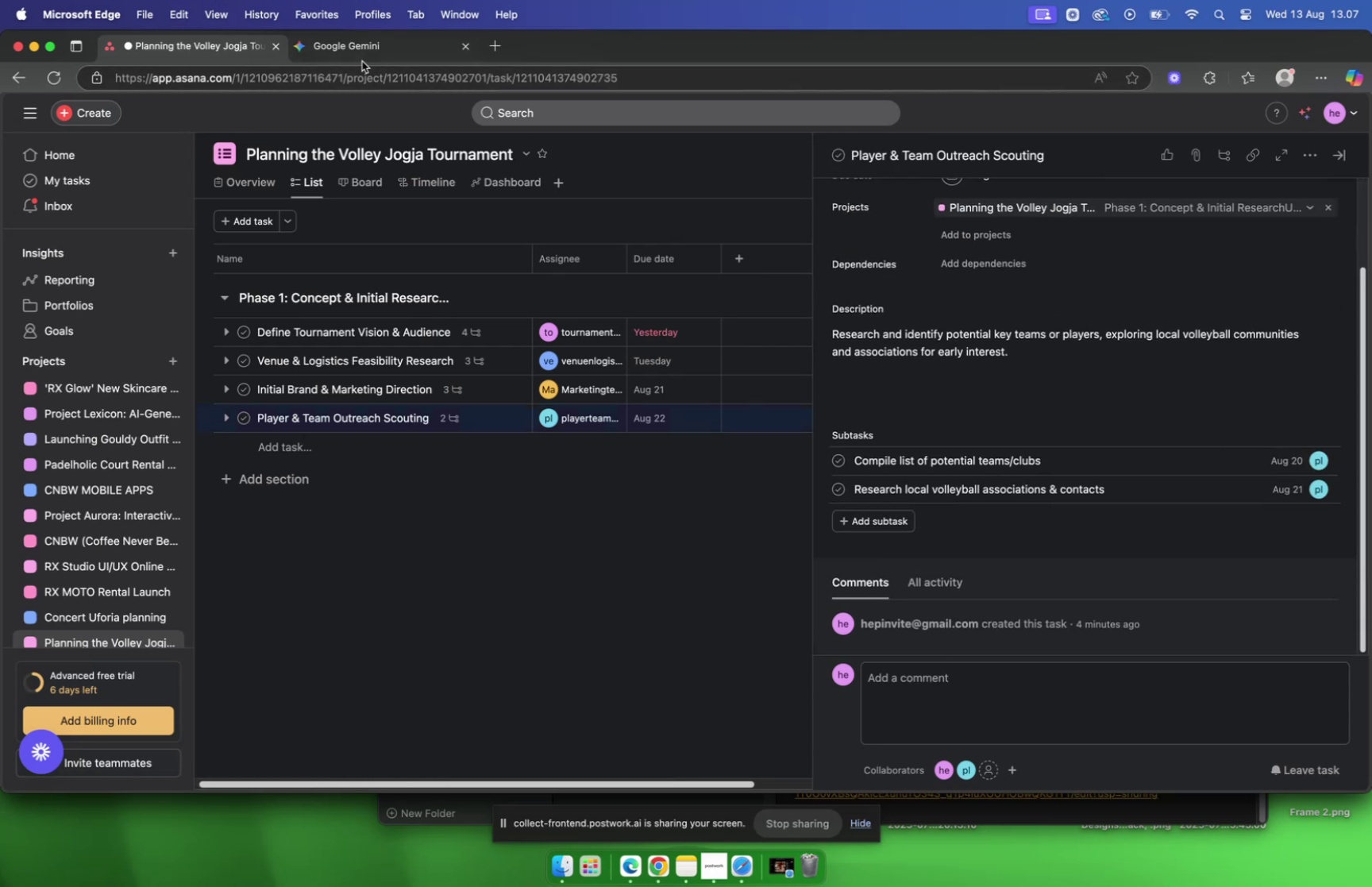 
left_click([356, 49])
 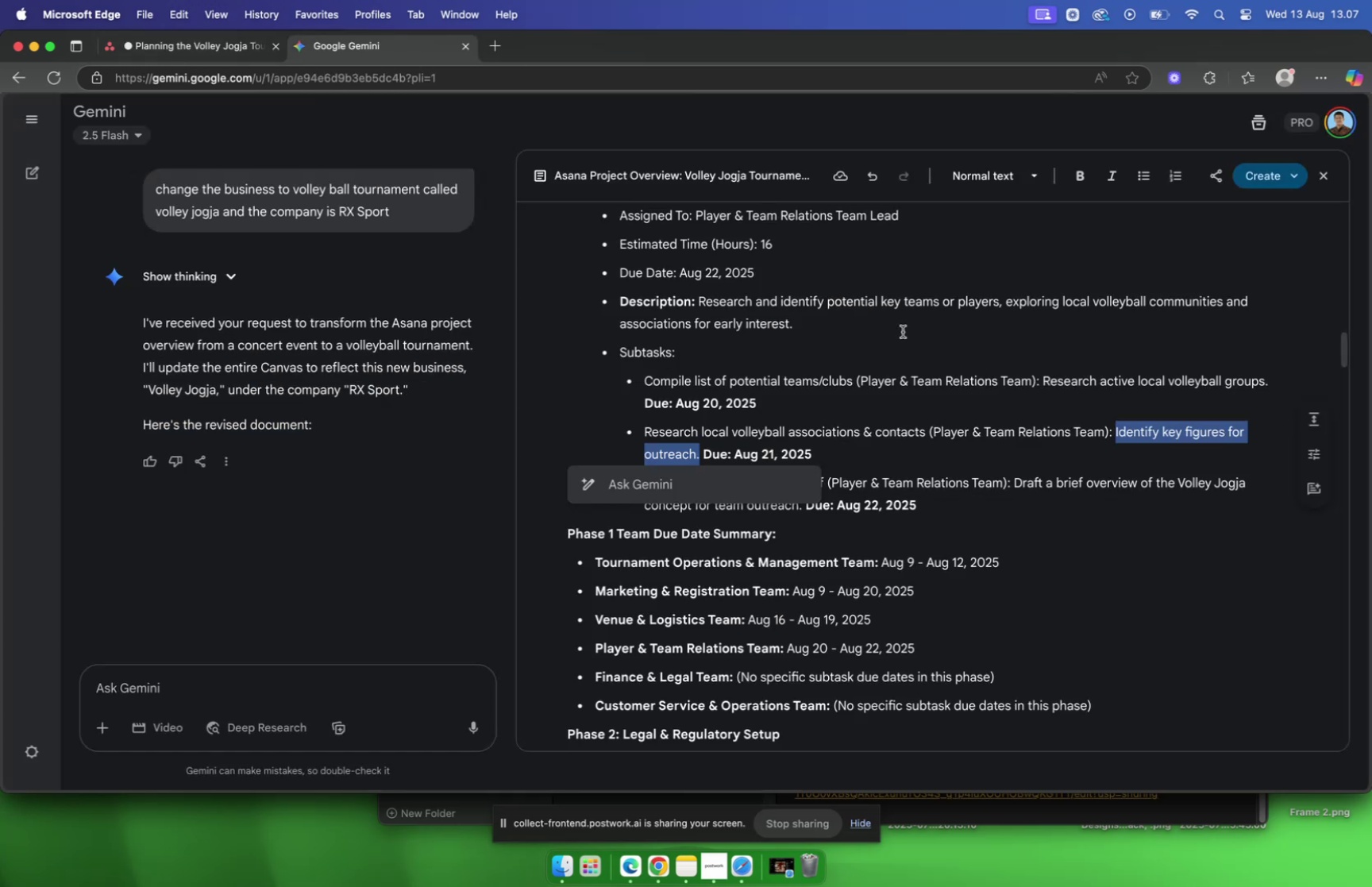 
left_click([903, 331])
 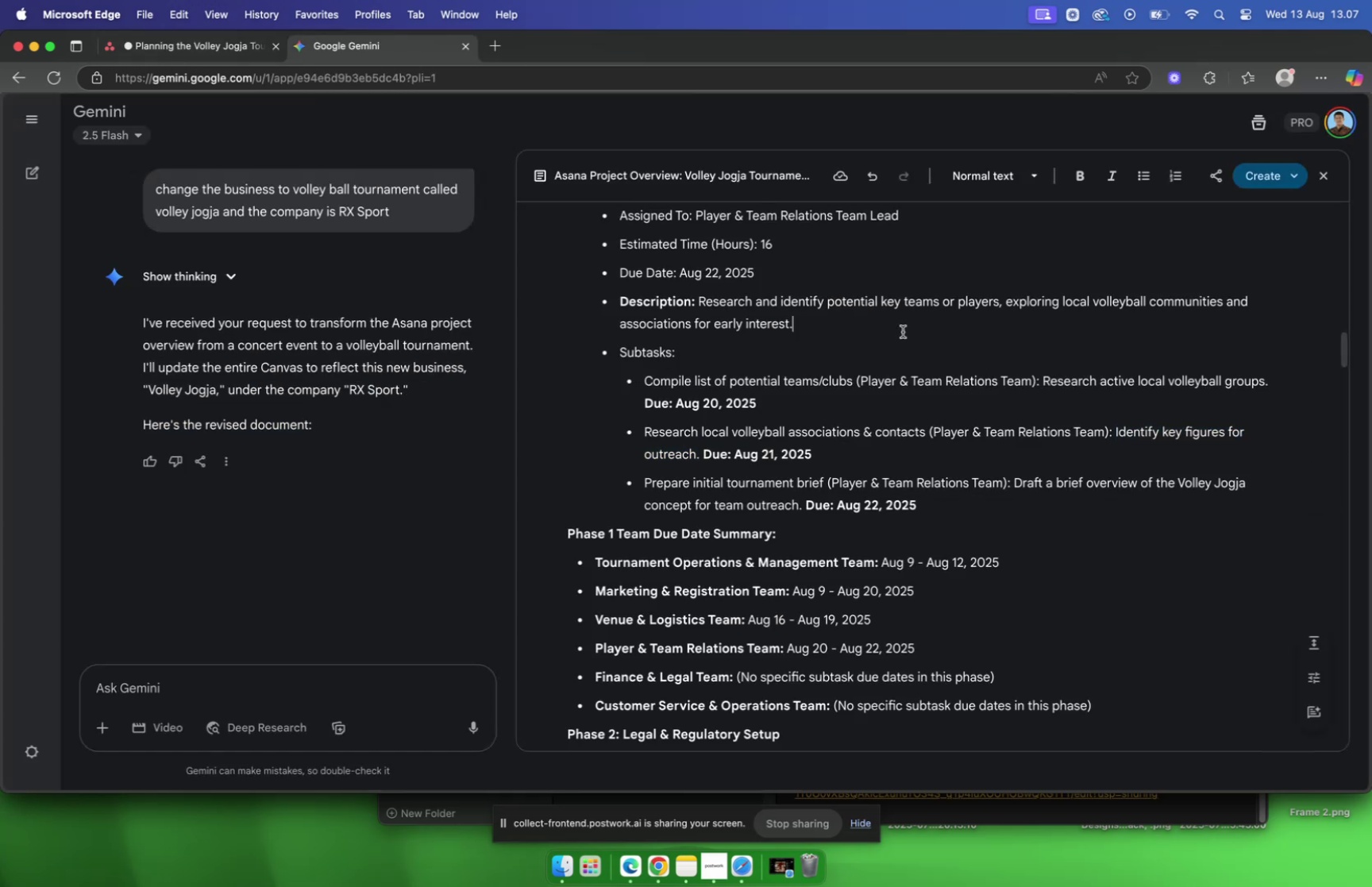 
scroll: coordinate [902, 330], scroll_direction: down, amount: 6.0
 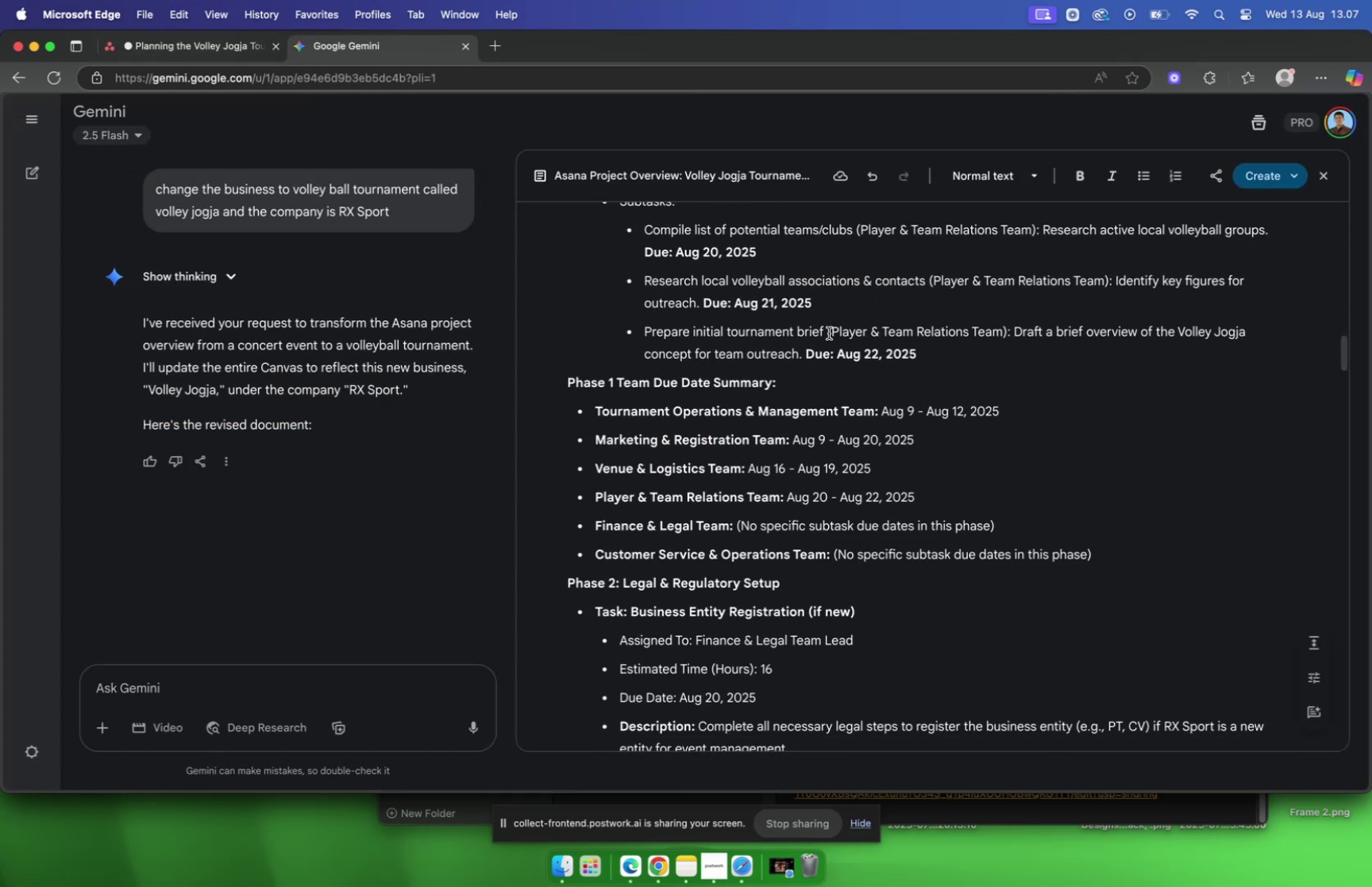 
left_click_drag(start_coordinate=[827, 333], to_coordinate=[646, 337])
 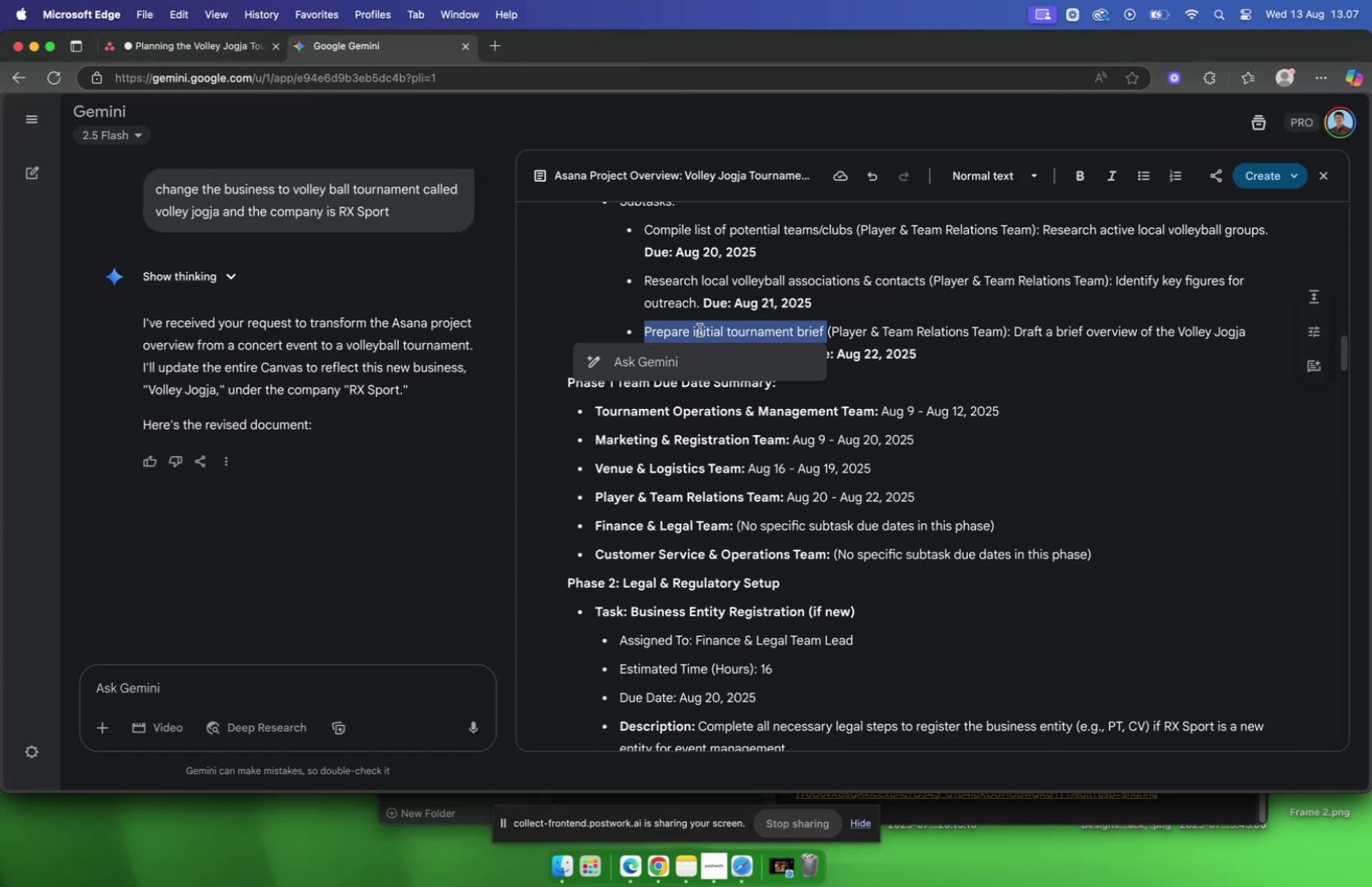 
key(Meta+C)
 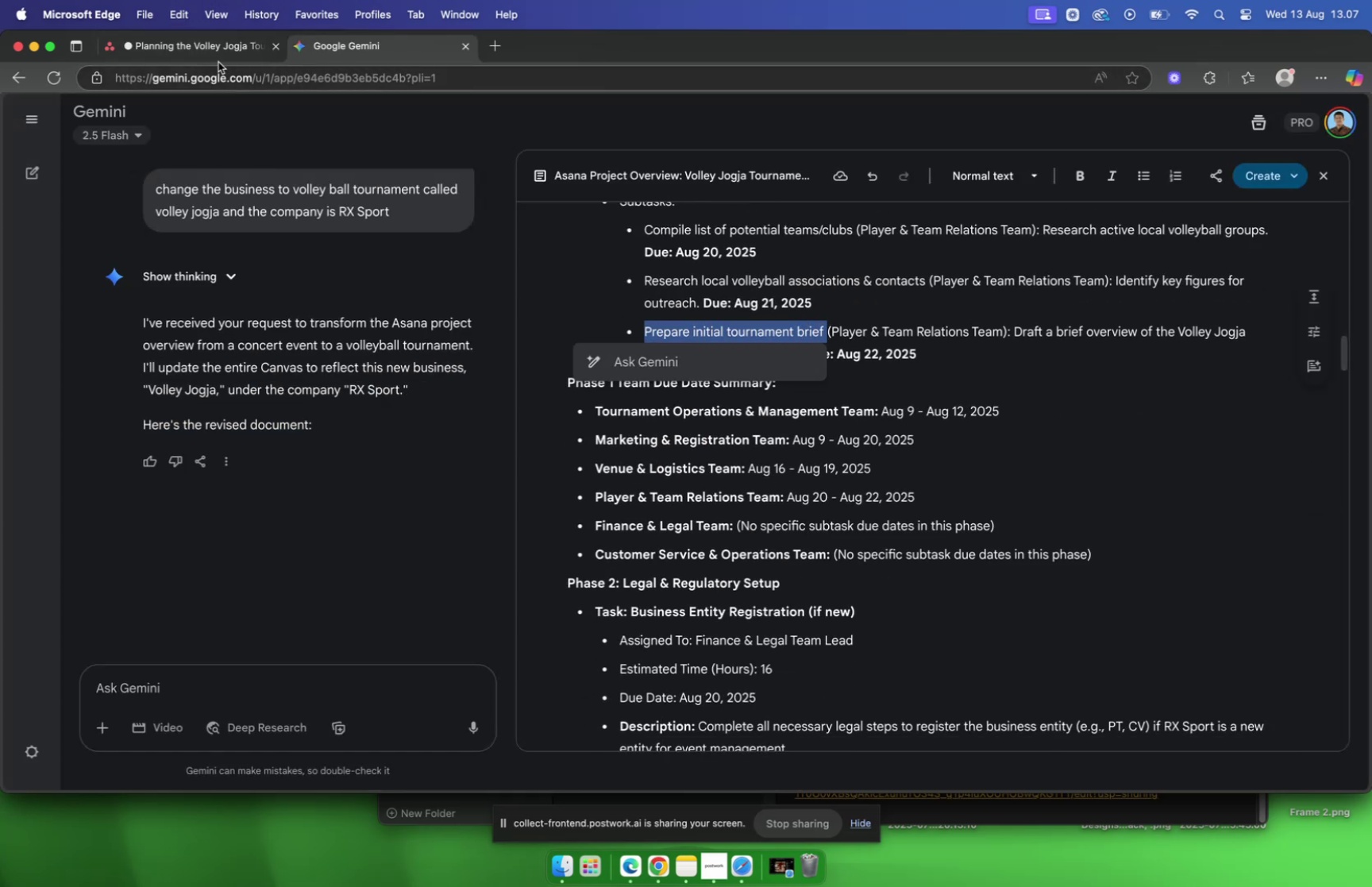 
left_click([214, 51])
 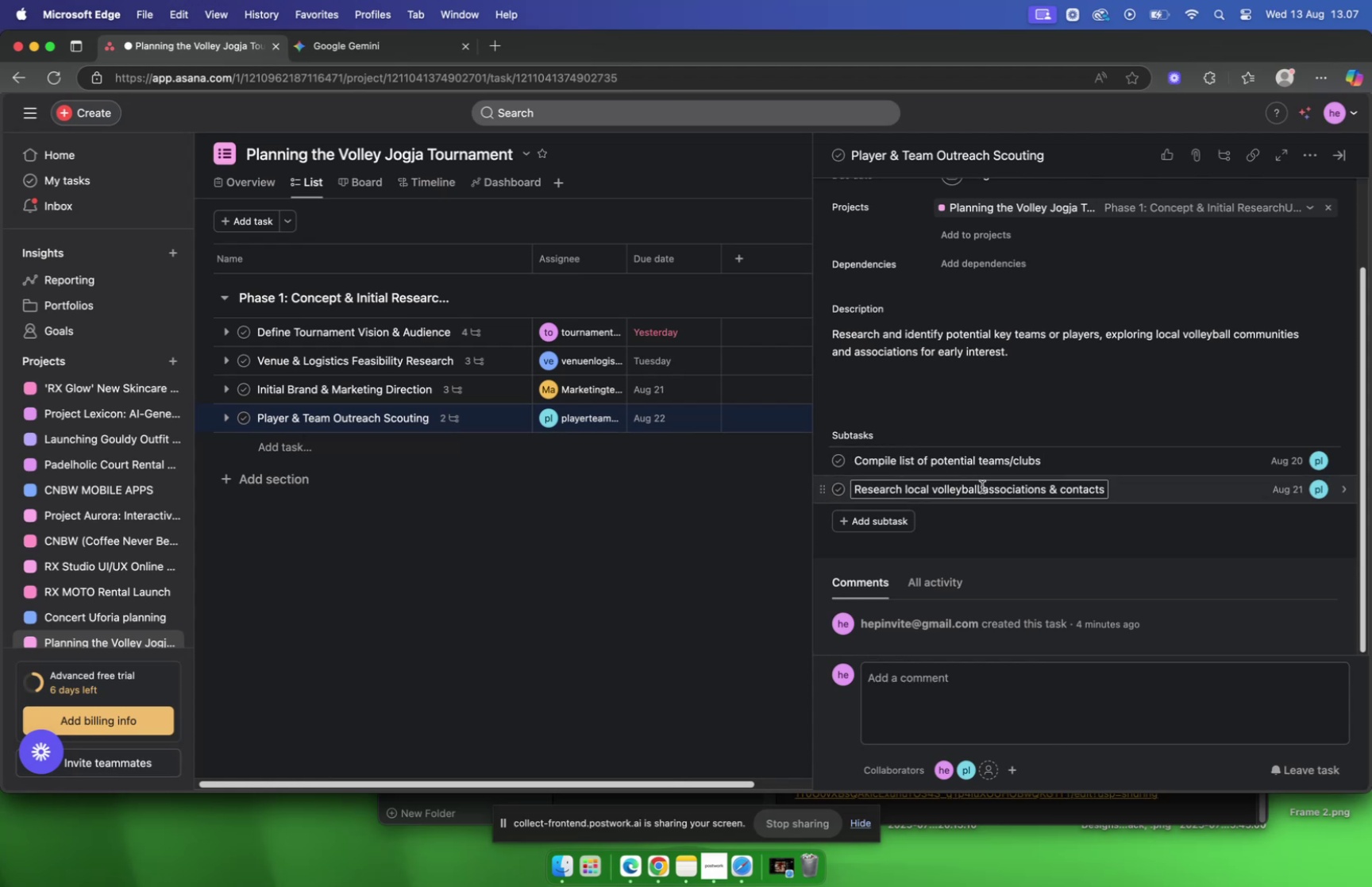 
scroll: coordinate [981, 478], scroll_direction: down, amount: 2.0
 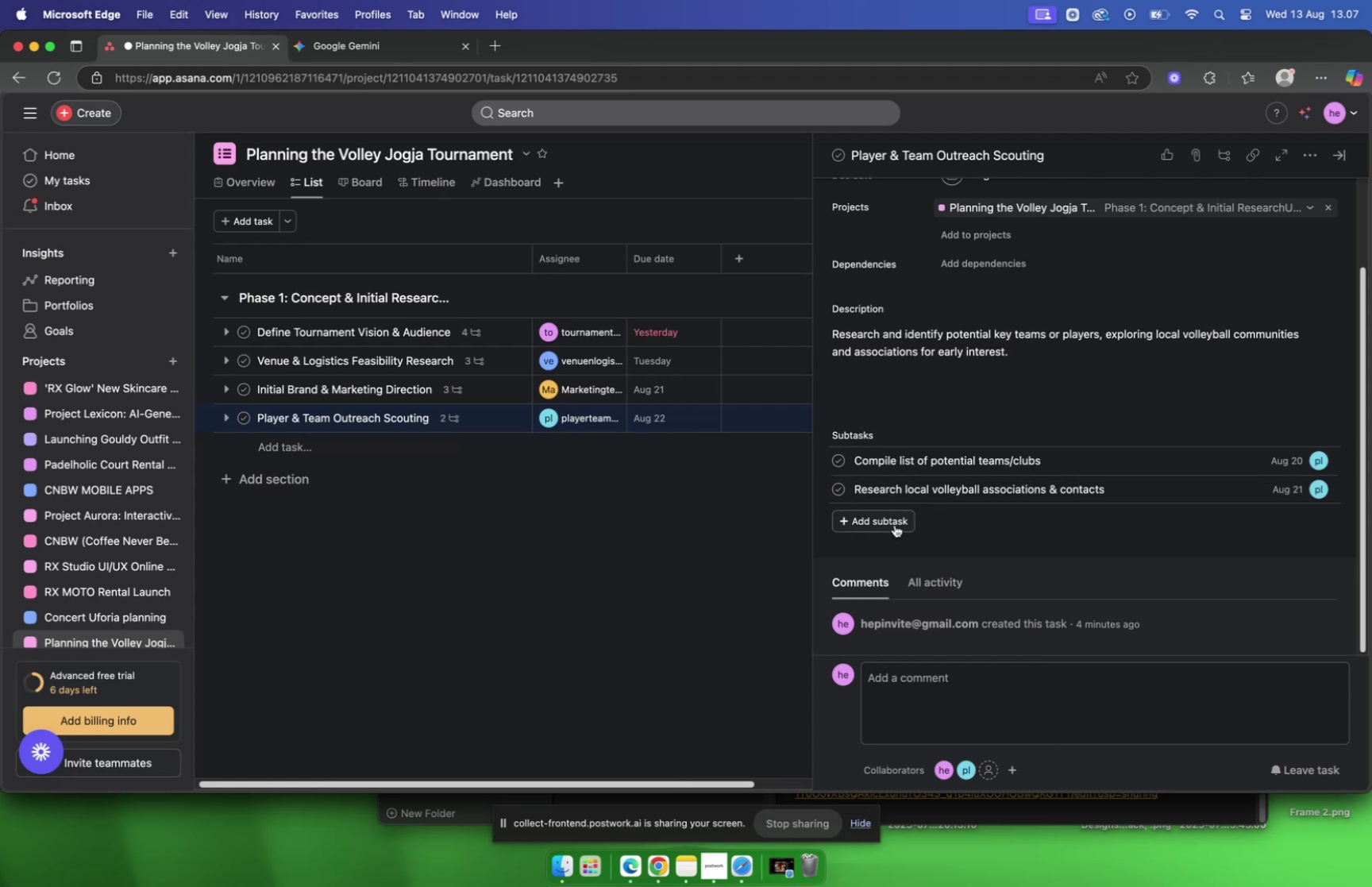 
left_click([892, 523])
 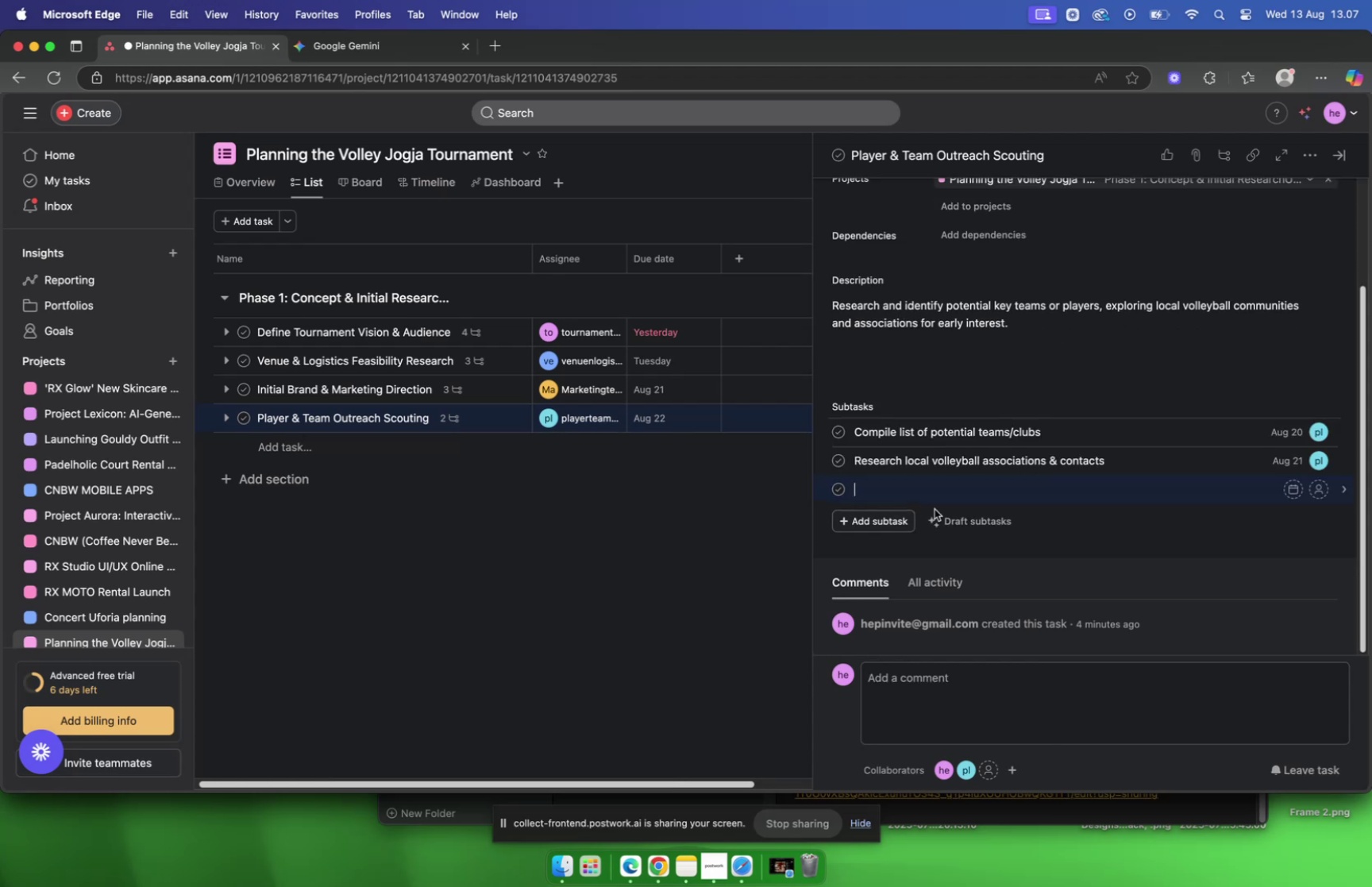 
key(Meta+V)
 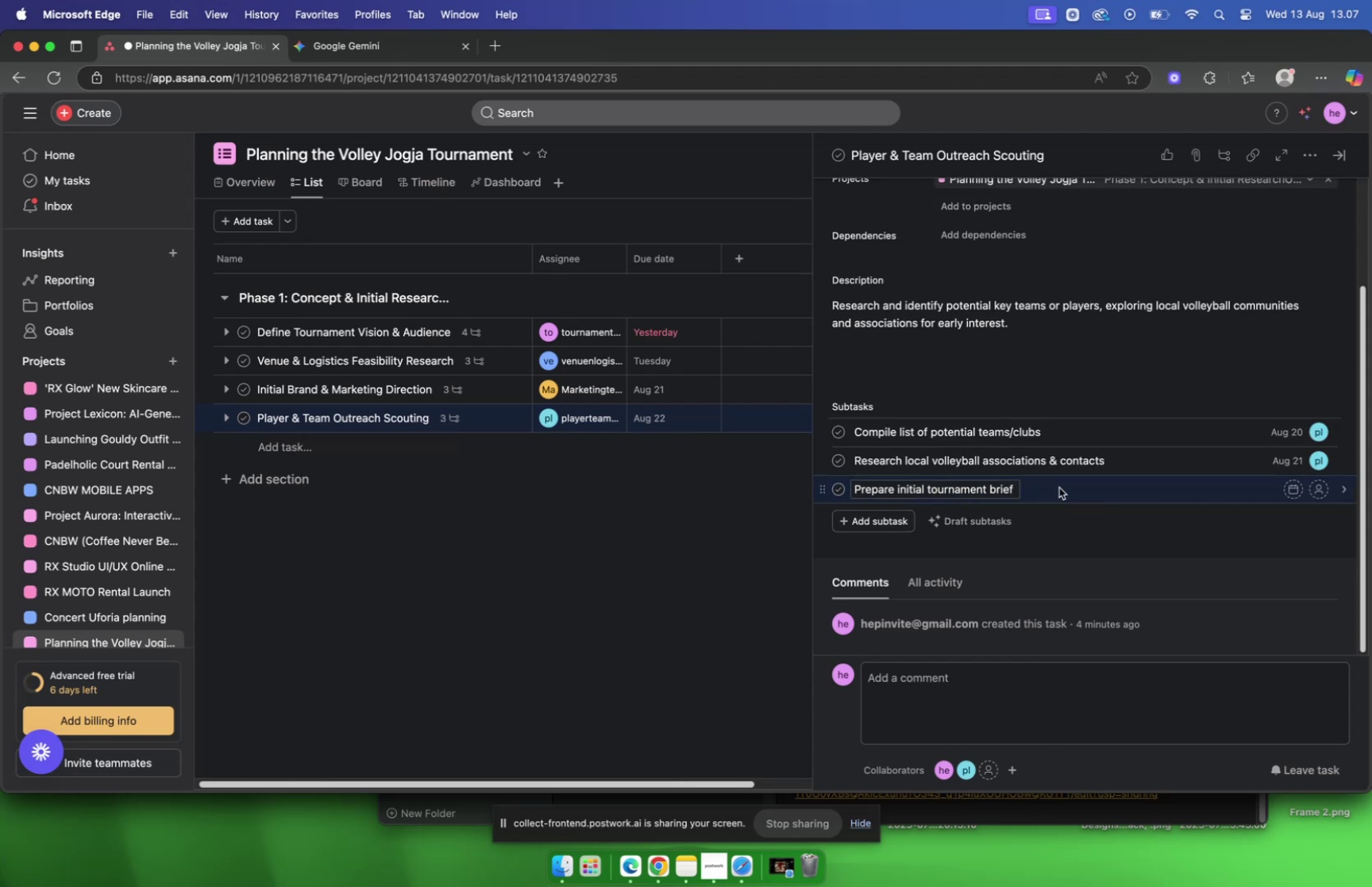 
key(Backspace)
 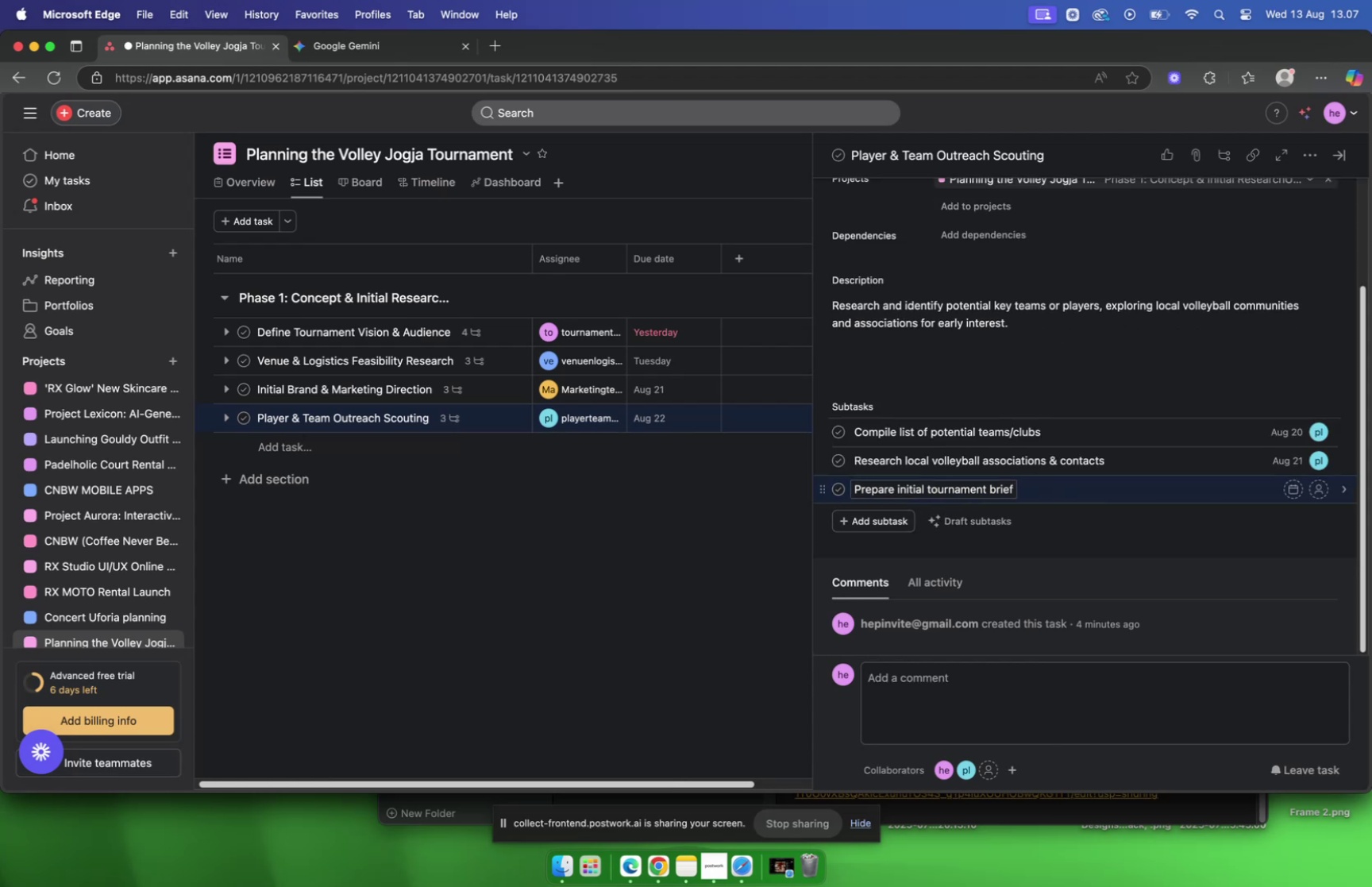 
left_click([1060, 485])
 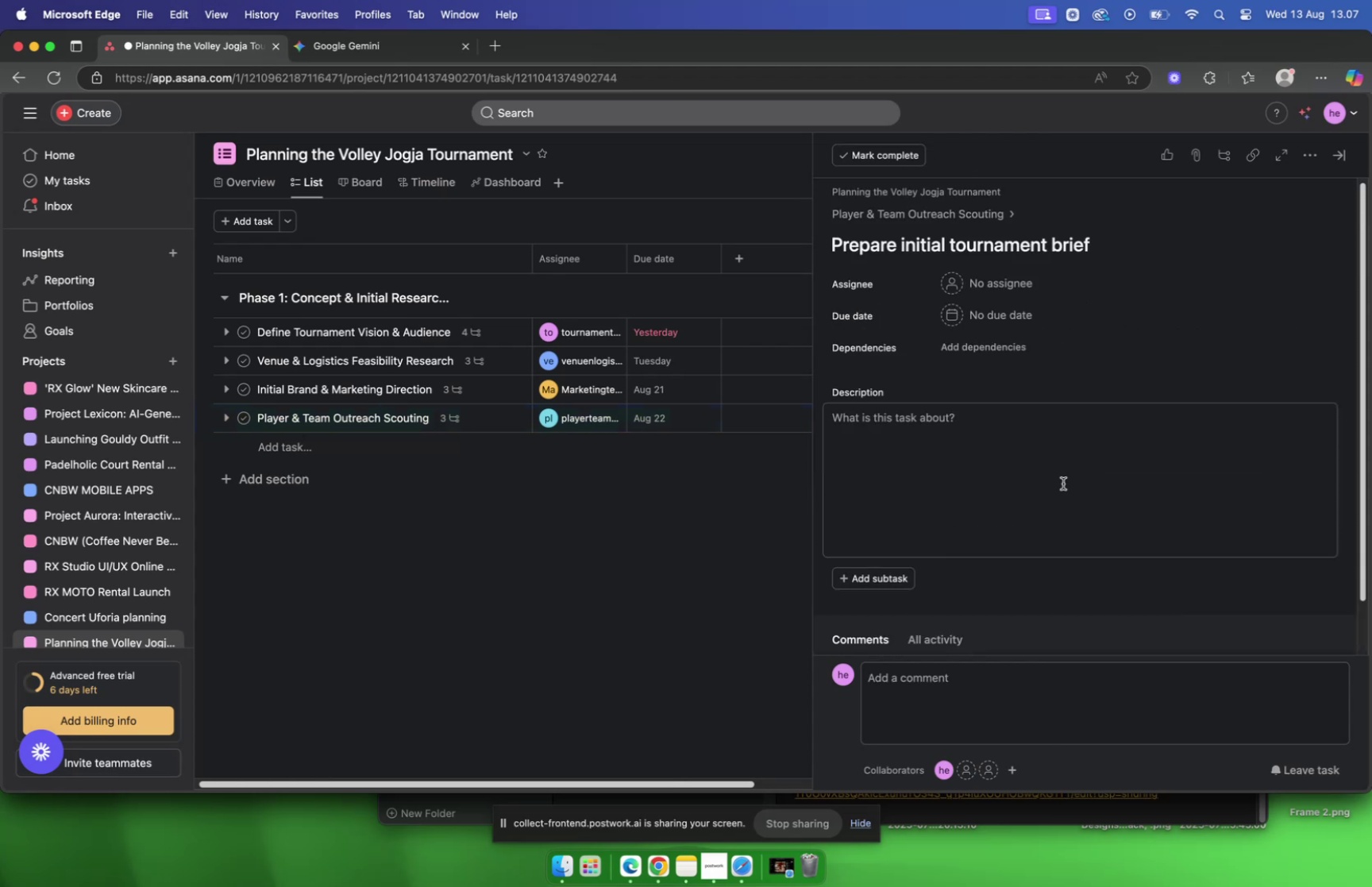 
left_click([979, 286])
 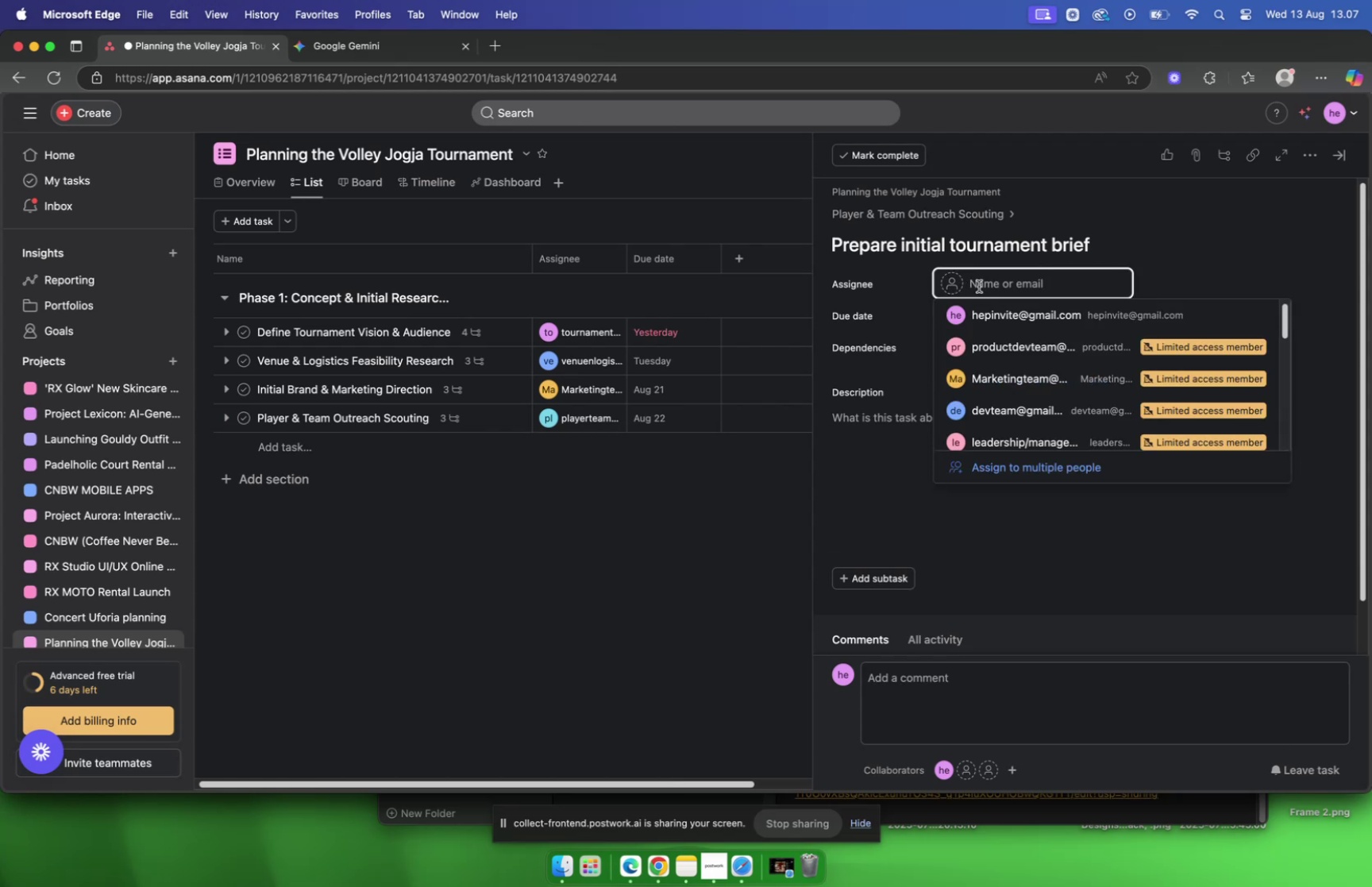 
type(pla)
 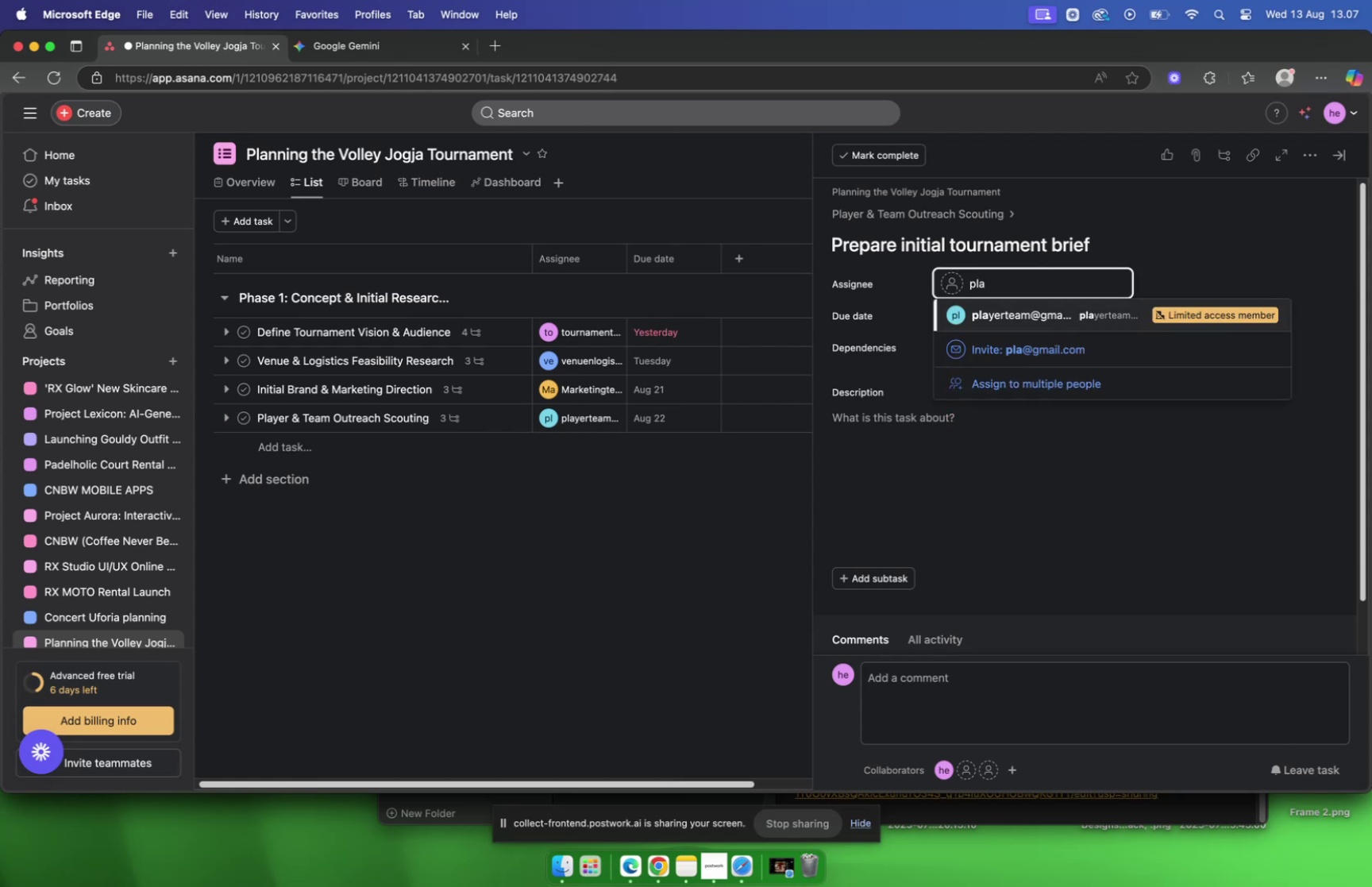 
key(Enter)
 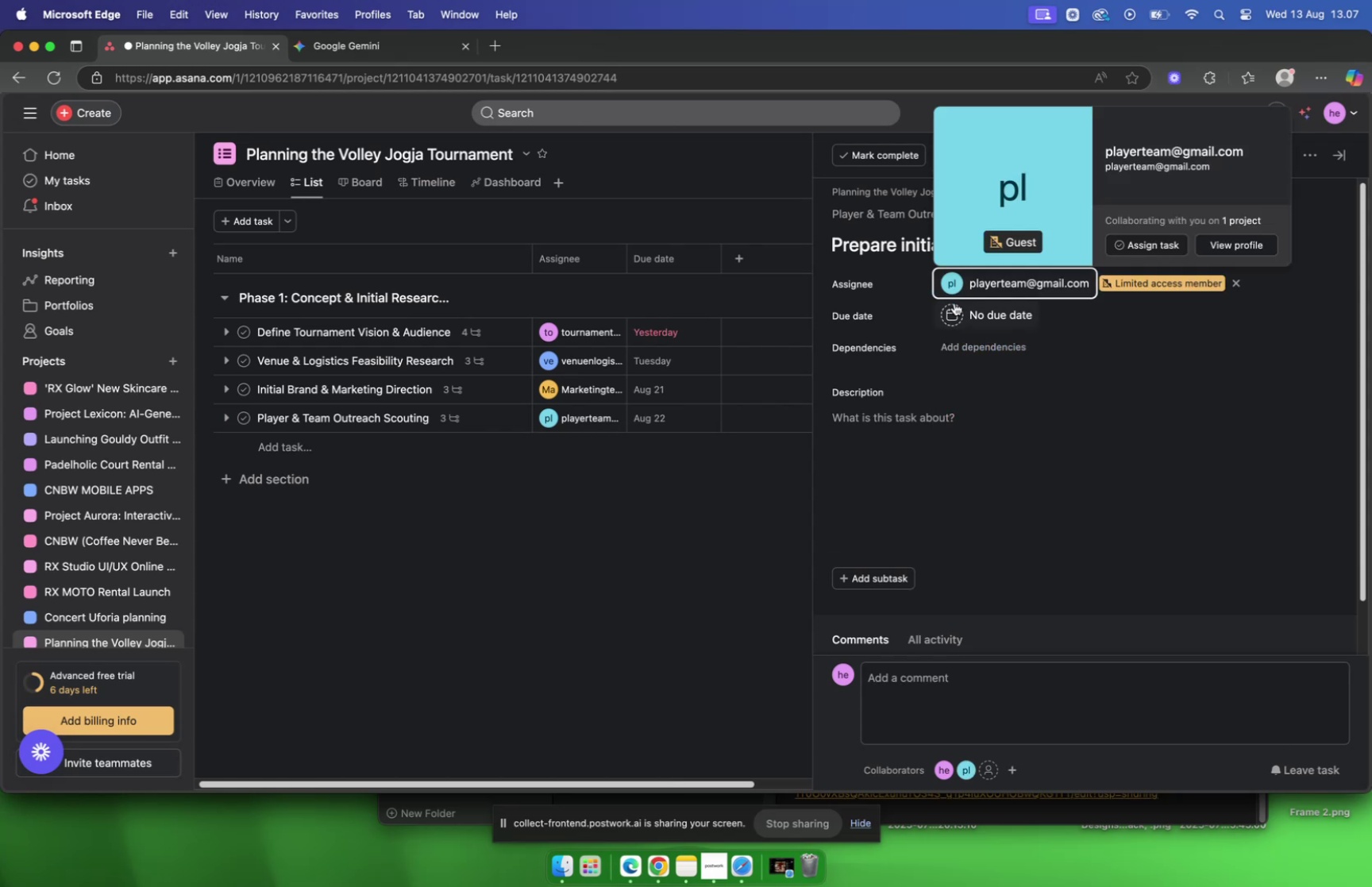 
left_click([996, 320])
 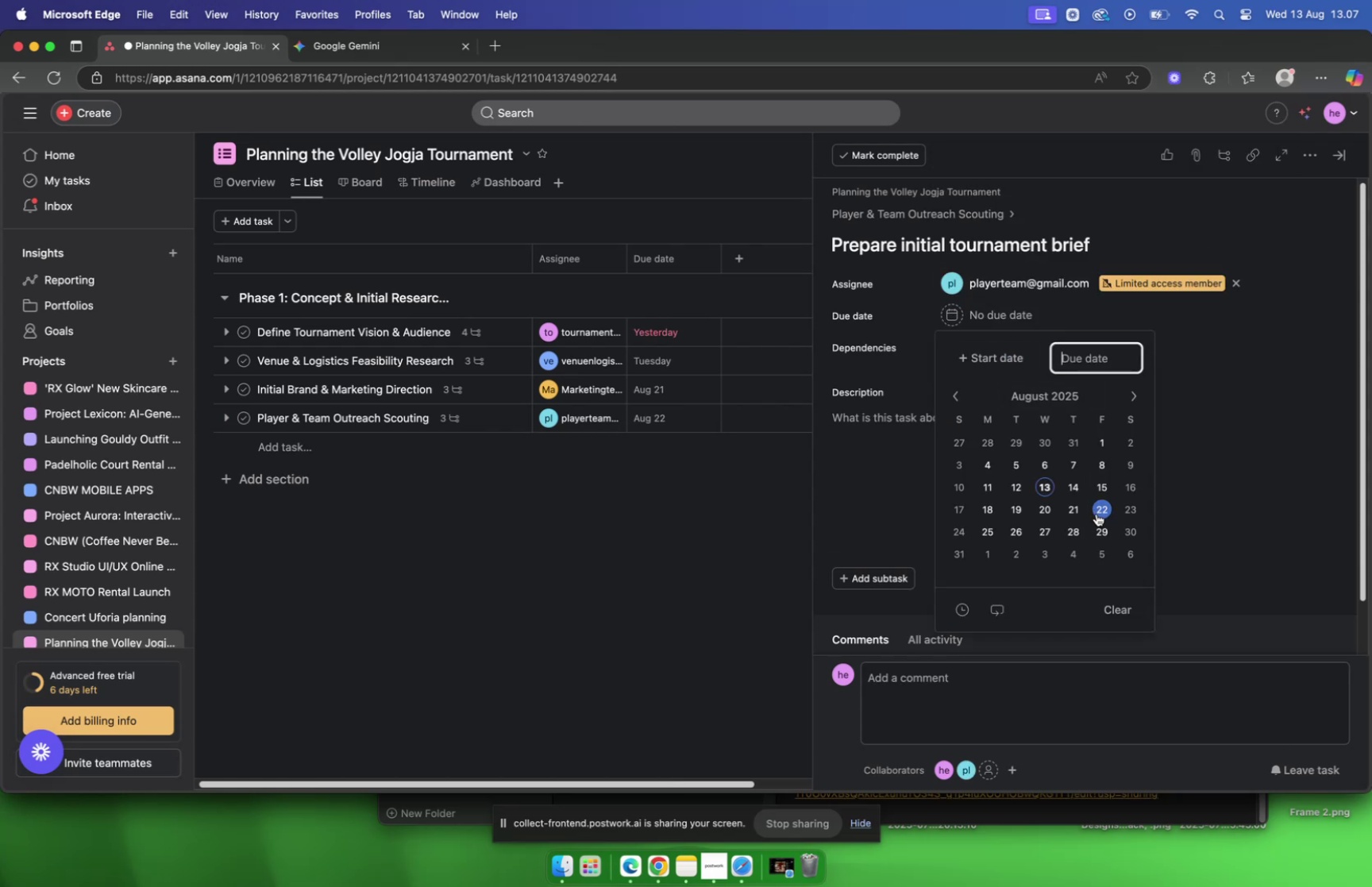 
left_click([1096, 513])
 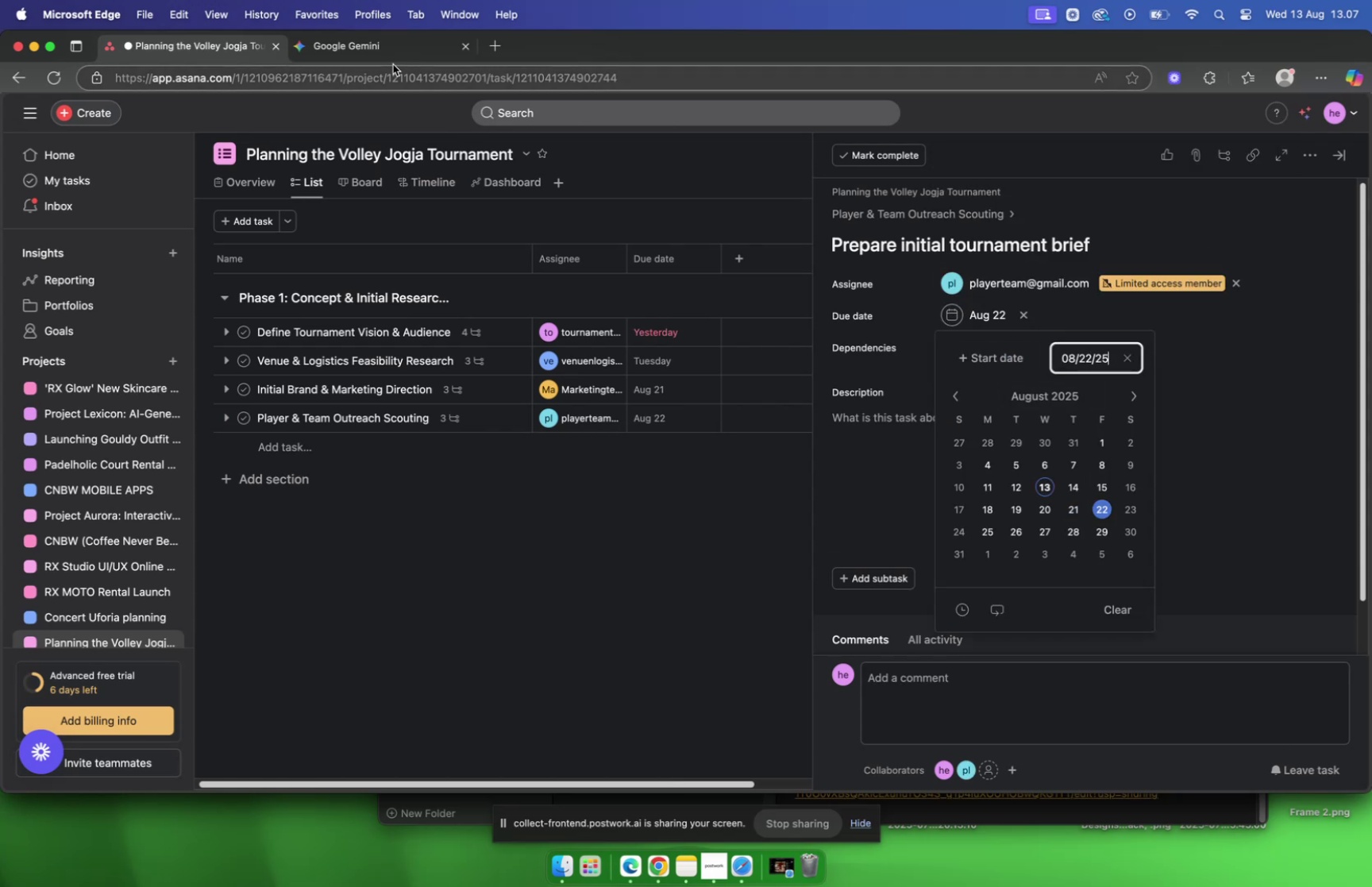 
left_click([389, 53])
 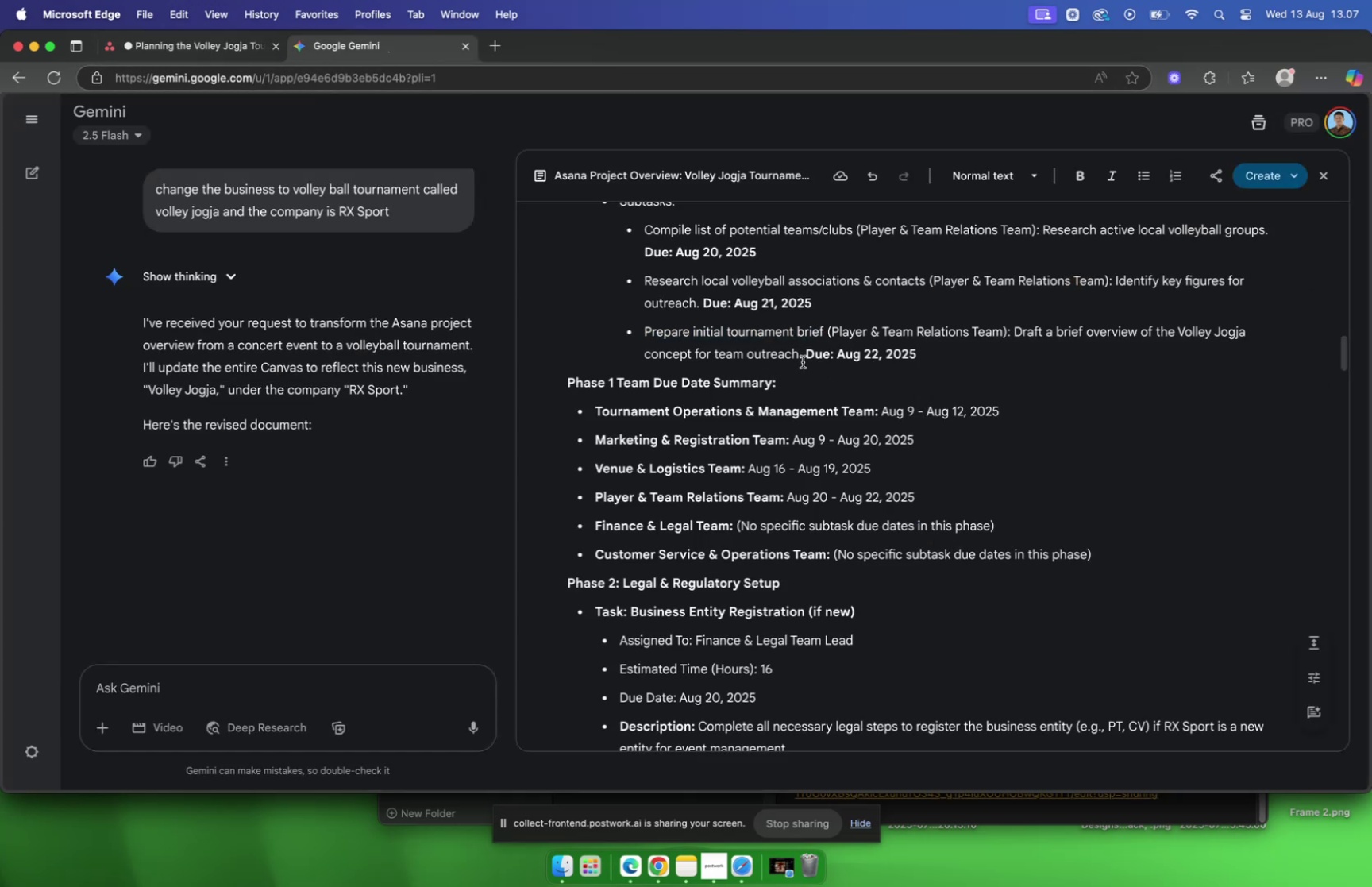 
left_click_drag(start_coordinate=[803, 360], to_coordinate=[1016, 337])
 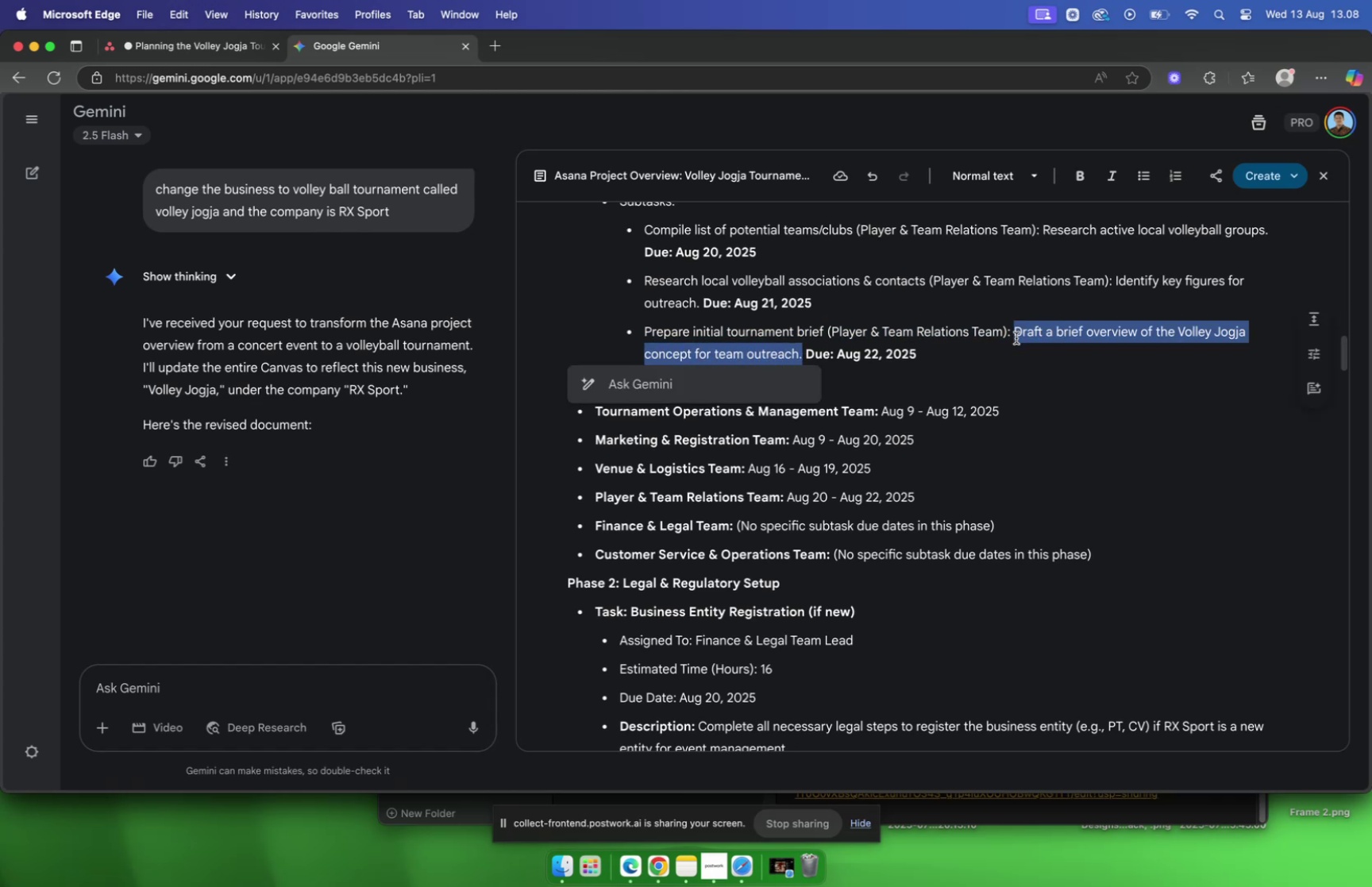 
key(Meta+C)
 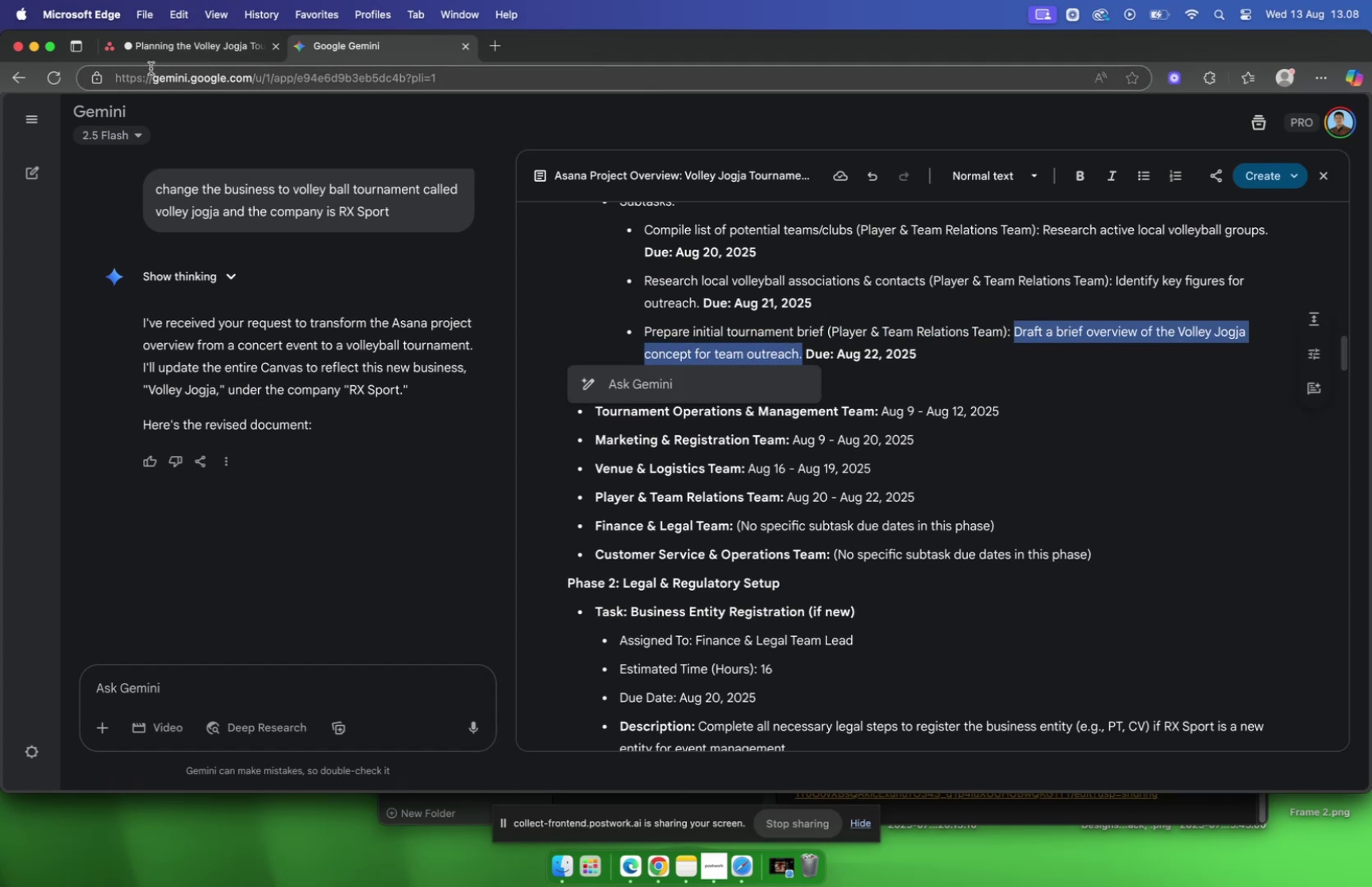 
left_click([148, 52])
 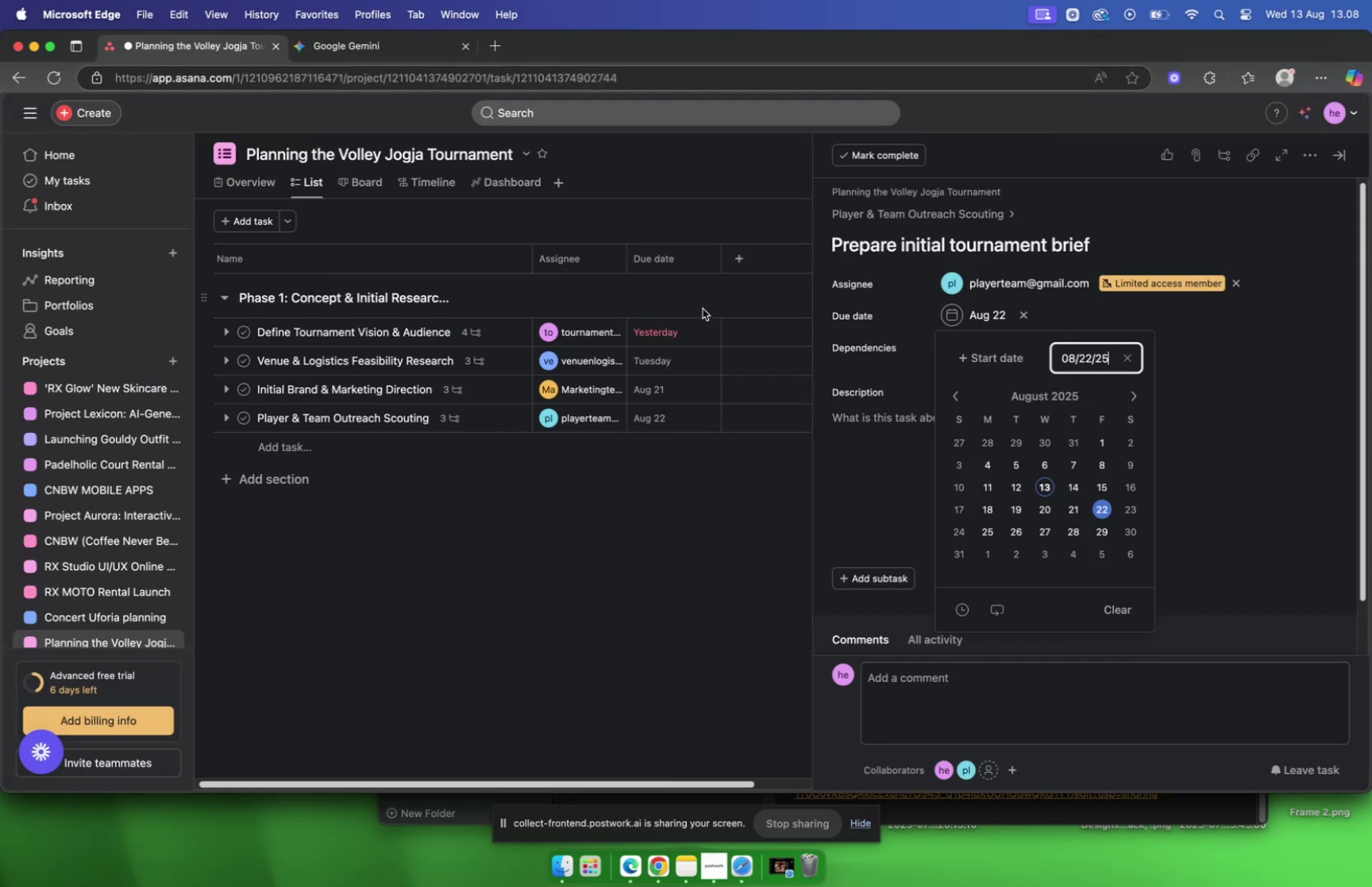 
left_click([876, 442])
 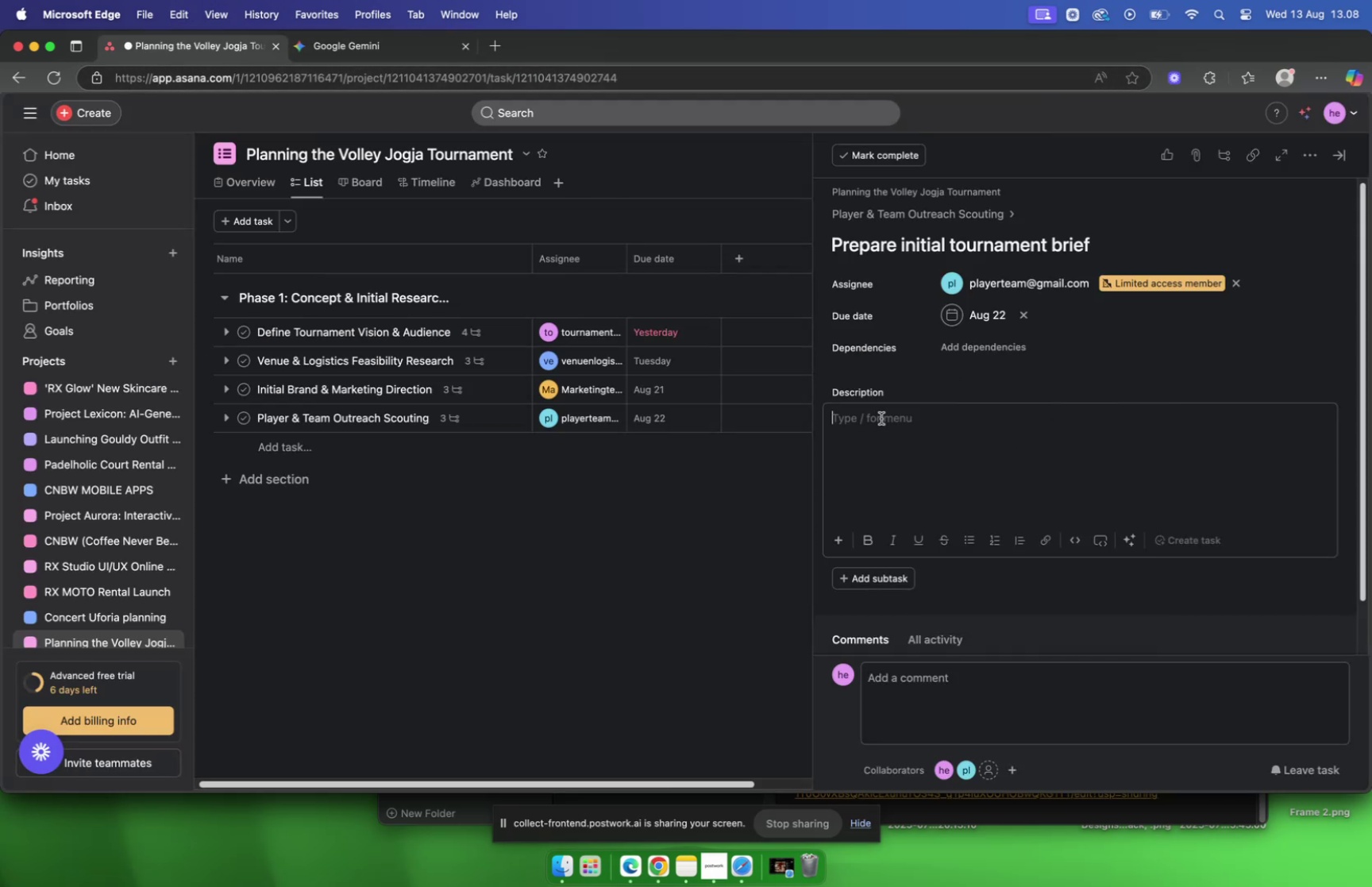 
key(Meta+V)
 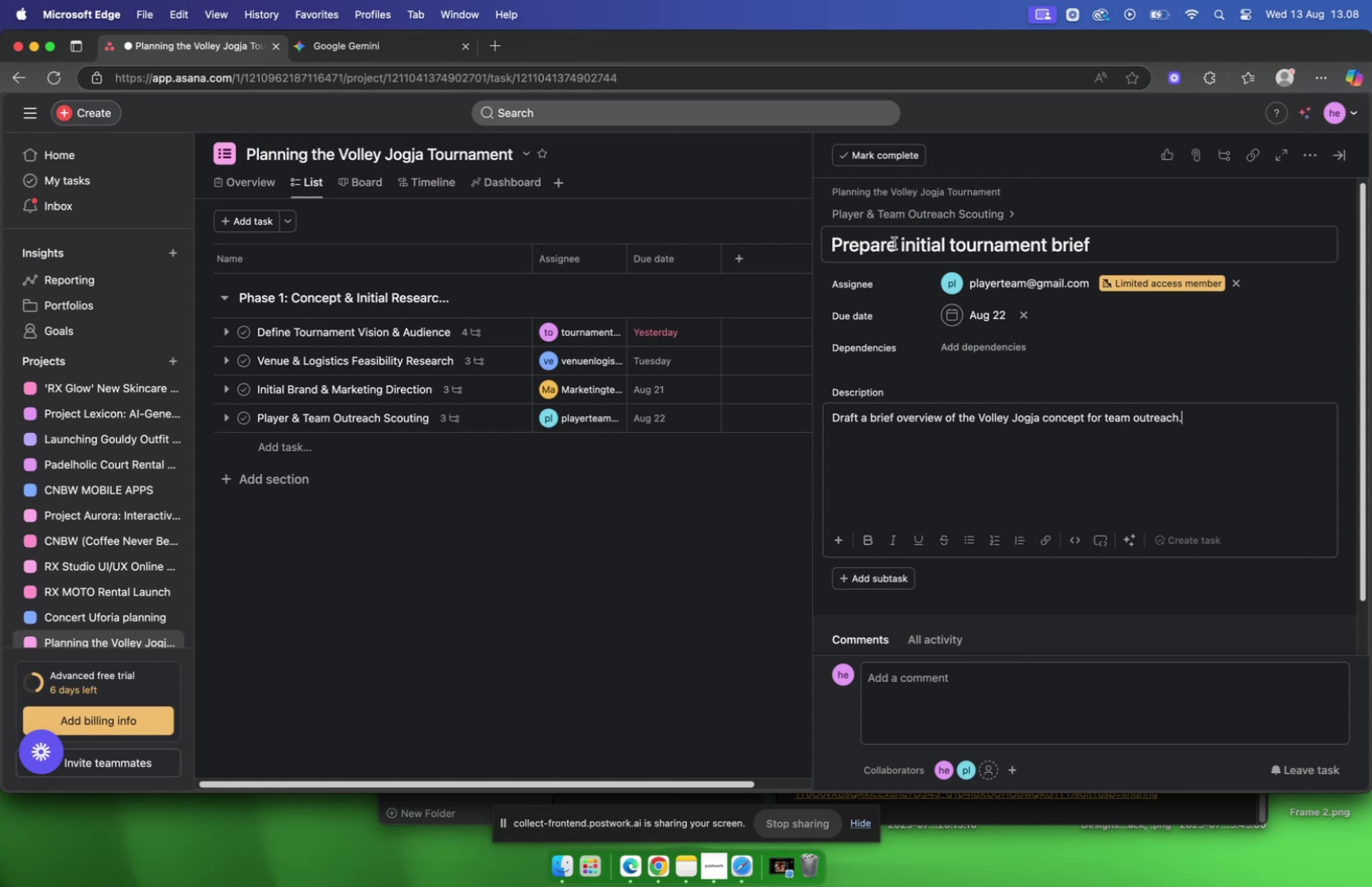 
left_click([888, 217])
 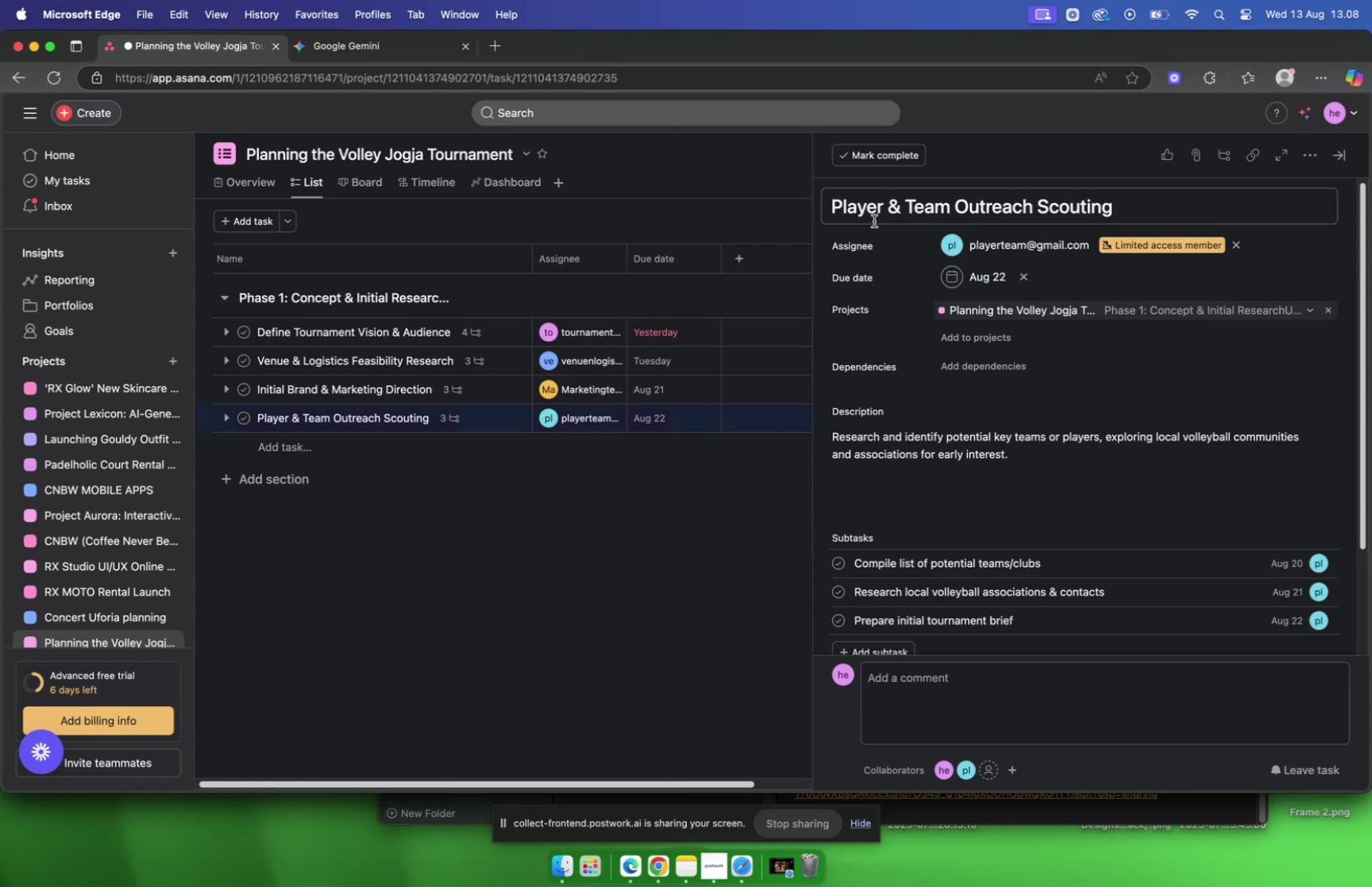 
scroll: coordinate [971, 298], scroll_direction: down, amount: 12.0
 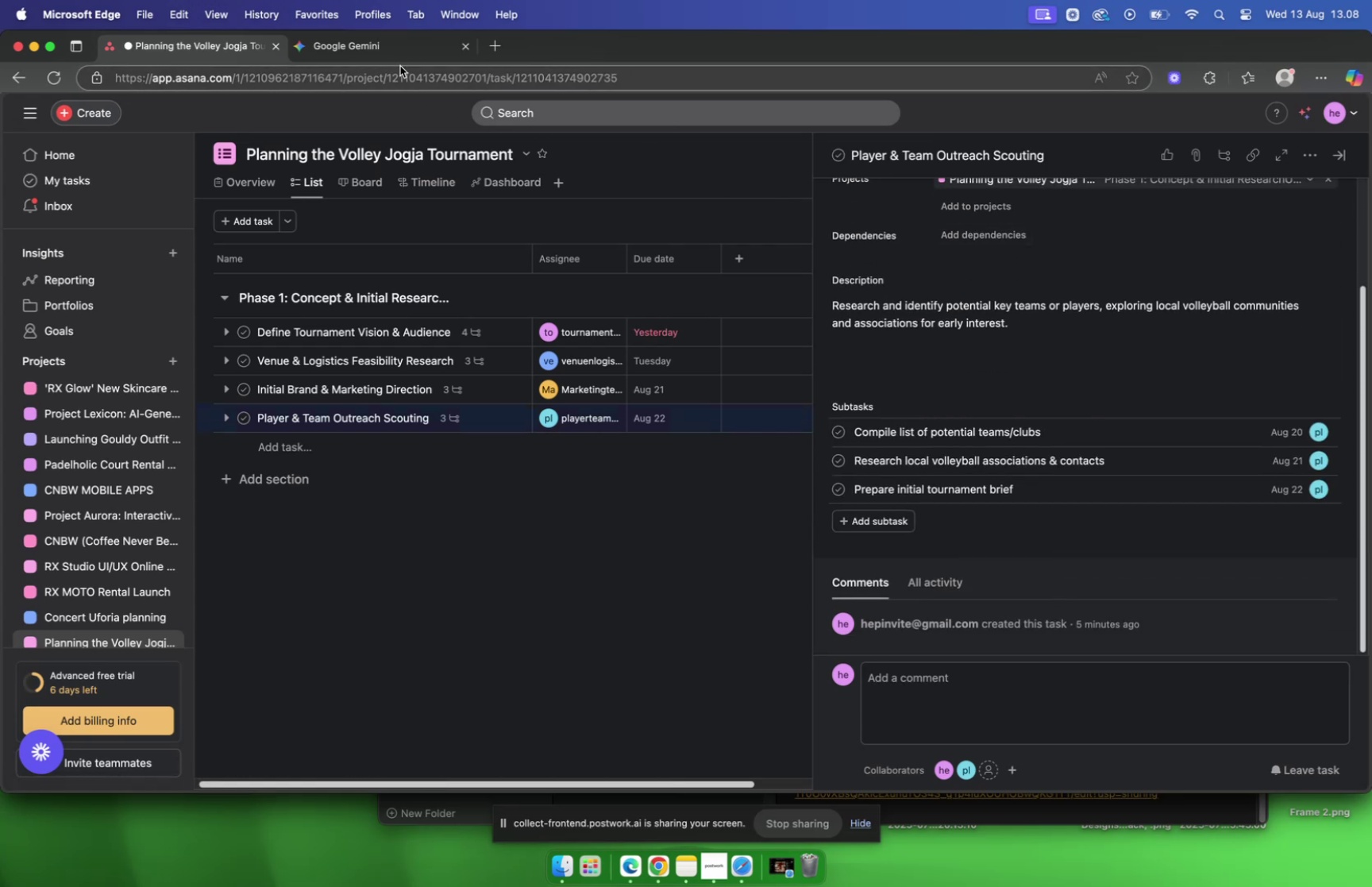 
left_click([392, 53])
 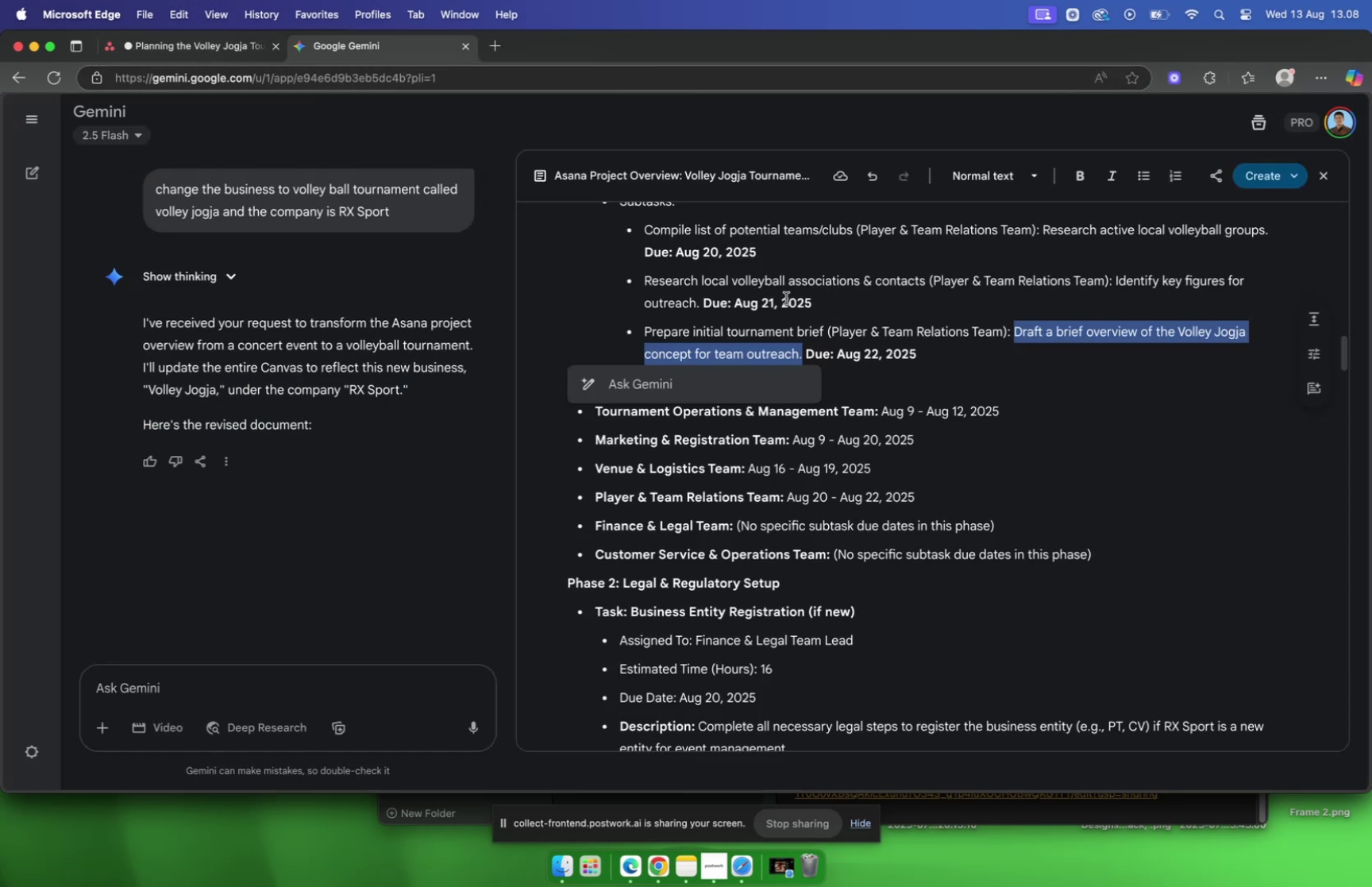 
left_click([788, 305])
 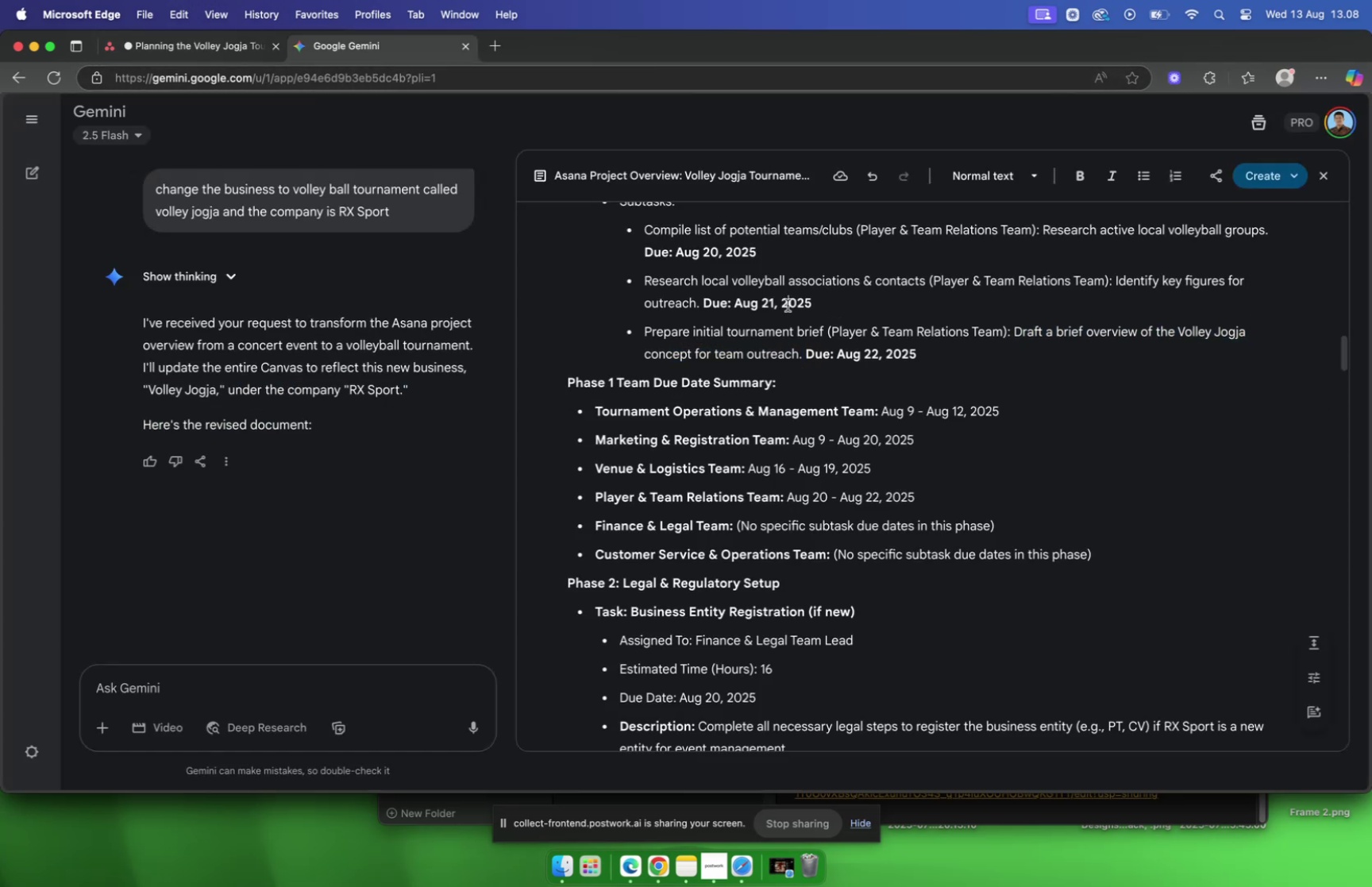 
scroll: coordinate [784, 301], scroll_direction: down, amount: 11.0
 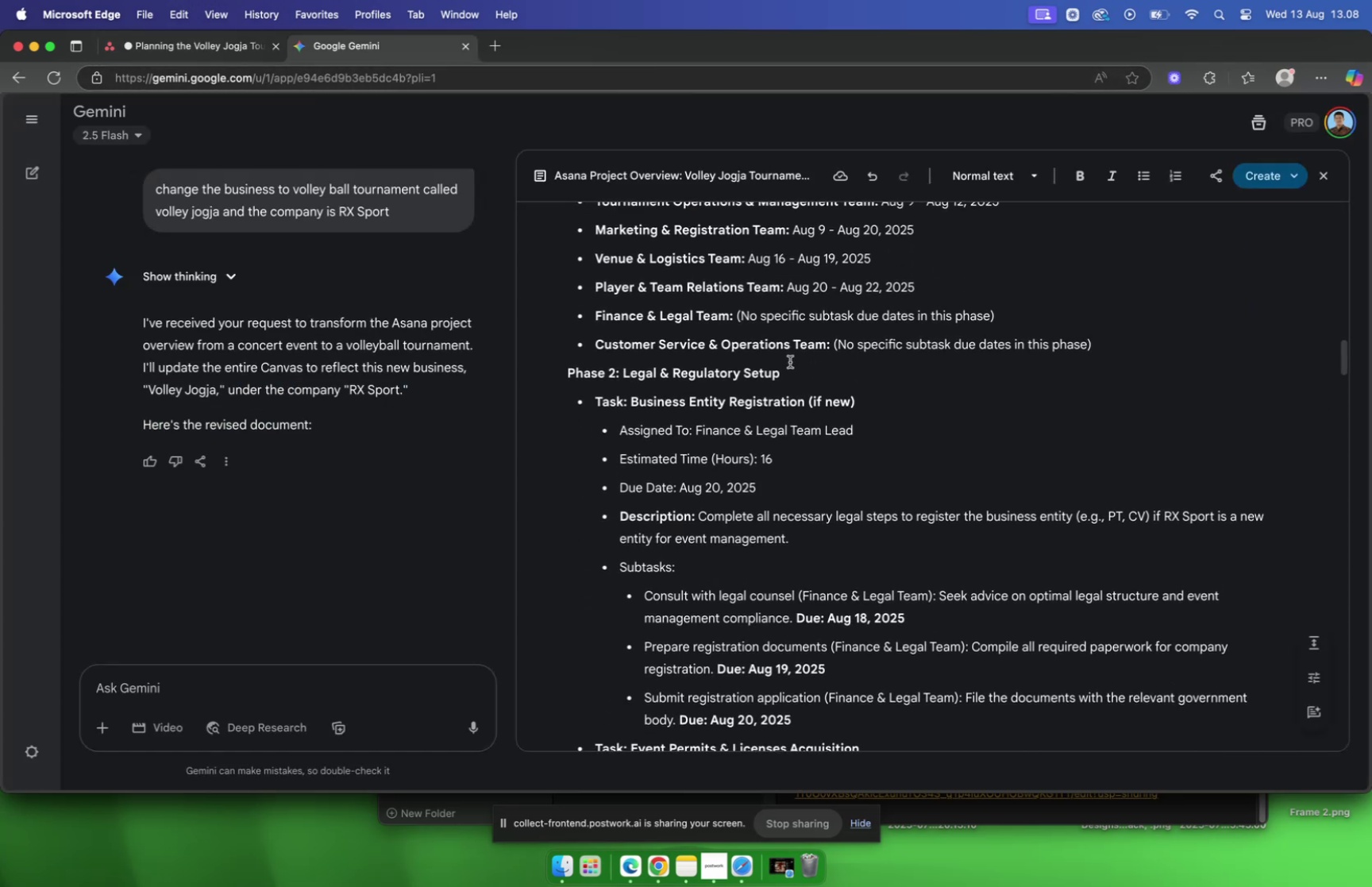 
left_click_drag(start_coordinate=[794, 368], to_coordinate=[622, 381])
 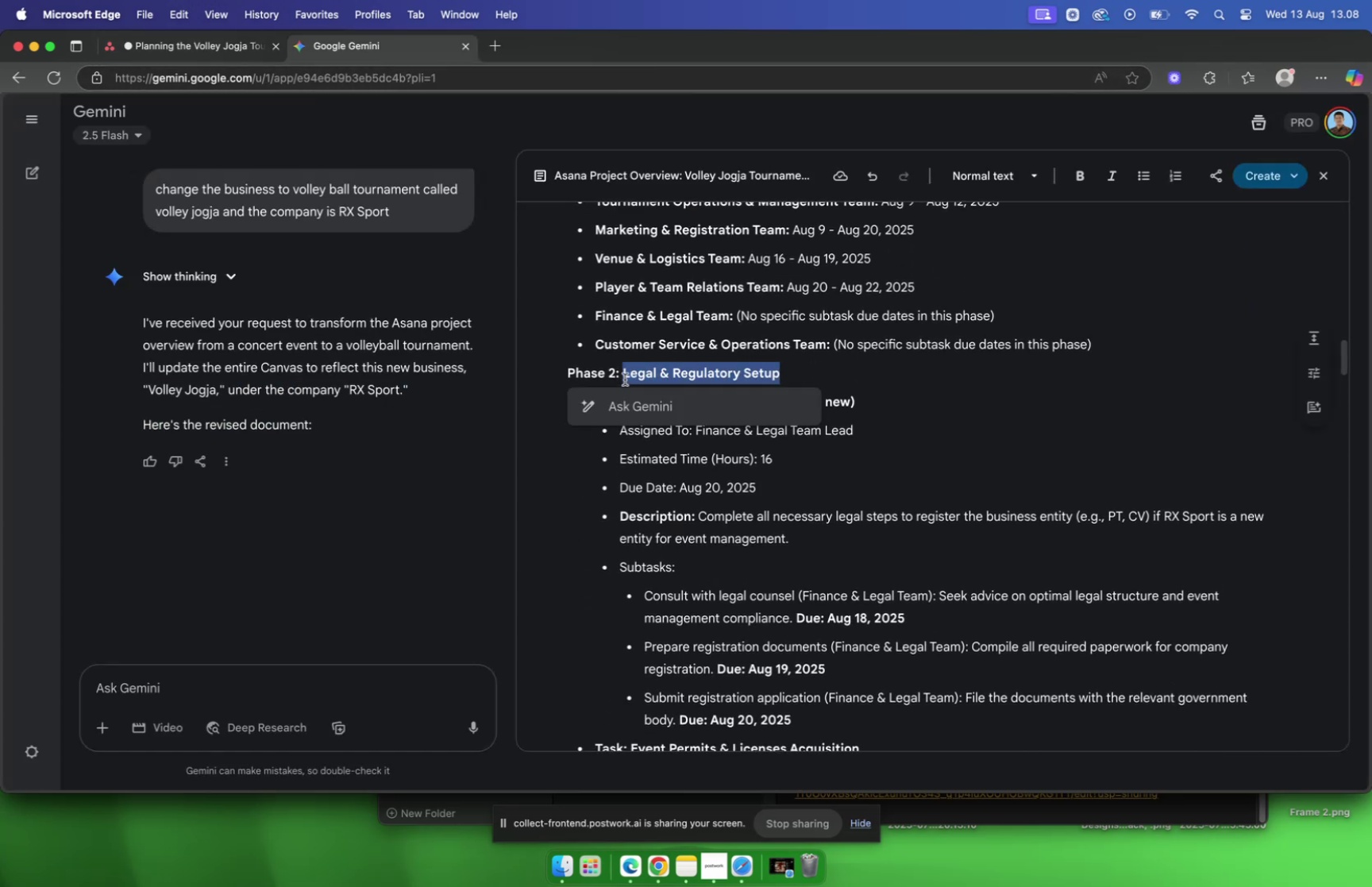 
key(Meta+C)
 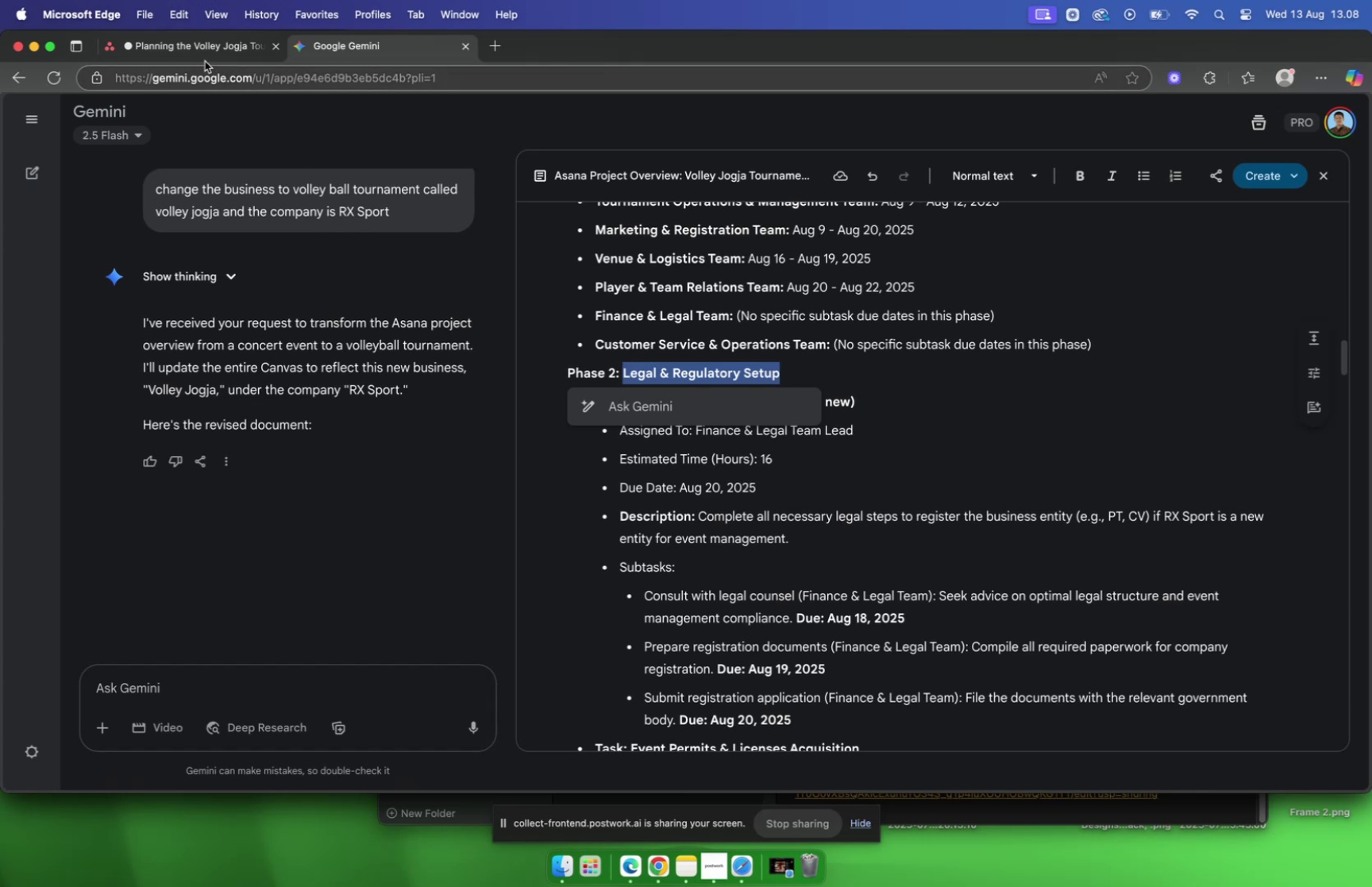 
left_click([202, 52])
 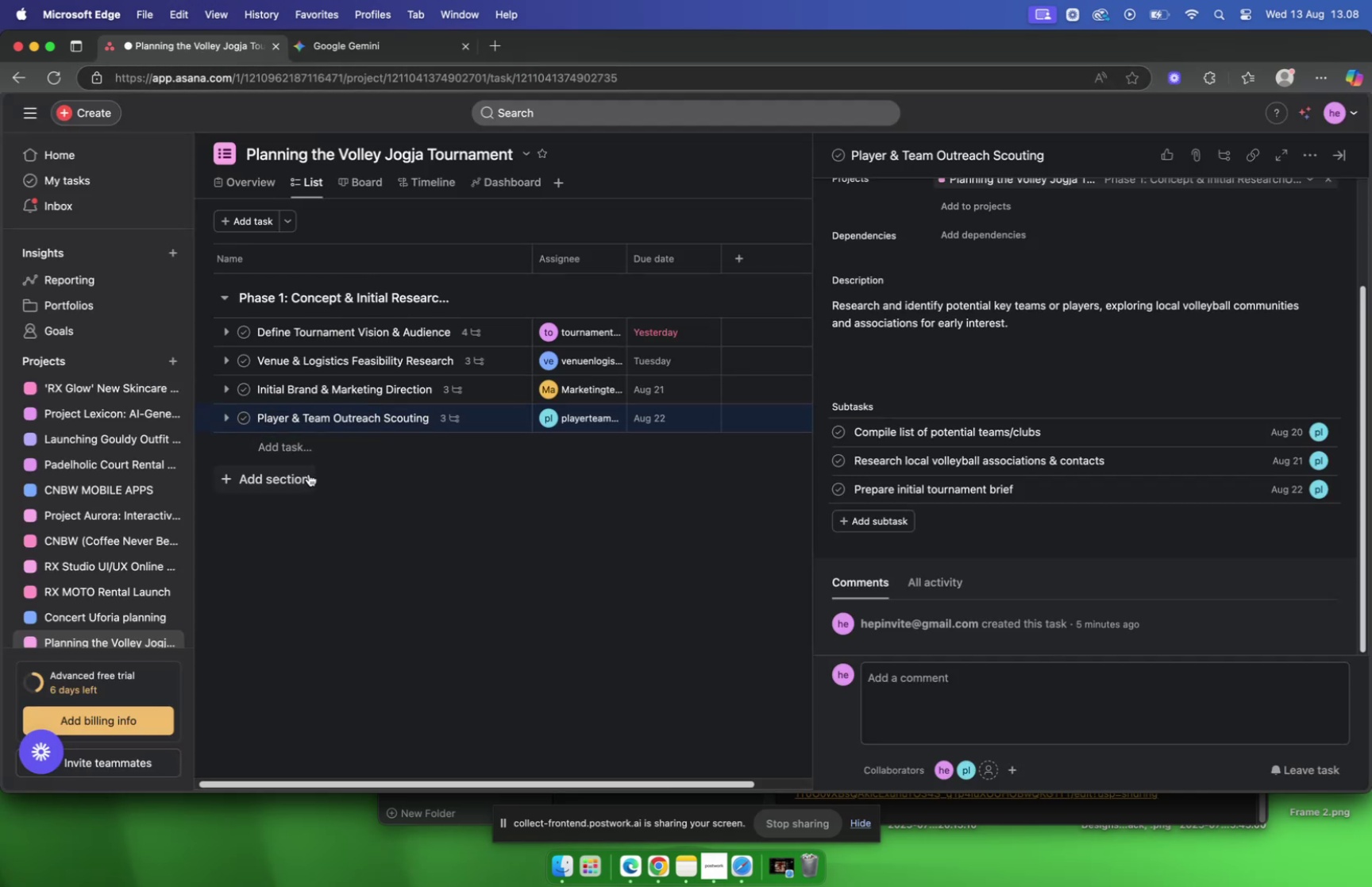 
left_click([304, 476])
 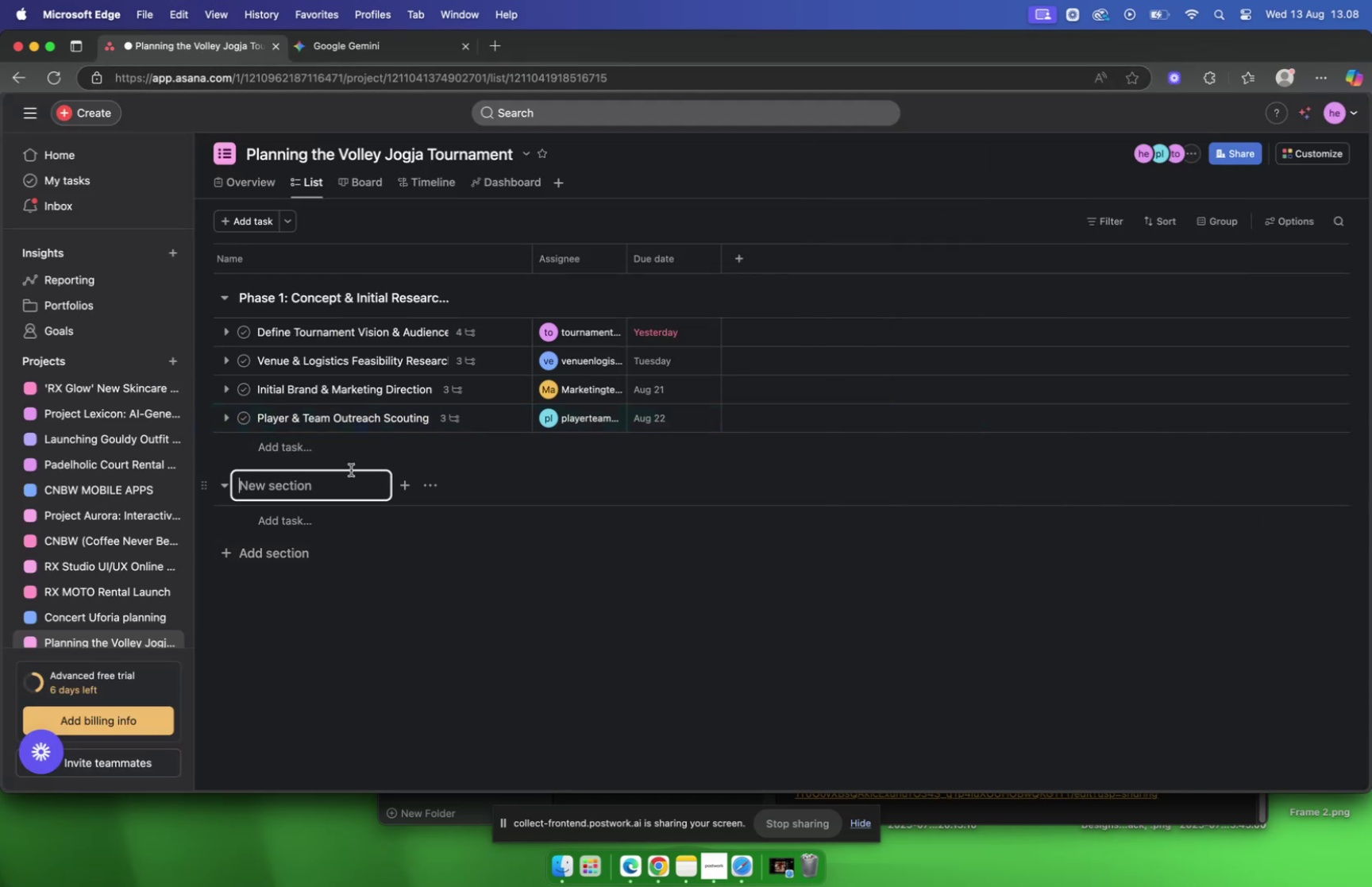 
key(Meta+V)
 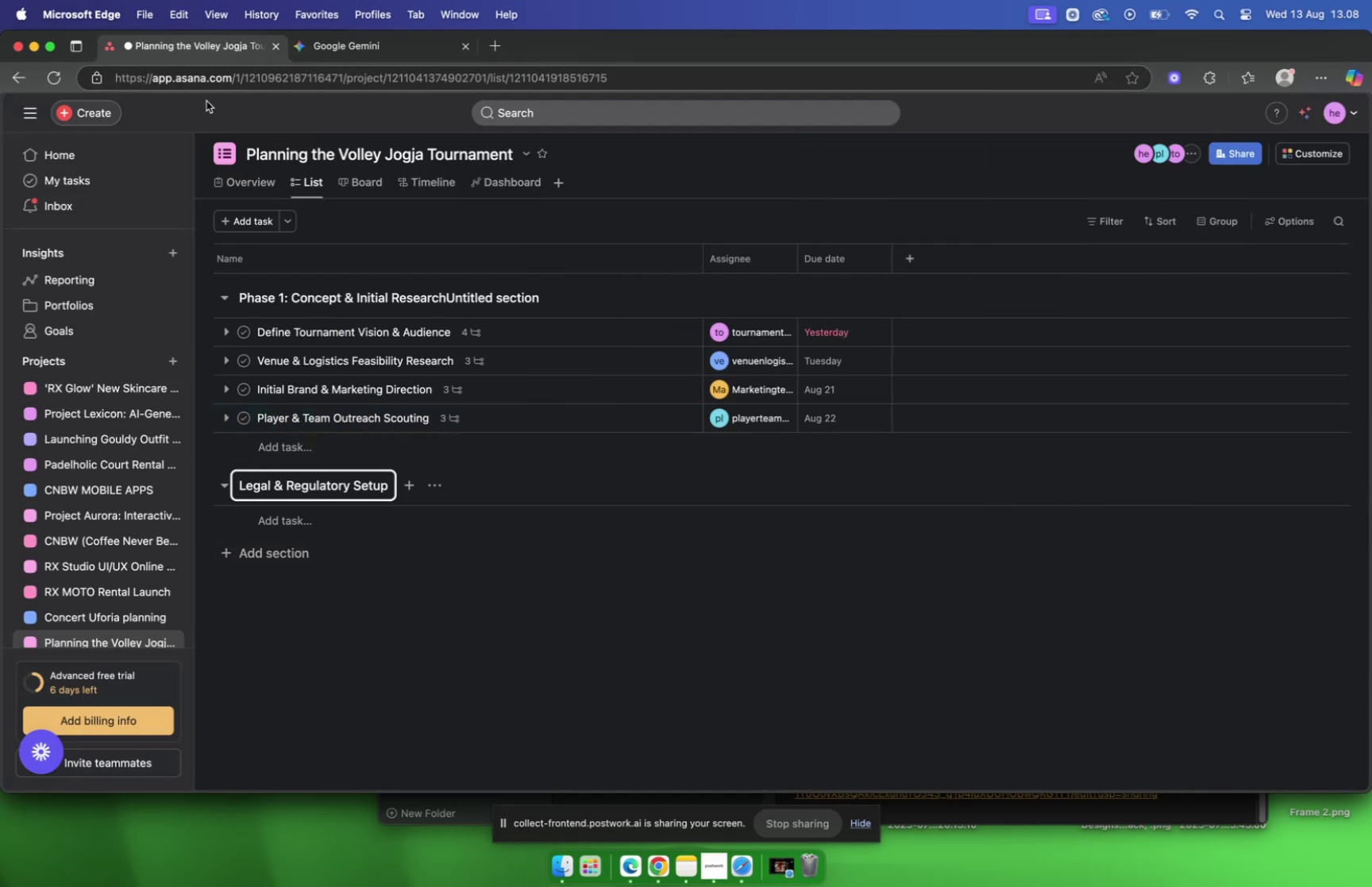 
left_click([326, 50])
 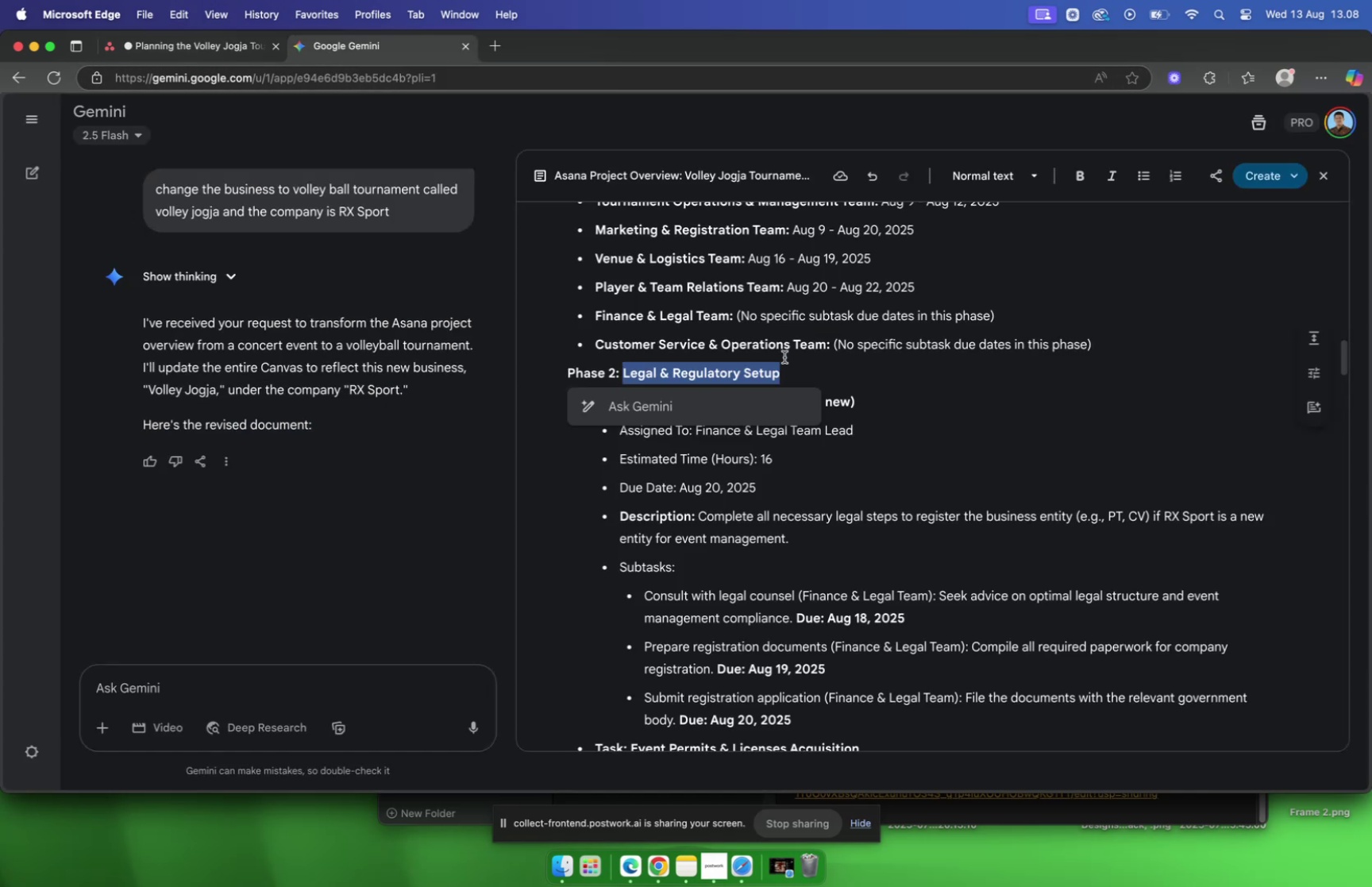 
left_click([786, 360])
 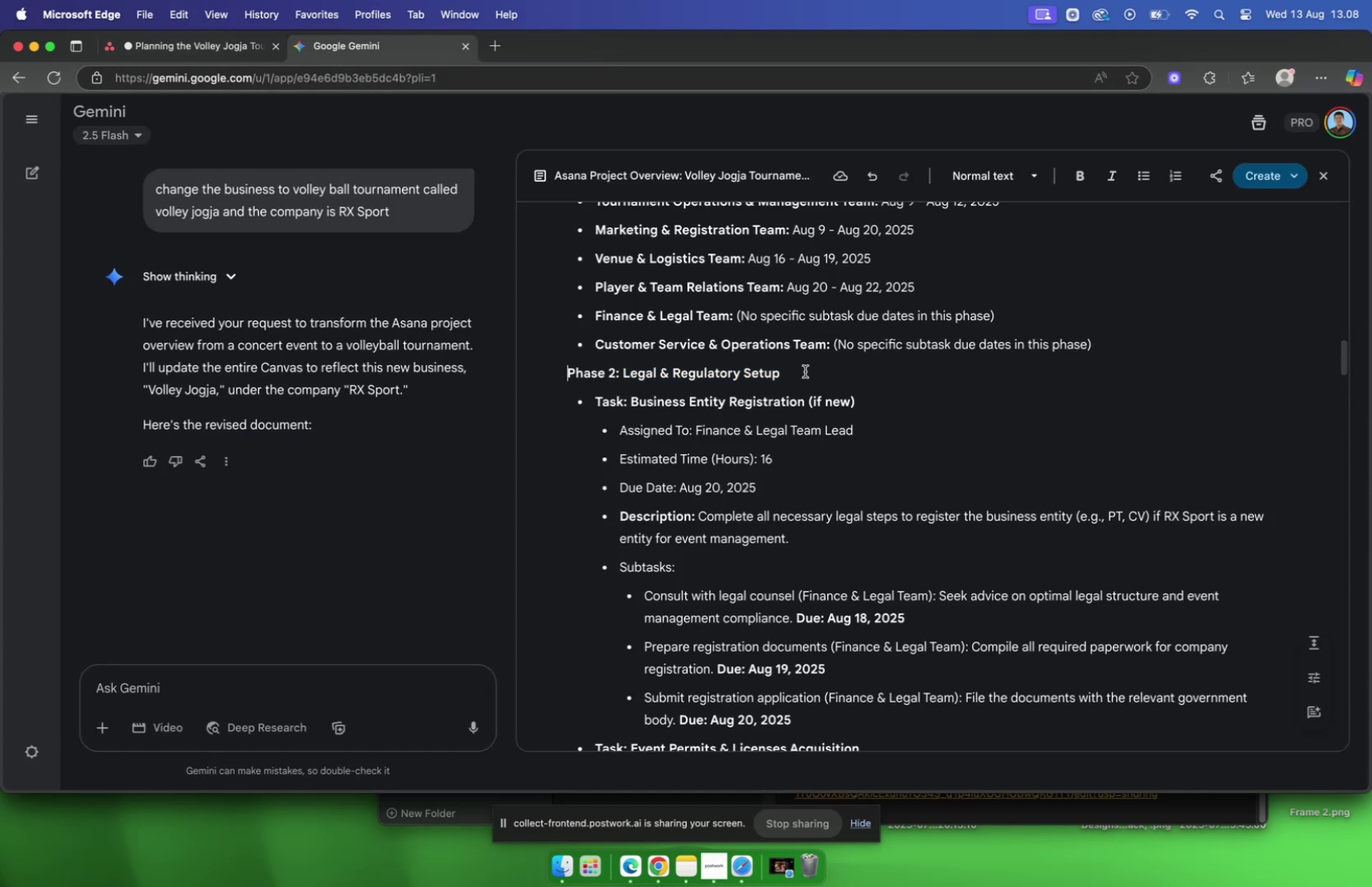 
left_click_drag(start_coordinate=[815, 372], to_coordinate=[553, 377])
 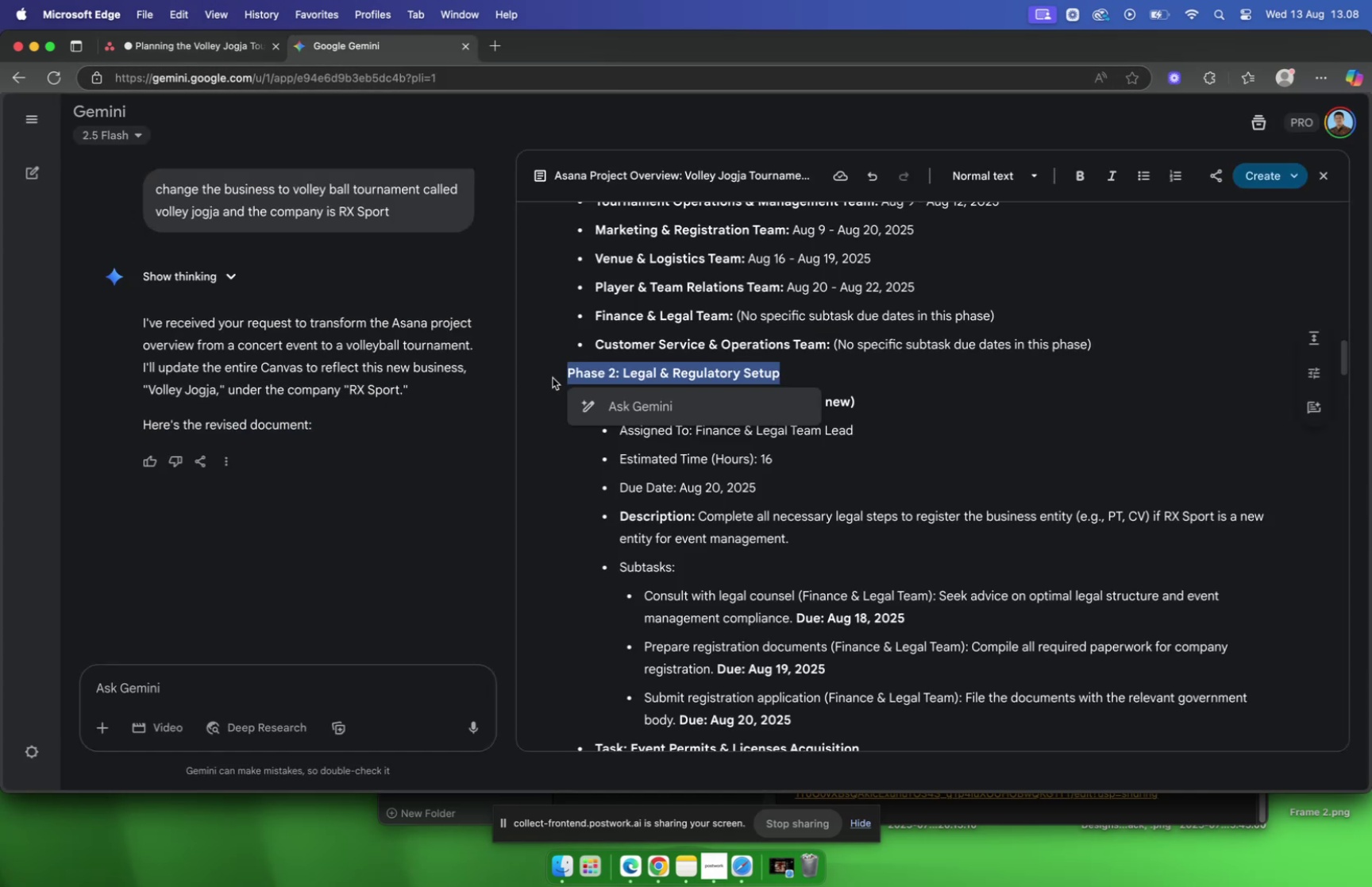 
key(Meta+C)
 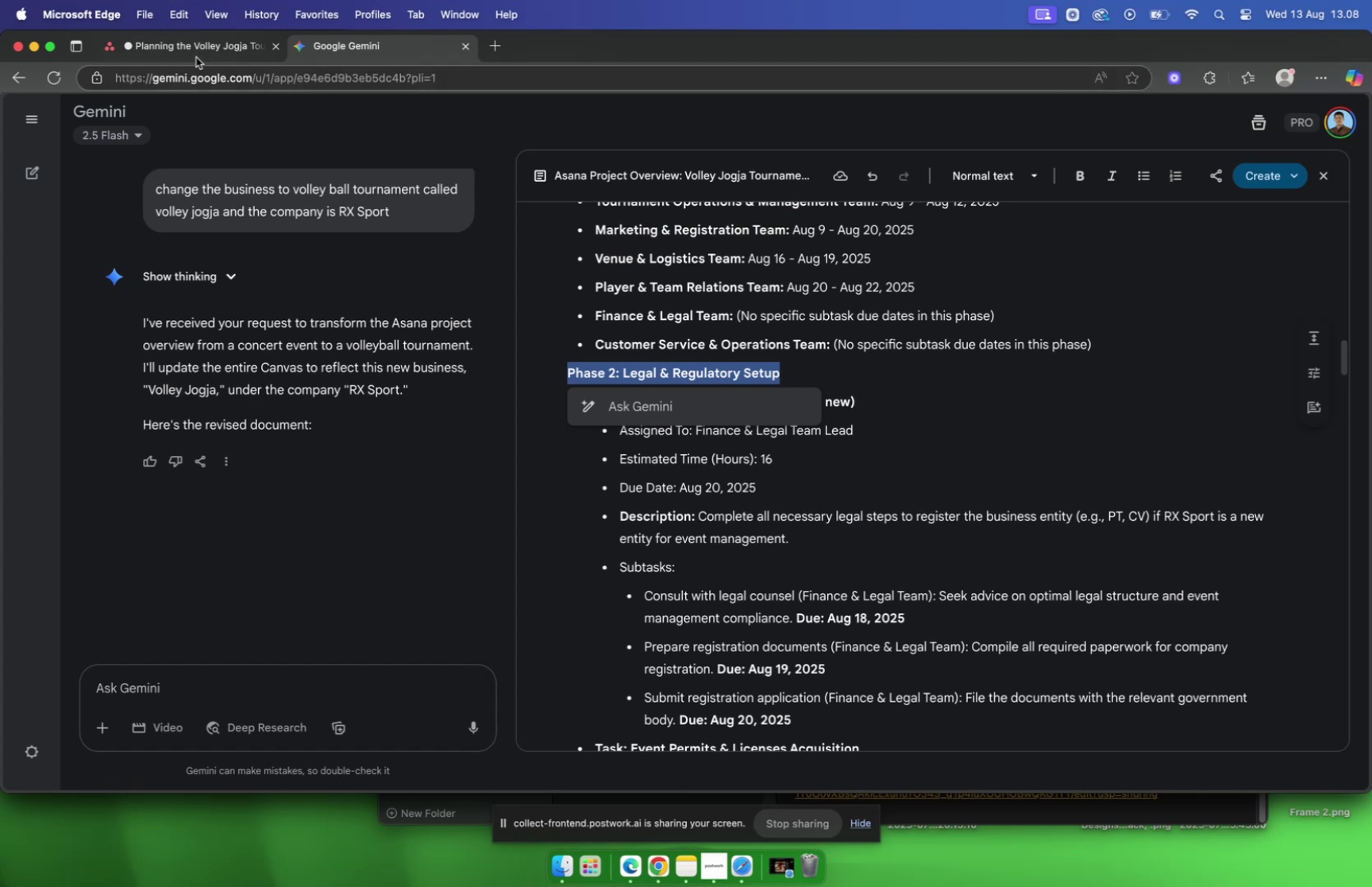 
left_click([192, 49])
 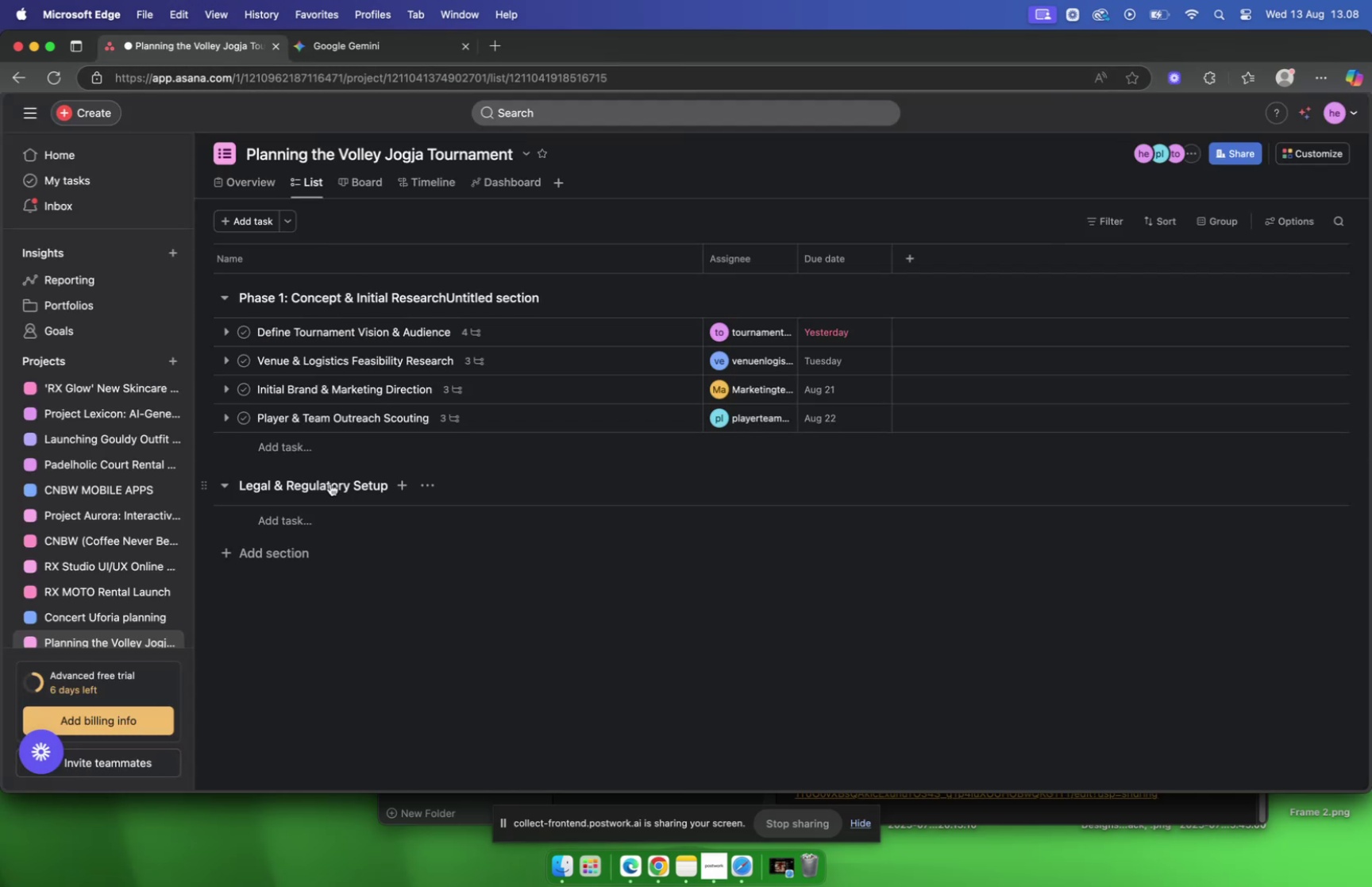 
left_click([330, 483])
 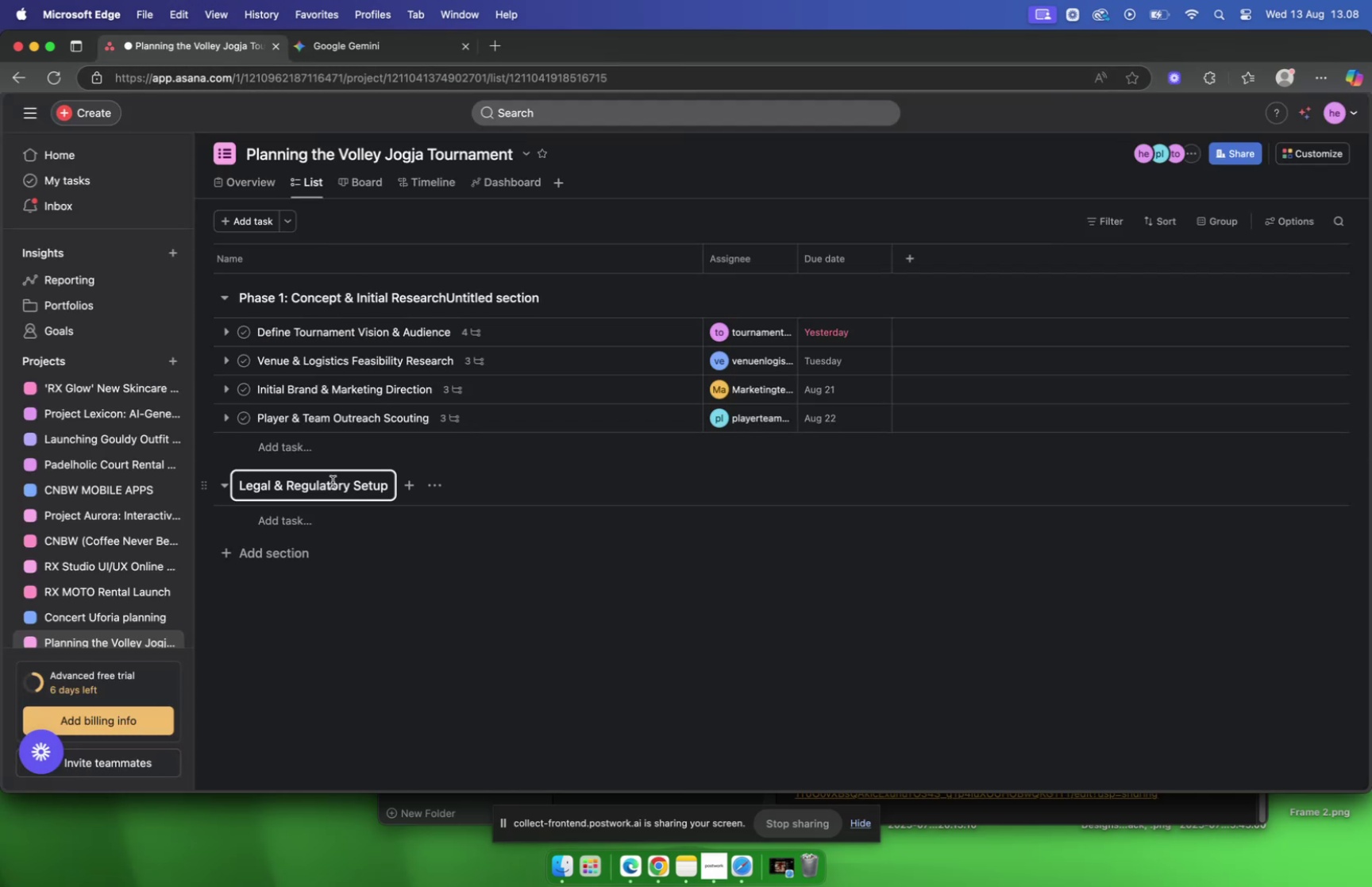 
key(Meta+CommandLeft)
 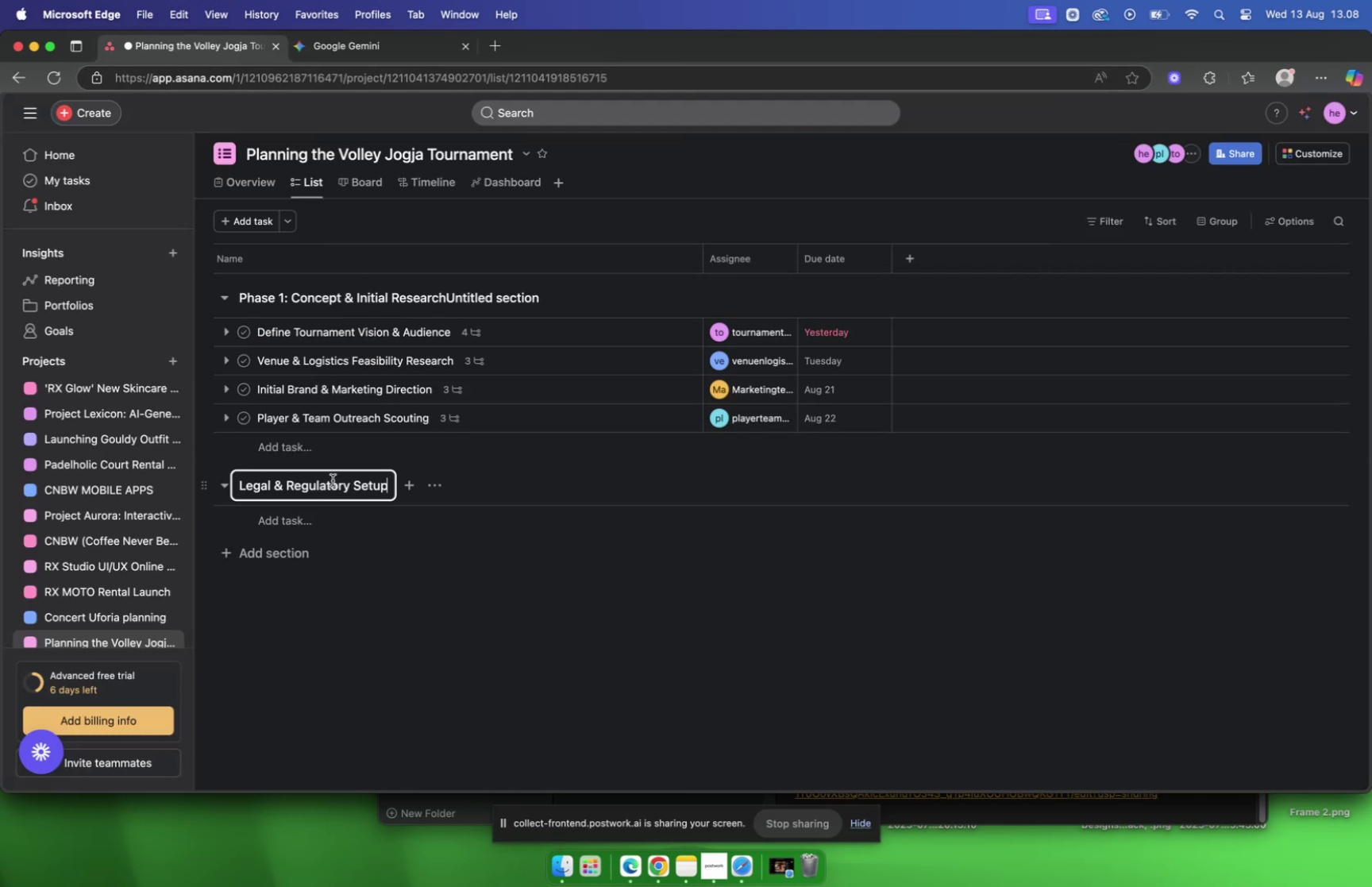 
key(Meta+A)
 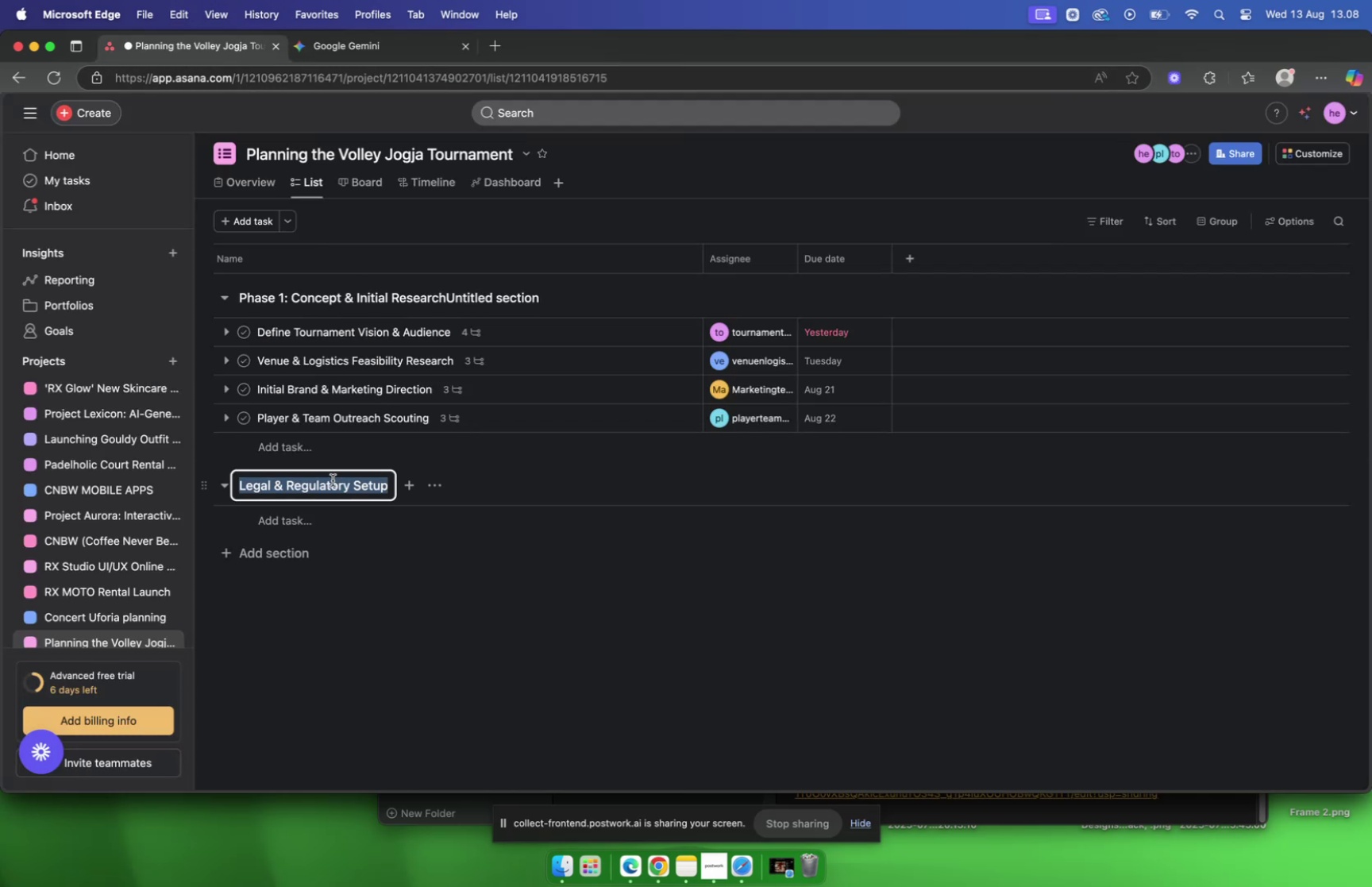 
key(Meta+V)
 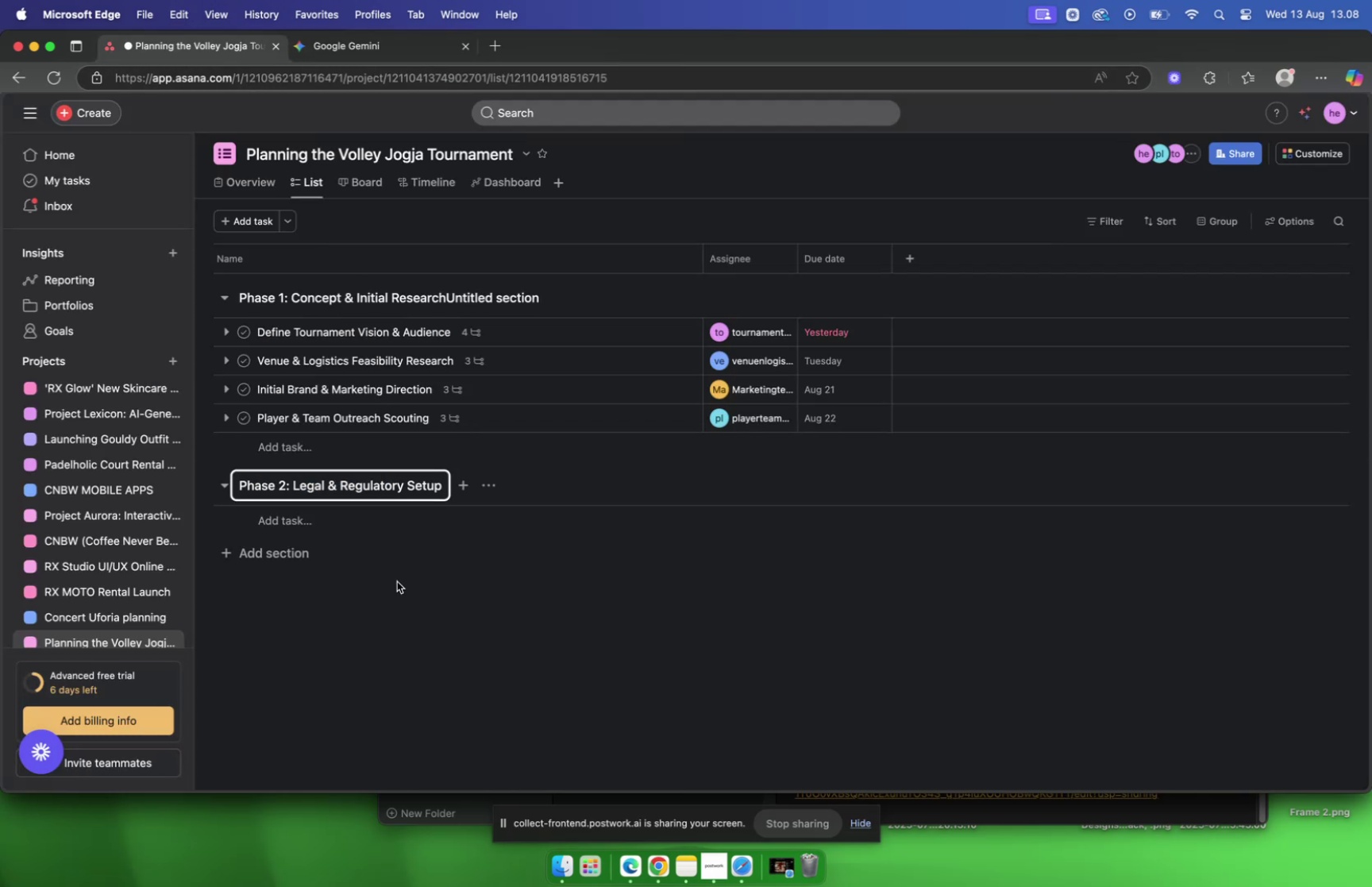 
left_click([397, 581])
 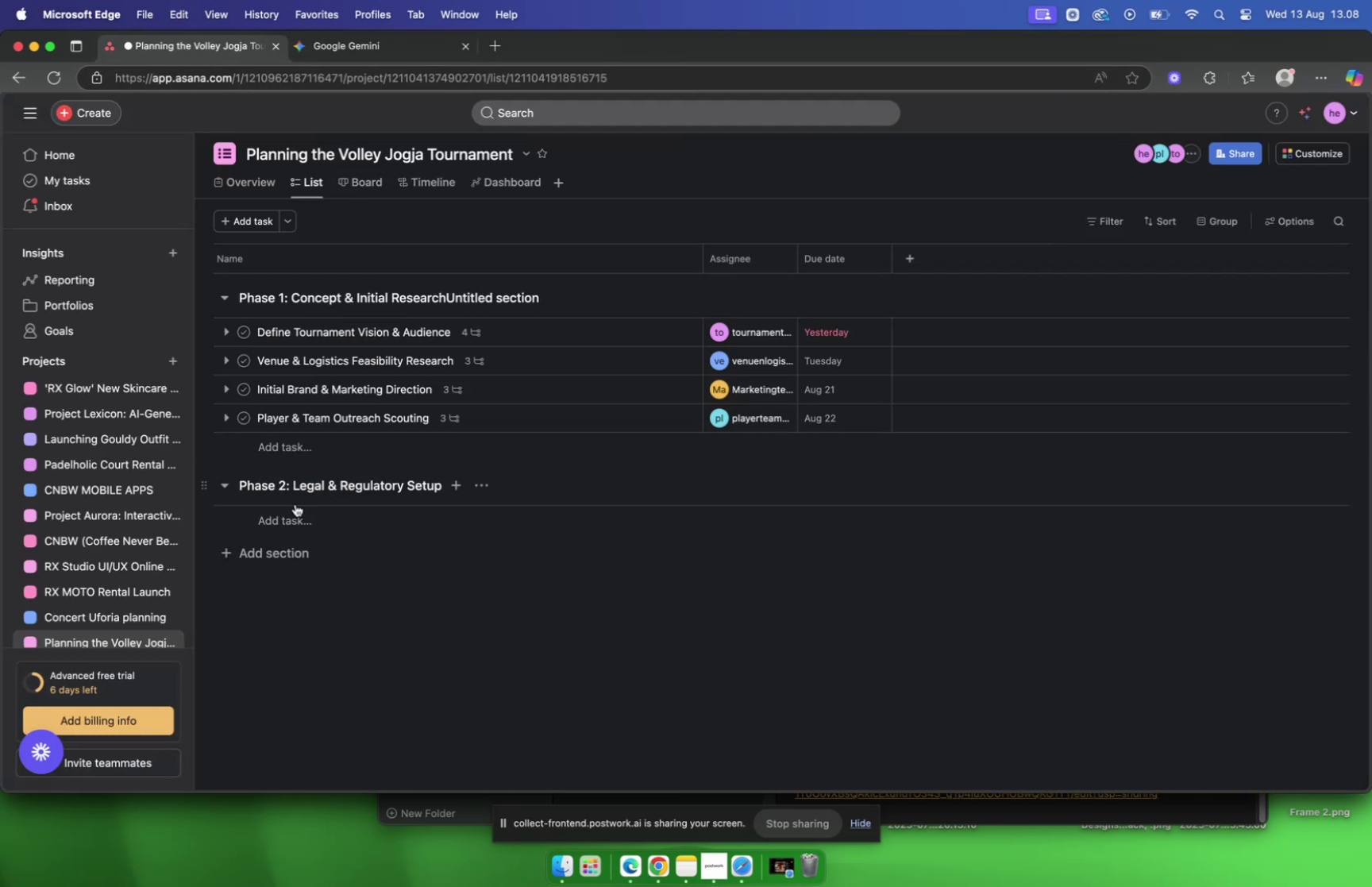 
left_click([293, 519])
 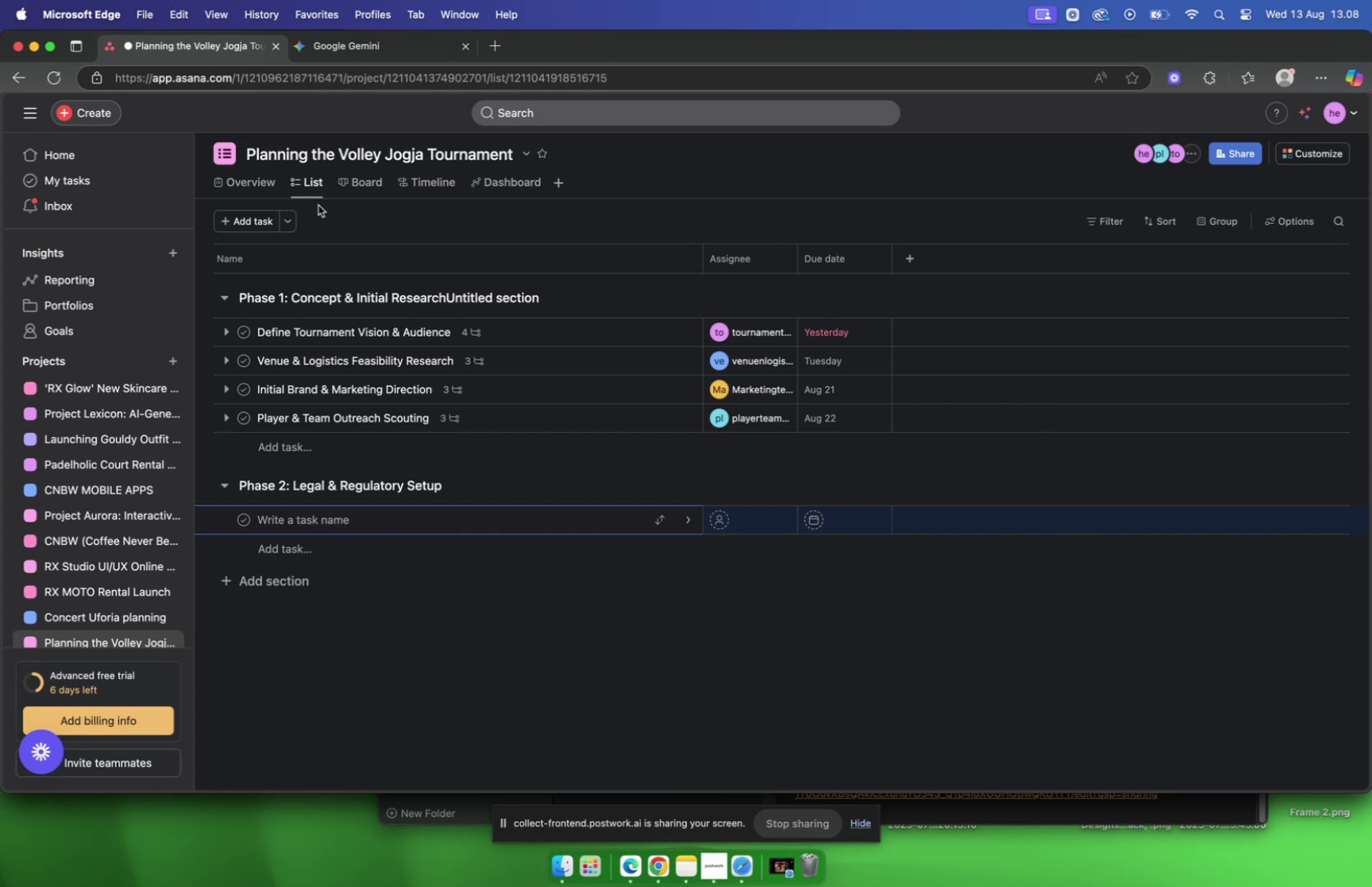 
wait(15.58)
 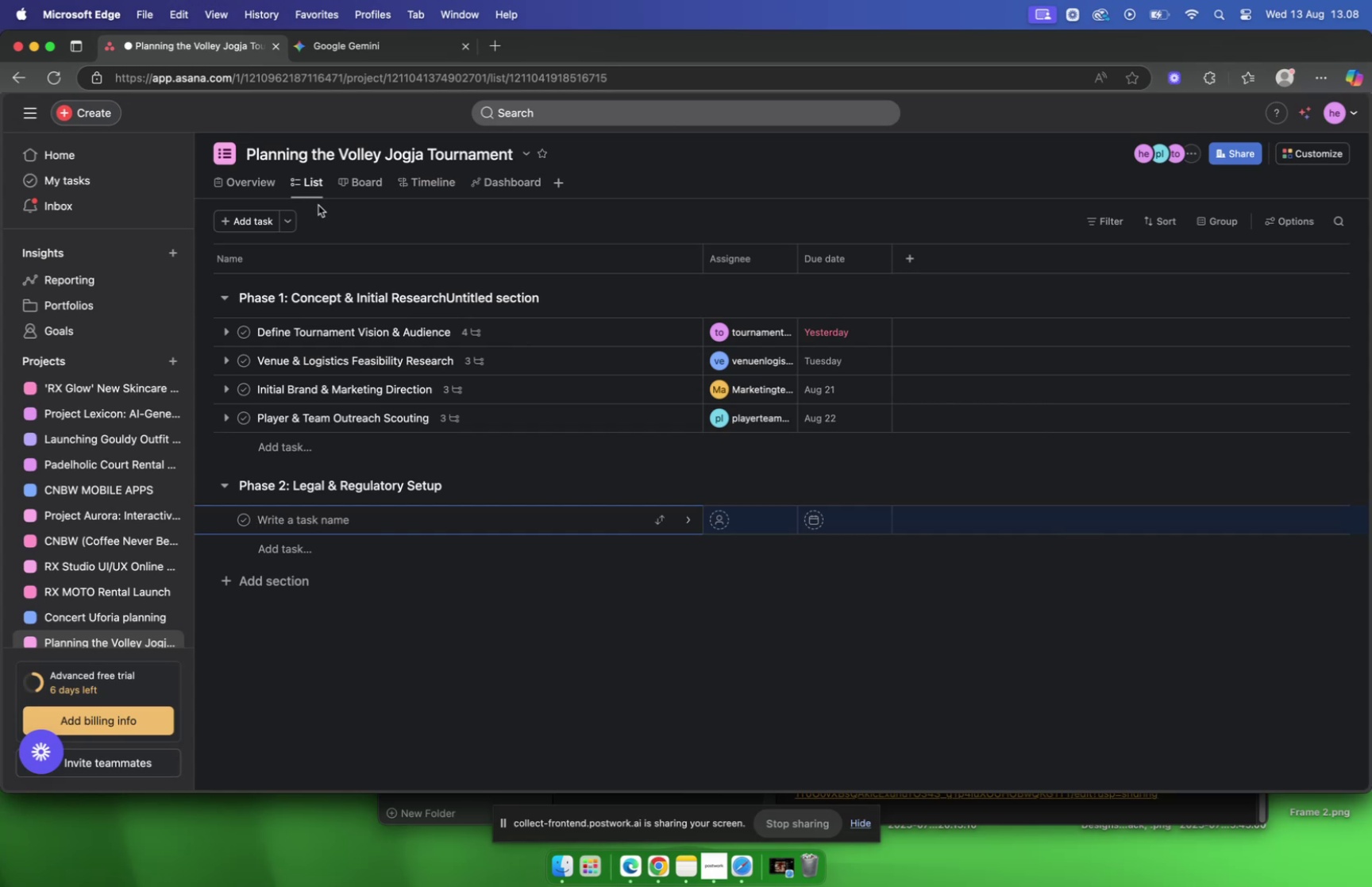 
left_click([329, 48])
 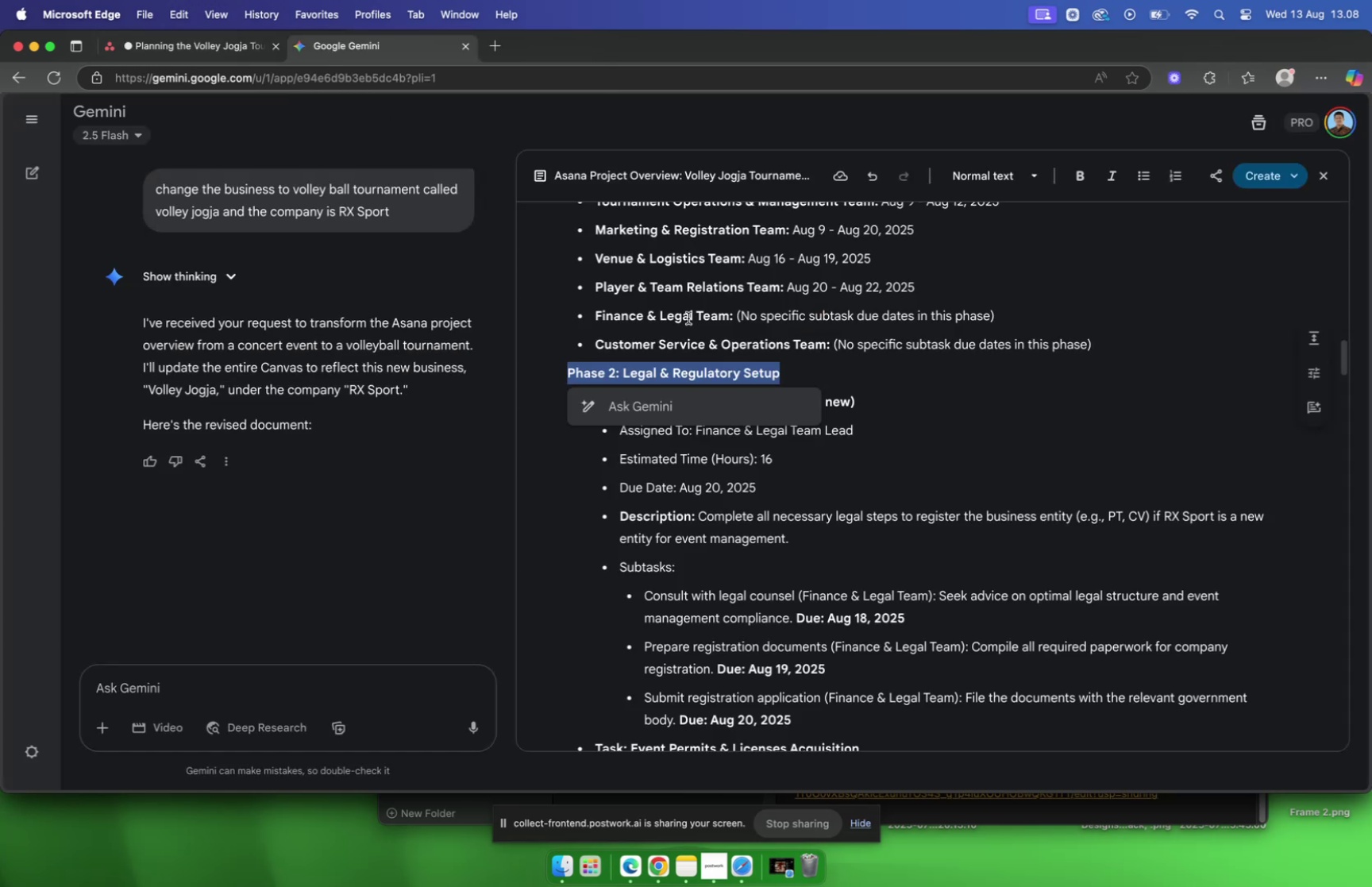 
left_click([846, 364])
 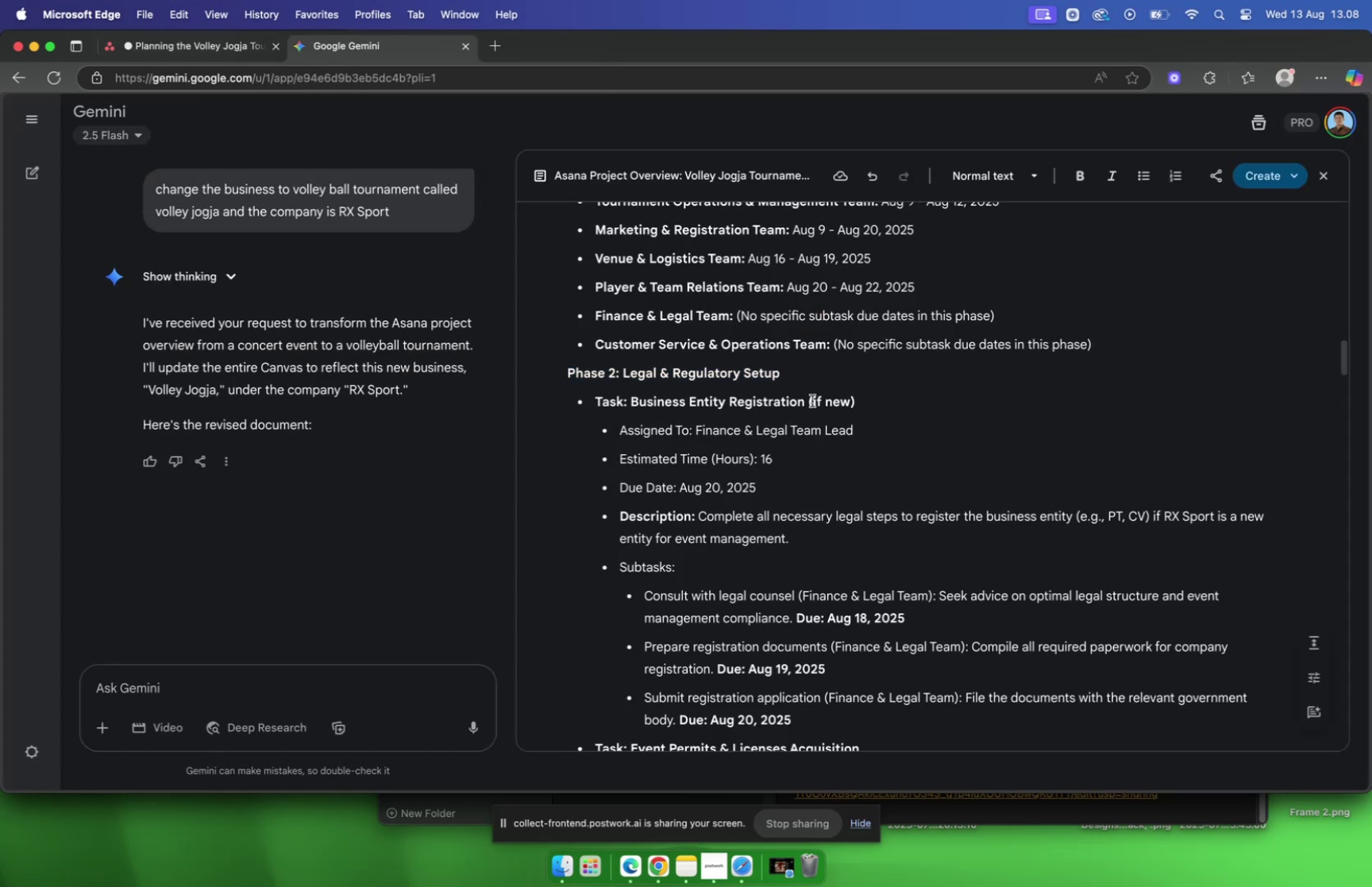 
wait(7.68)
 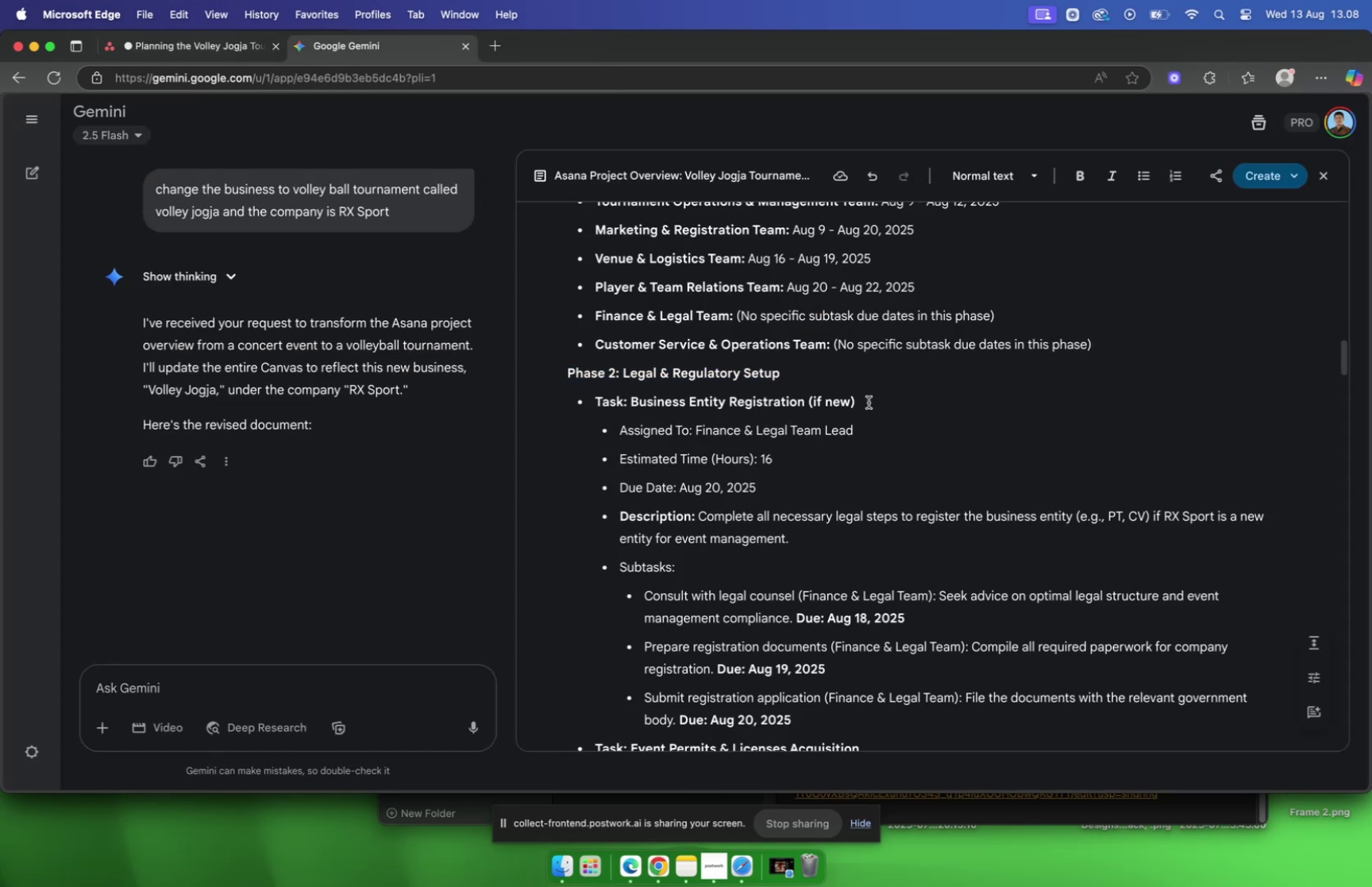 
left_click_drag(start_coordinate=[807, 404], to_coordinate=[633, 400])
 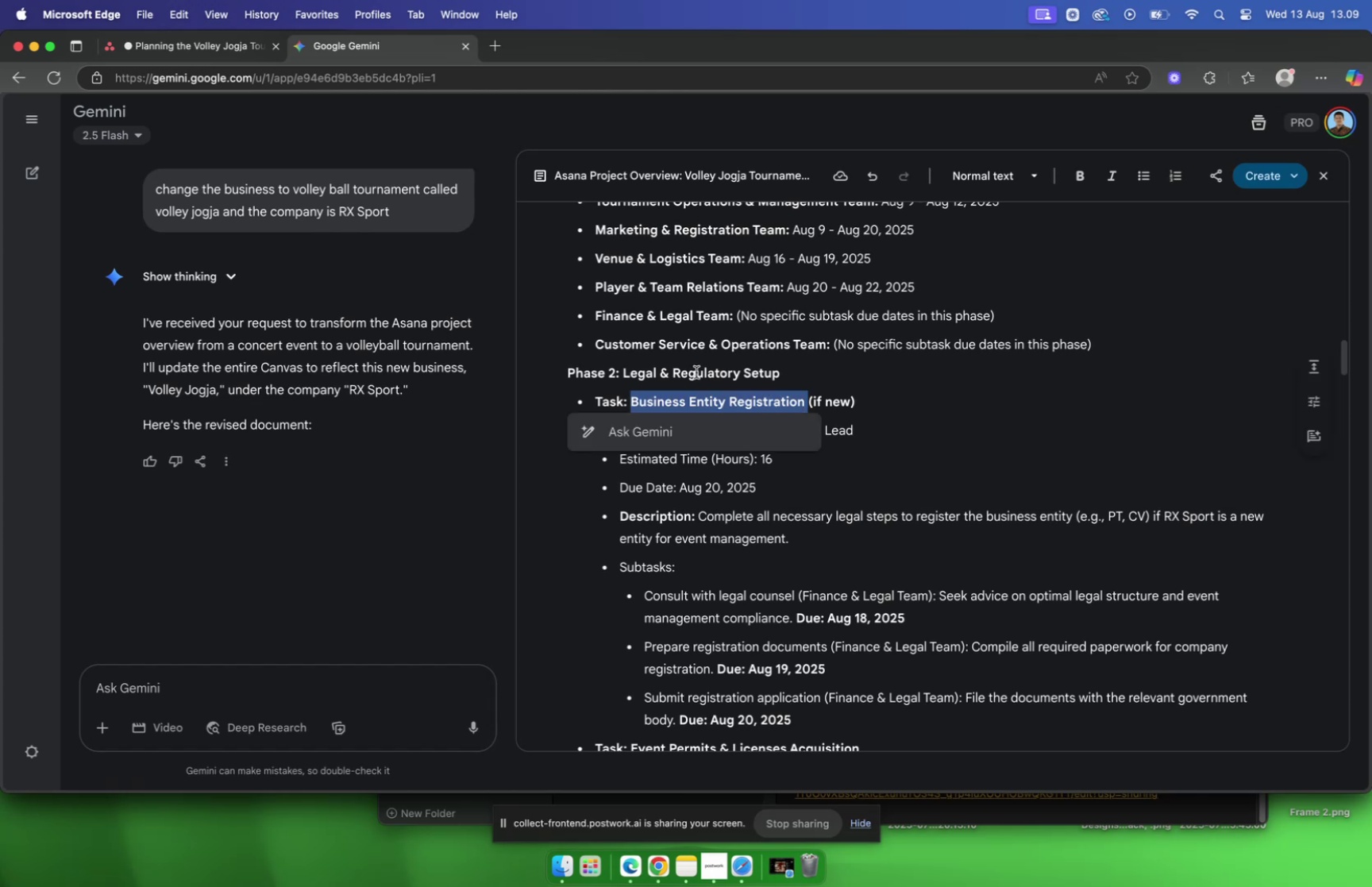 
key(Meta+C)
 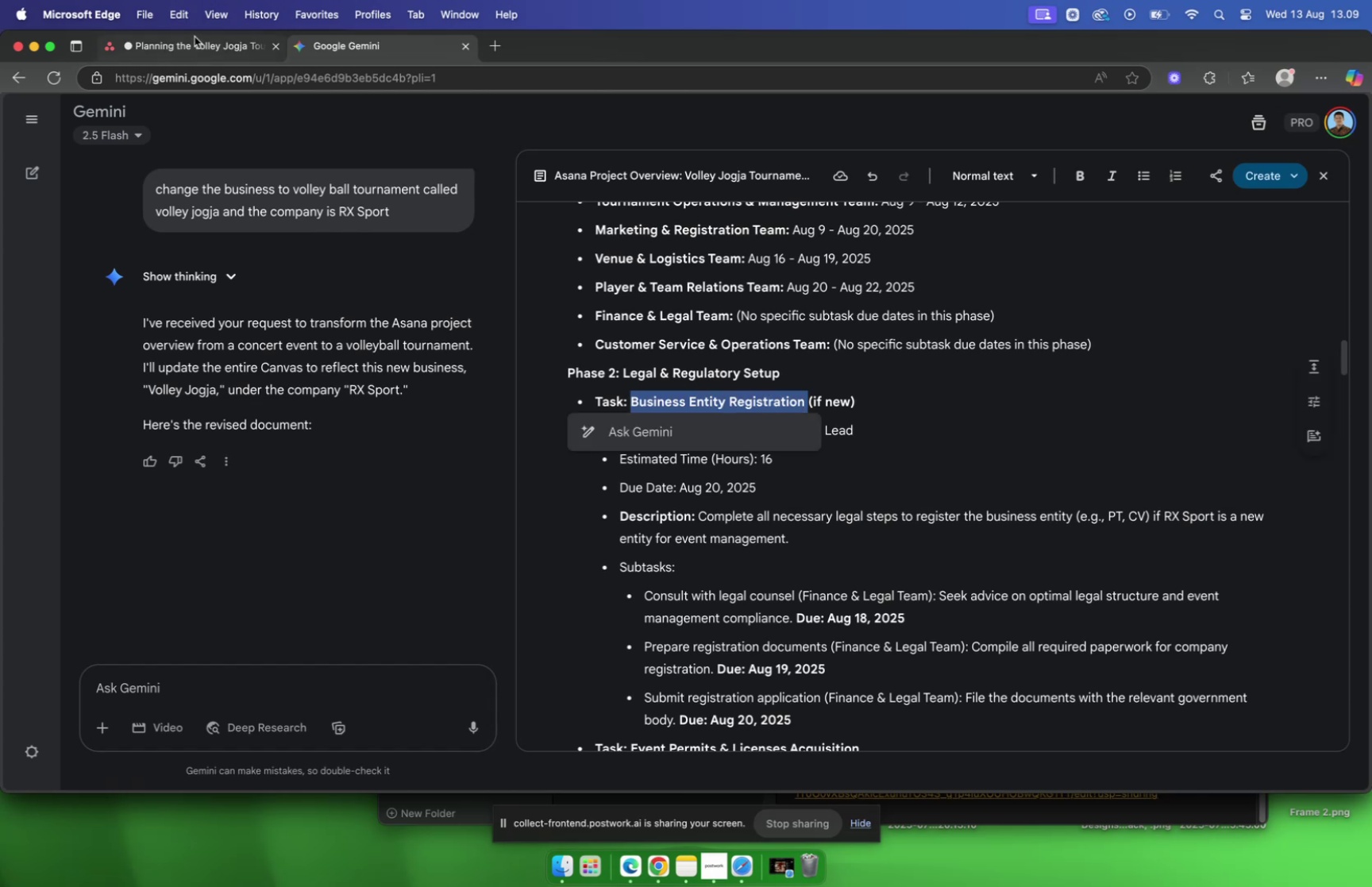 
left_click([194, 42])
 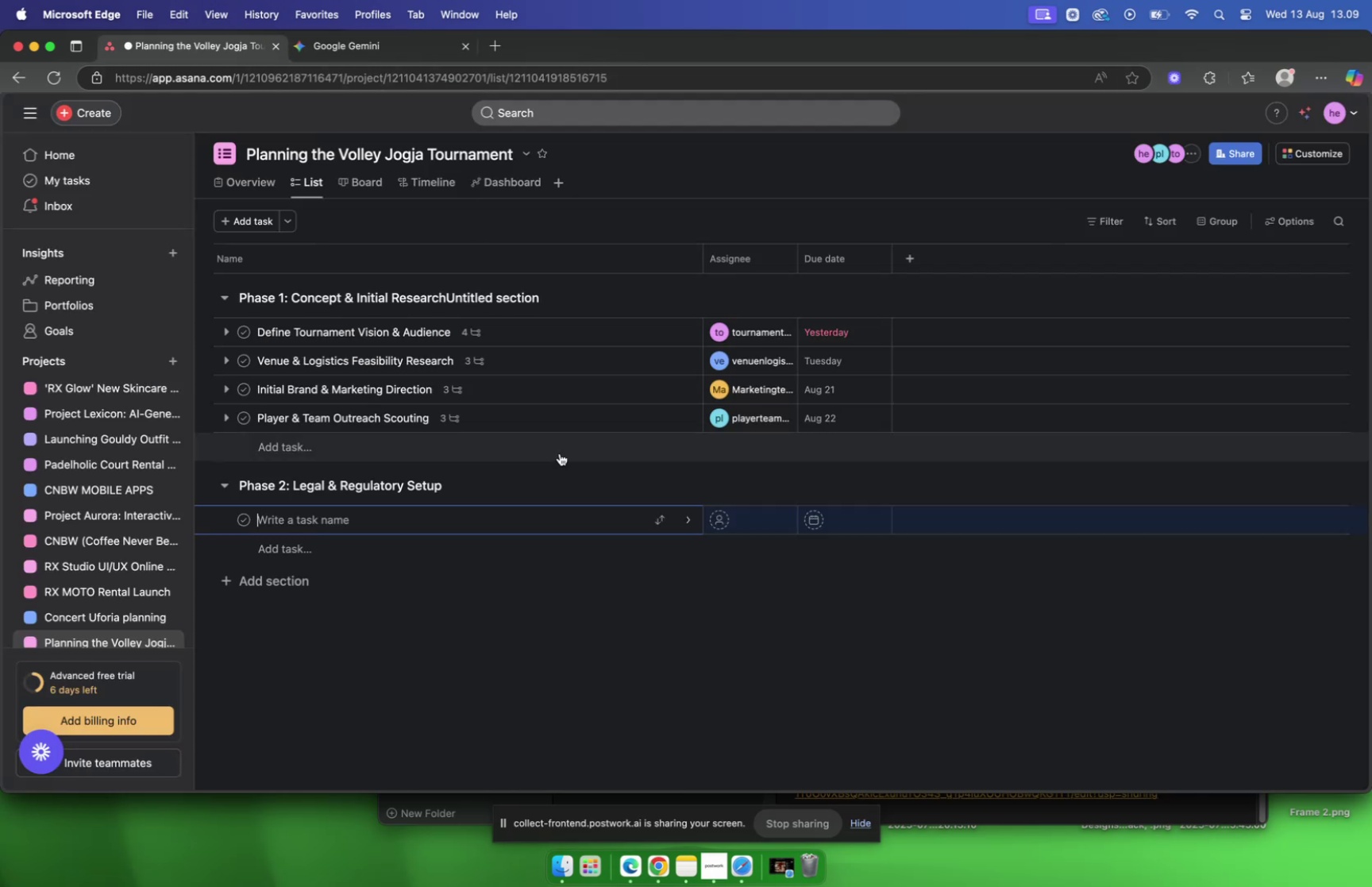 
key(Meta+V)
 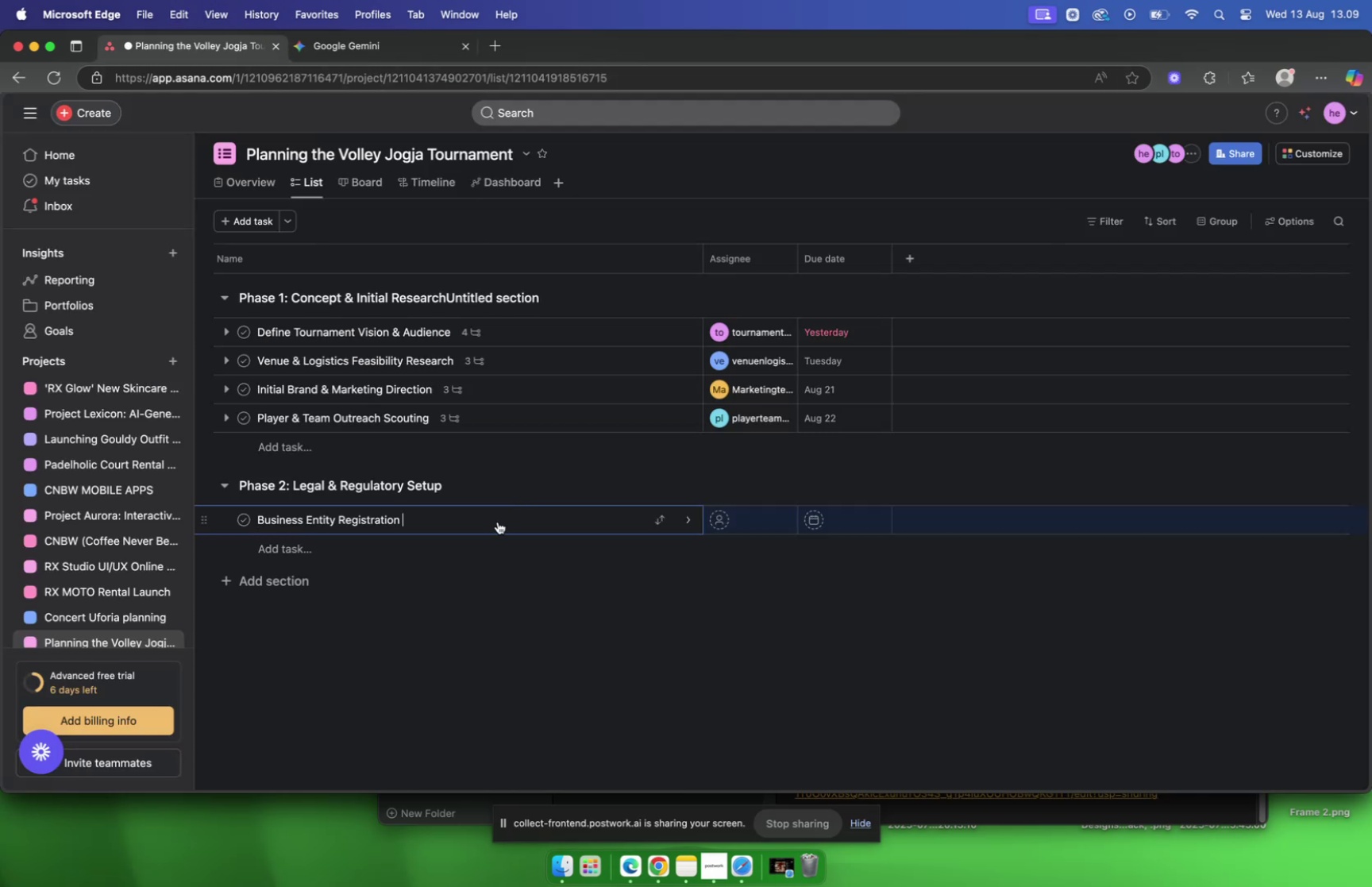 
key(Backspace)
 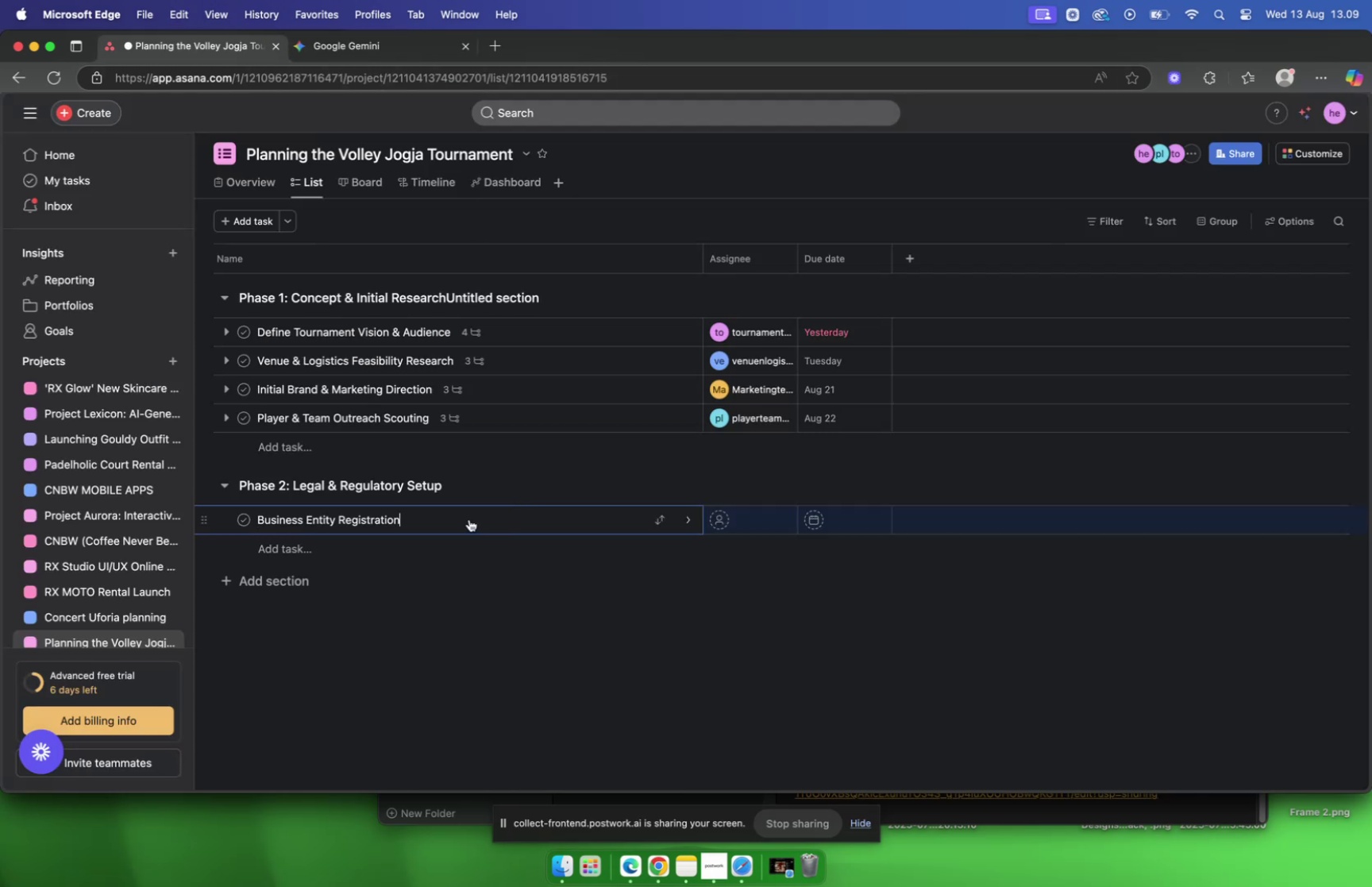 
left_click([469, 519])
 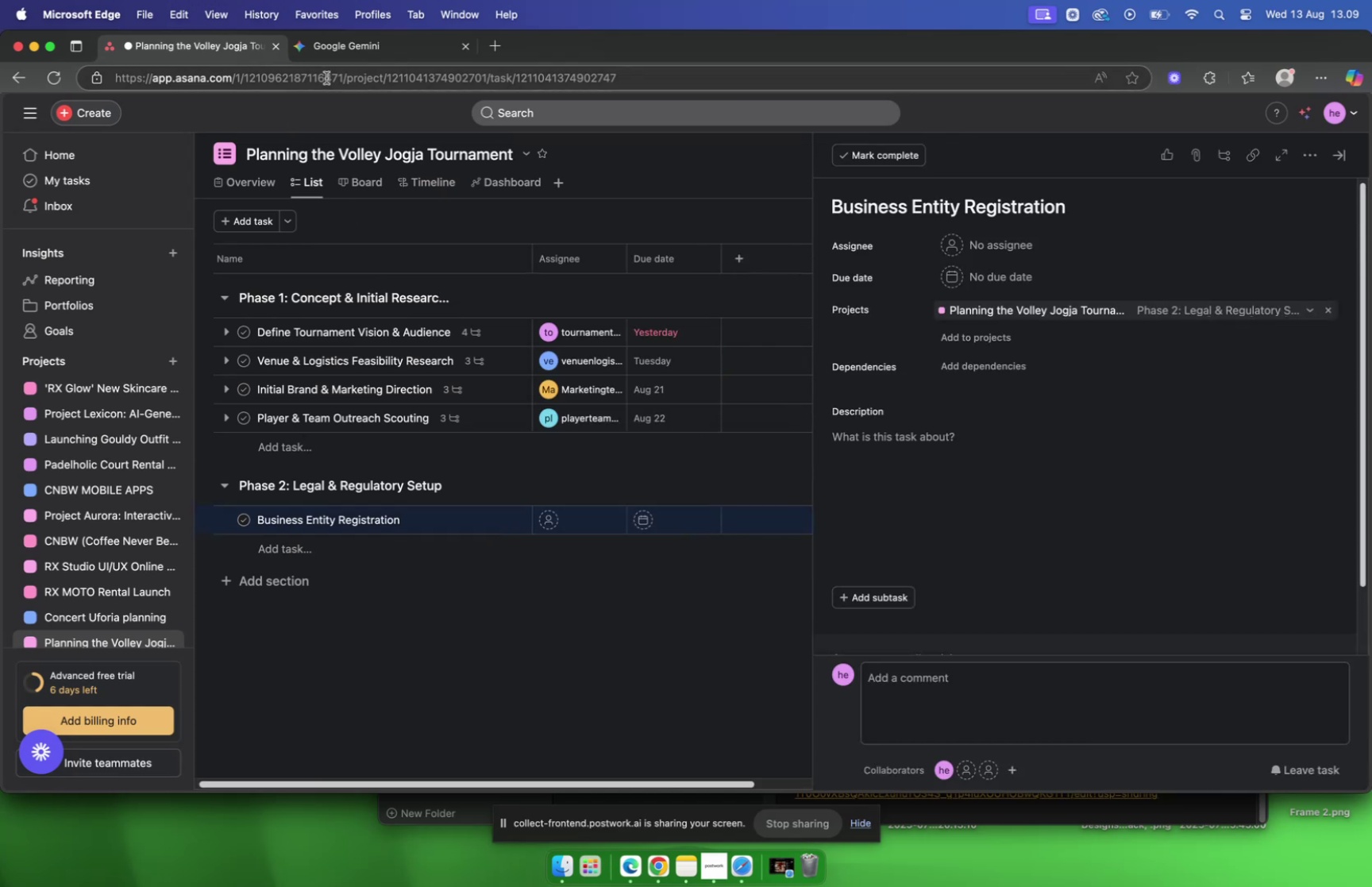 
left_click([337, 55])
 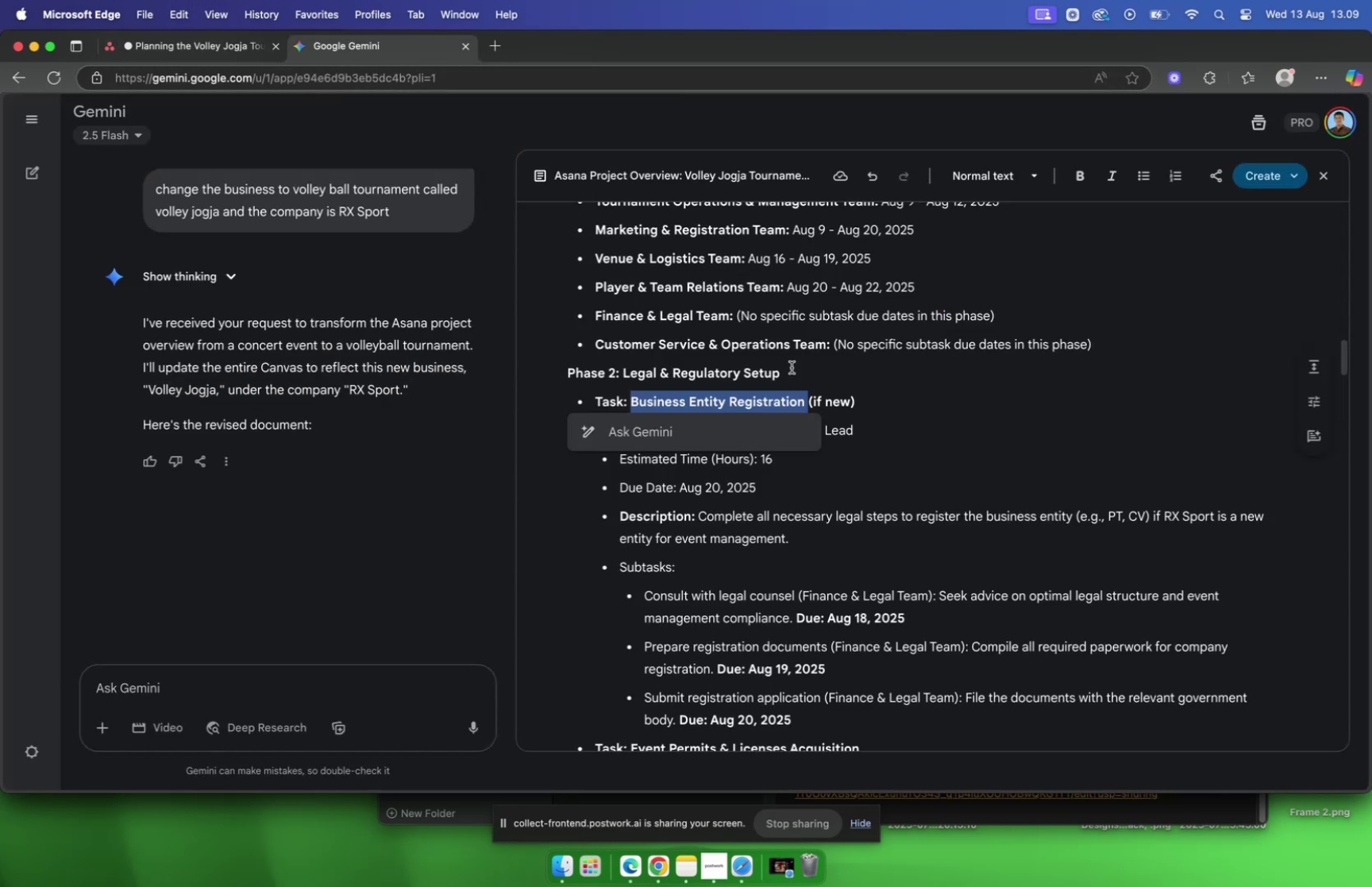 
left_click([840, 361])
 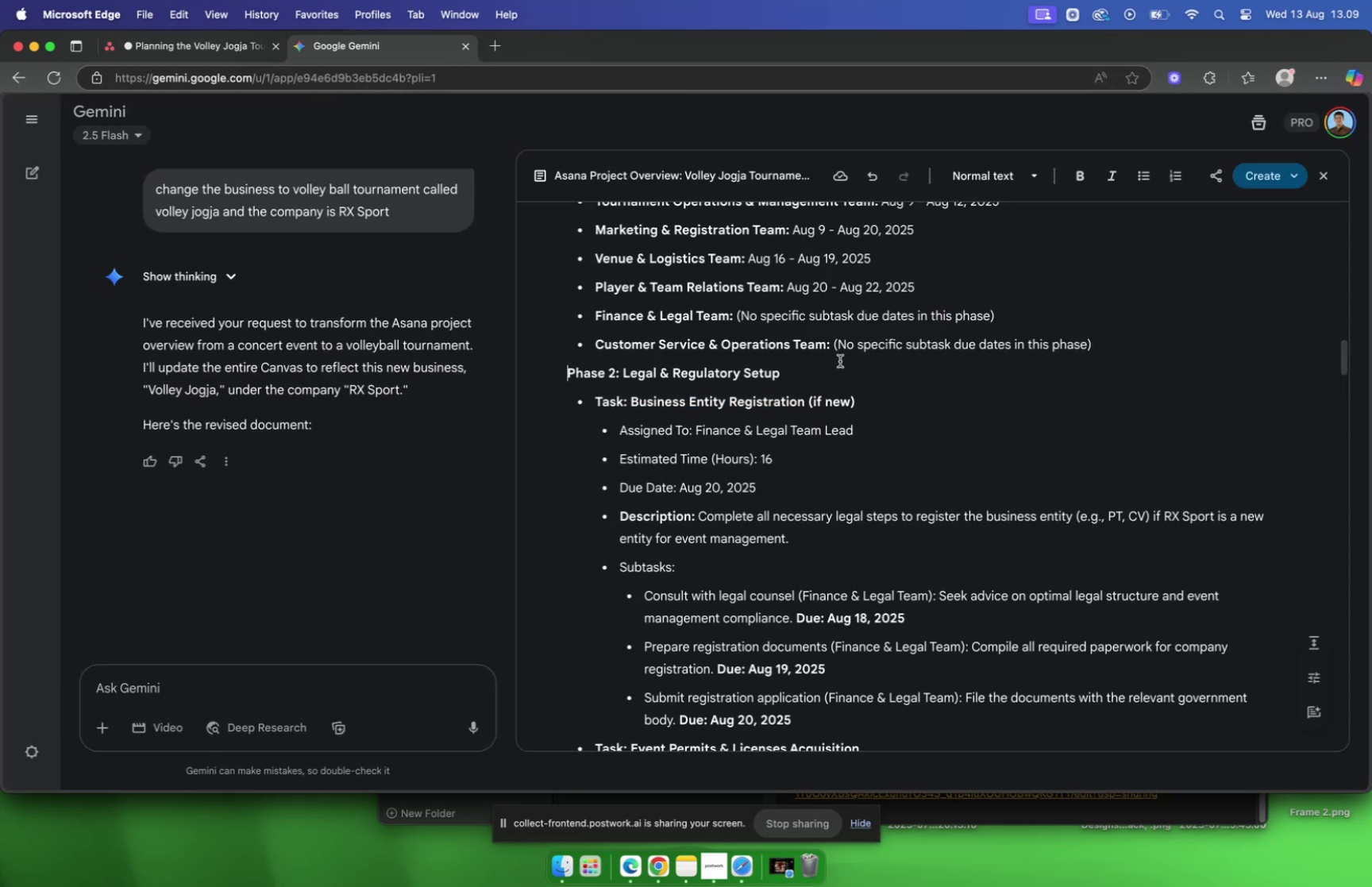 
scroll: coordinate [838, 361], scroll_direction: down, amount: 10.0
 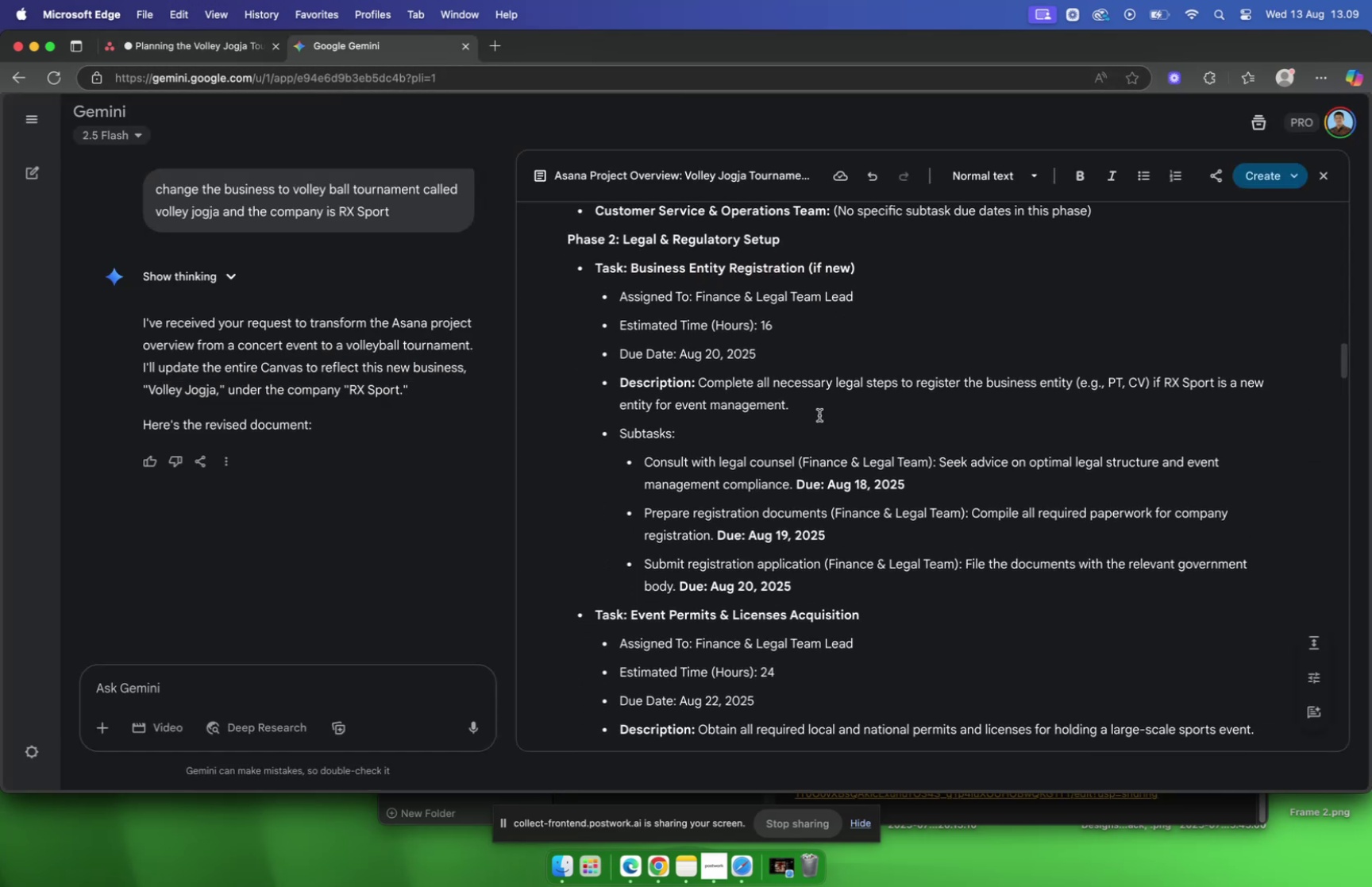 
left_click_drag(start_coordinate=[819, 415], to_coordinate=[702, 388])
 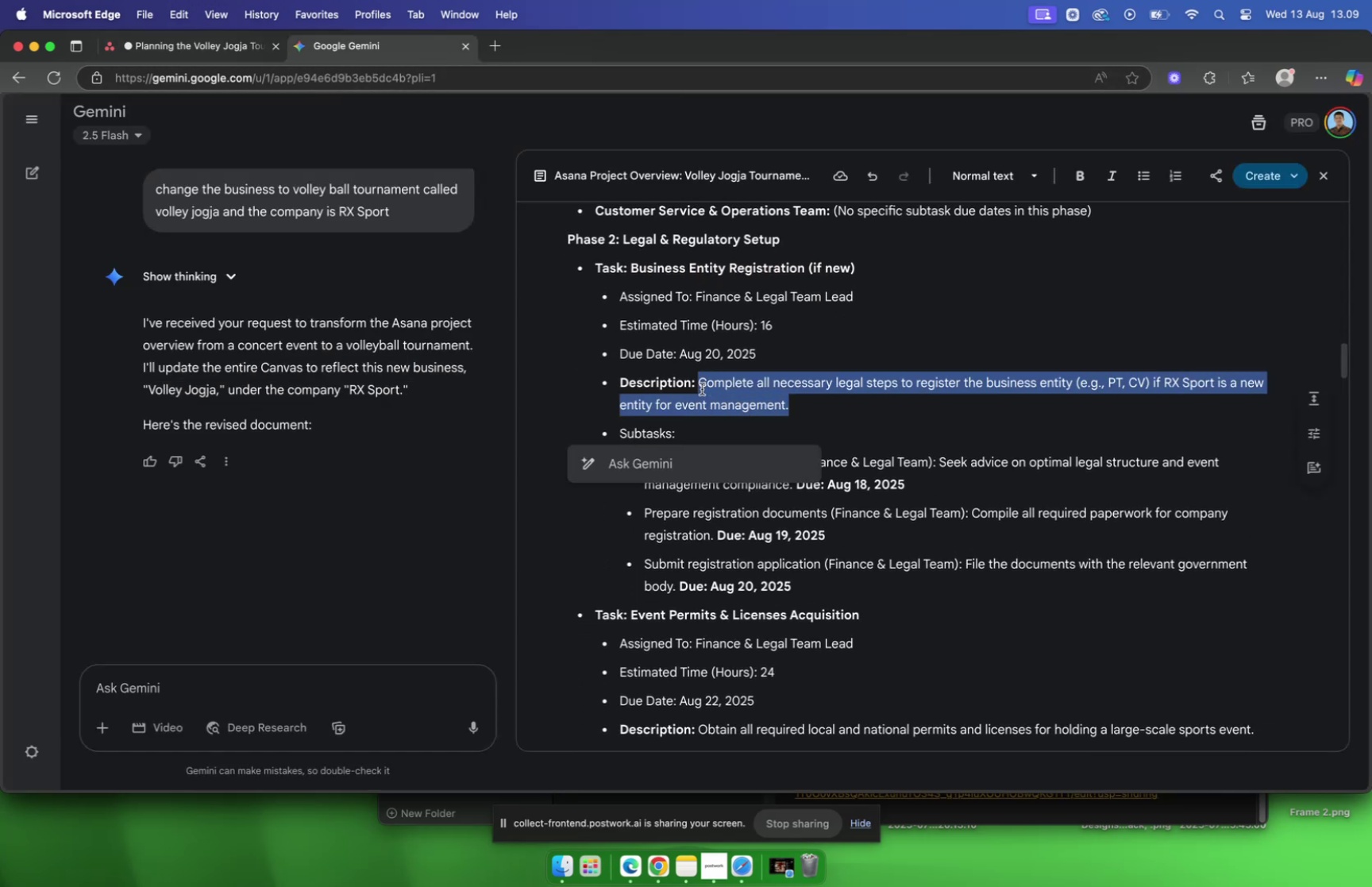 
key(Meta+C)
 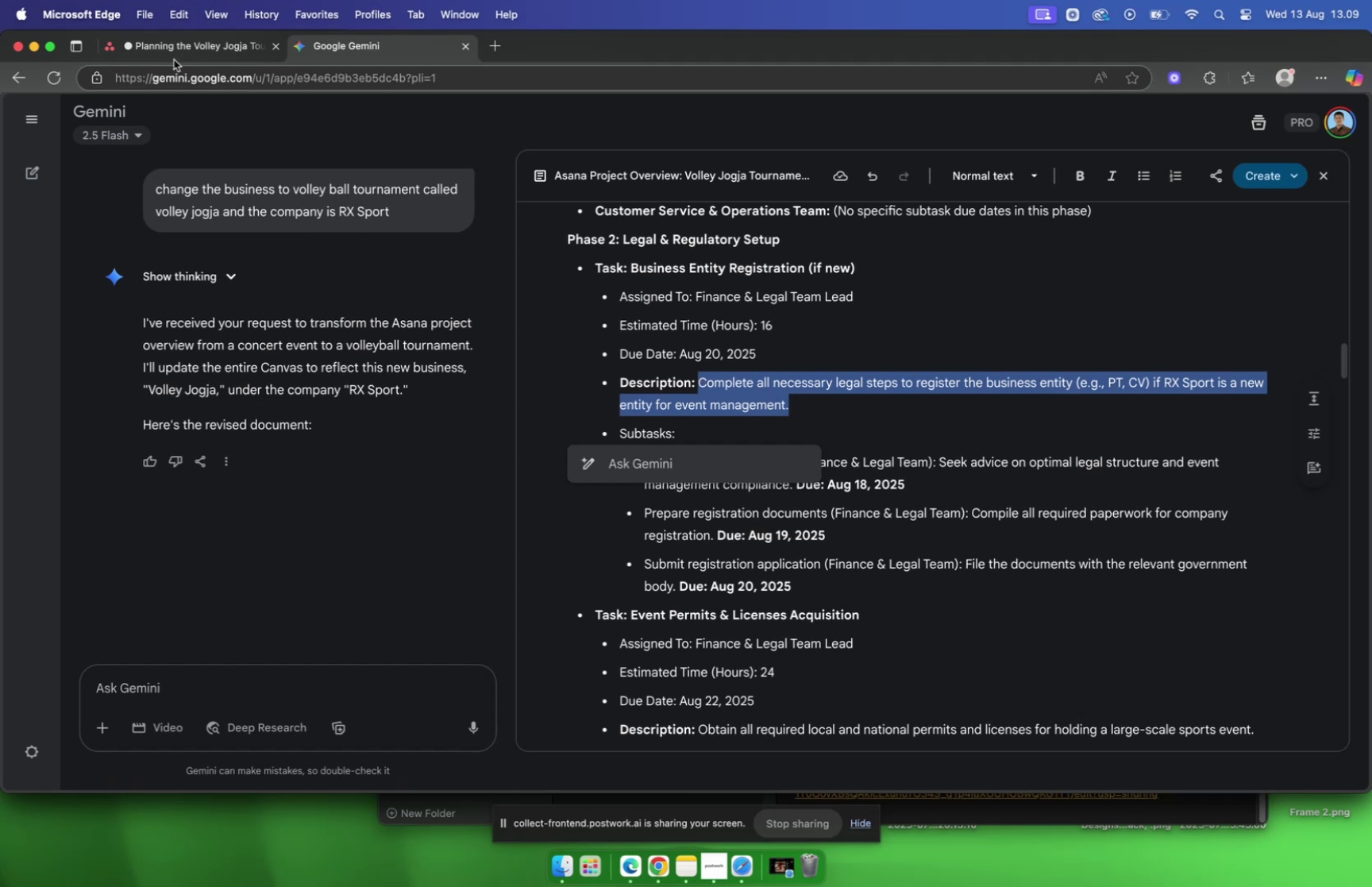 
left_click([171, 52])
 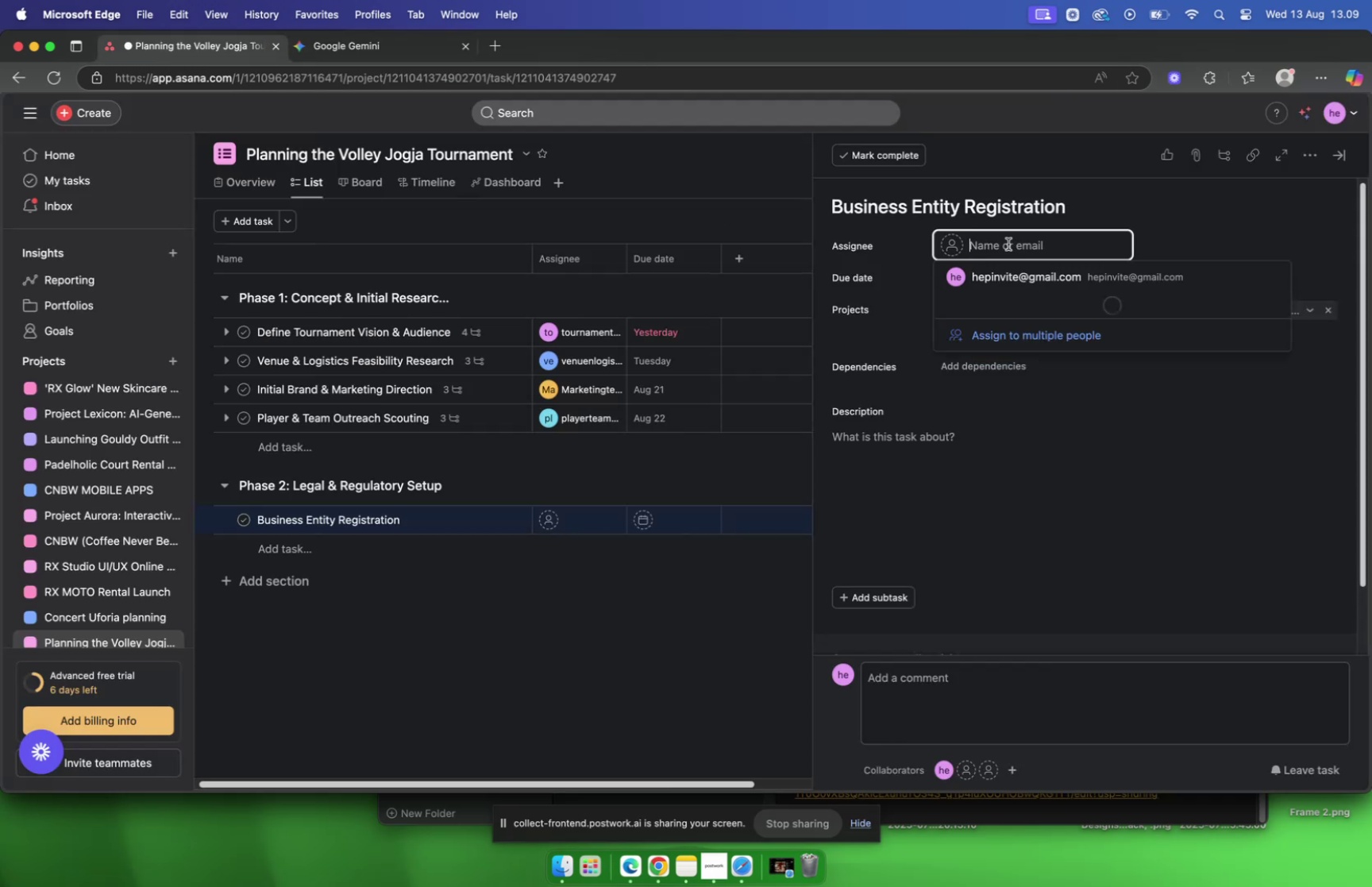 
type(finan)
 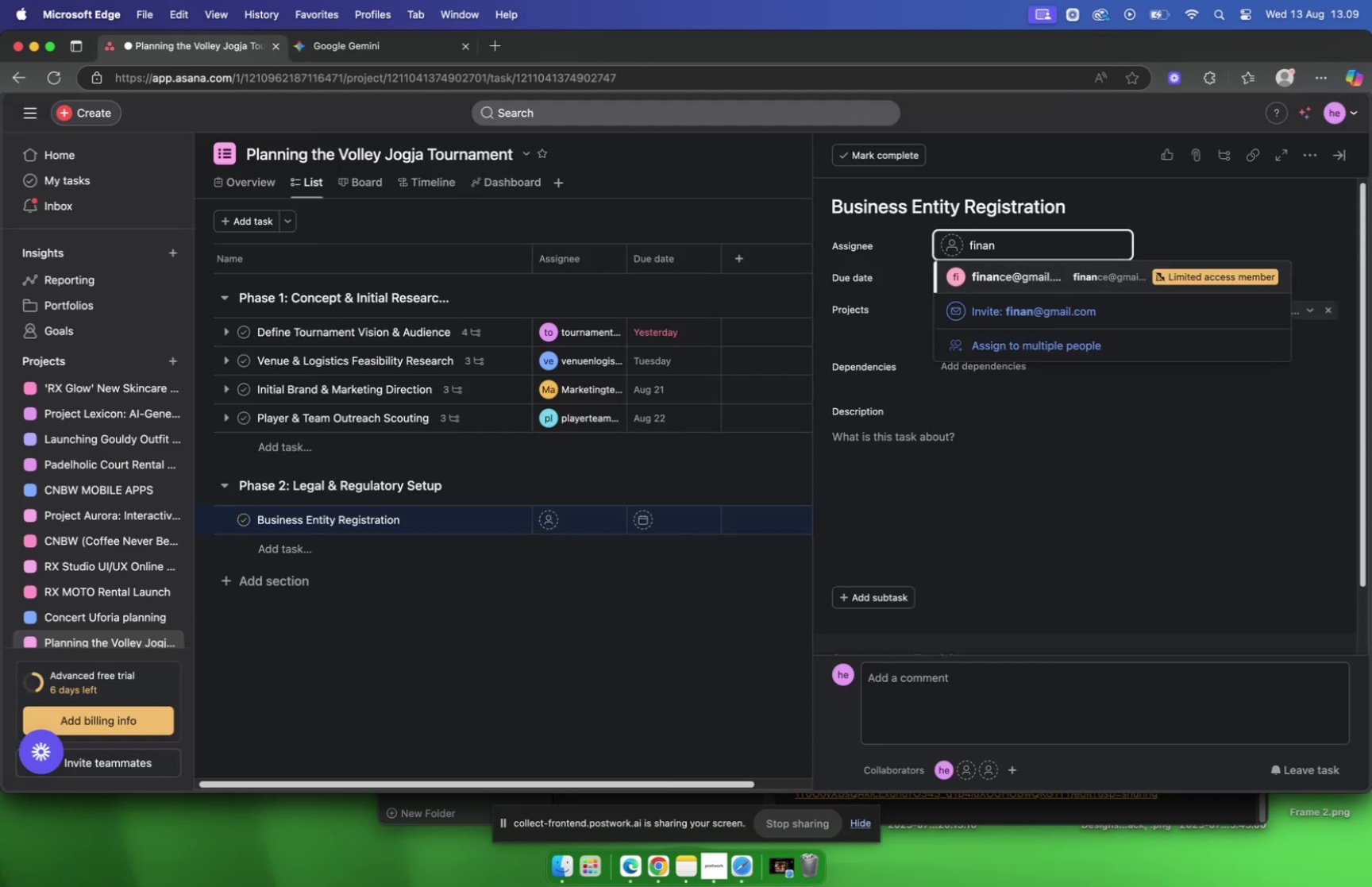 
key(Enter)
 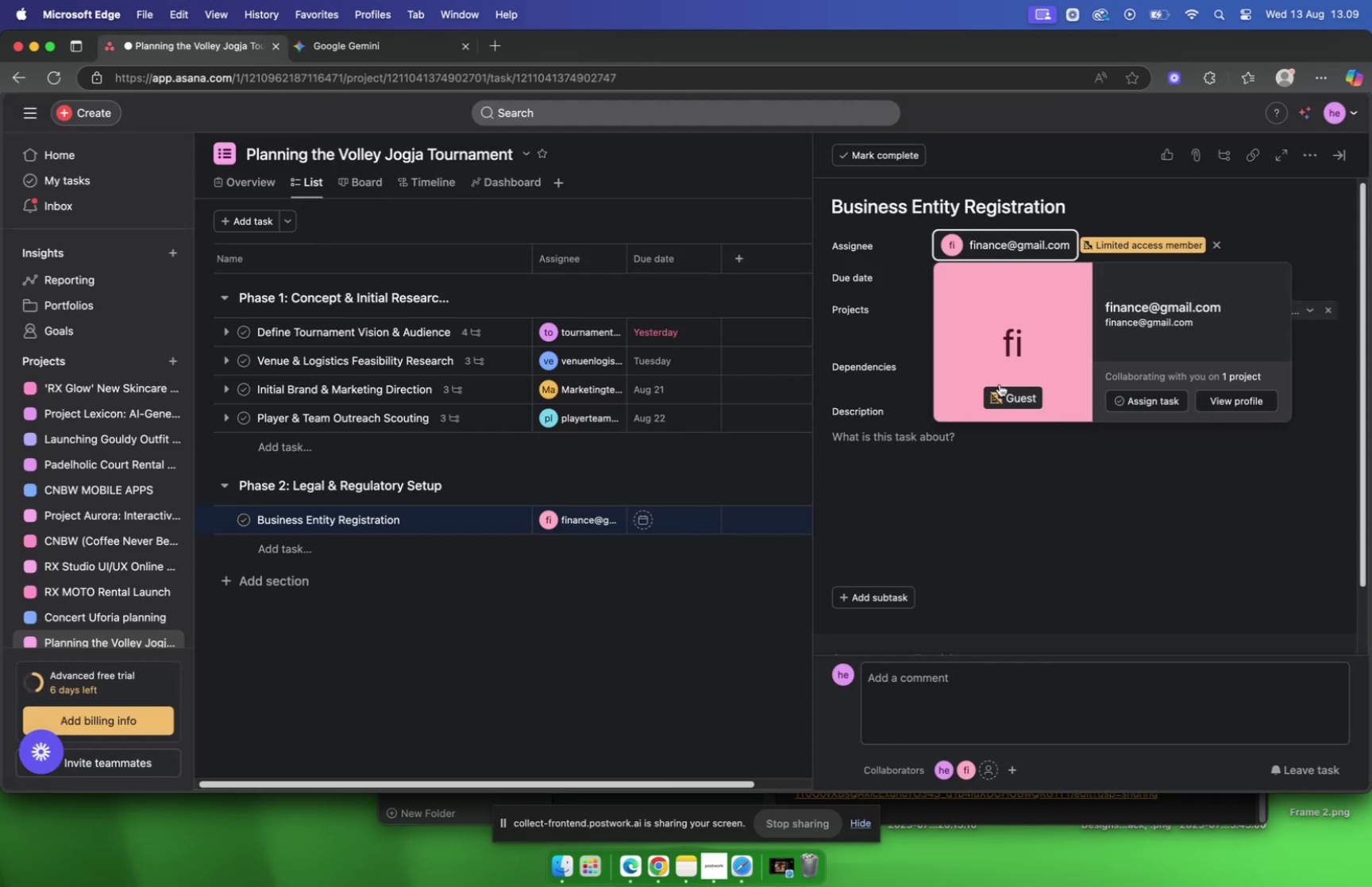 
left_click([984, 476])
 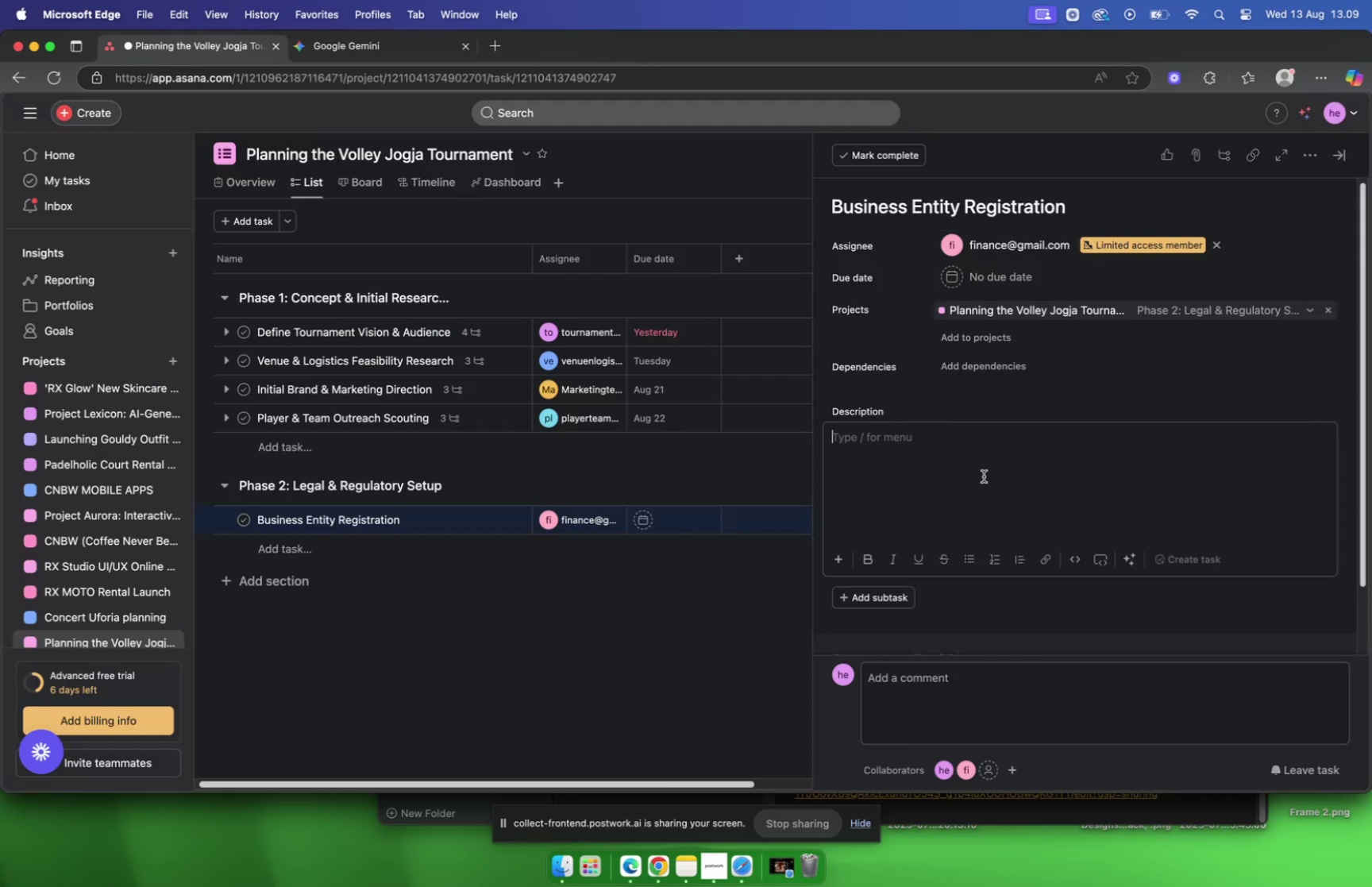 
key(Meta+V)
 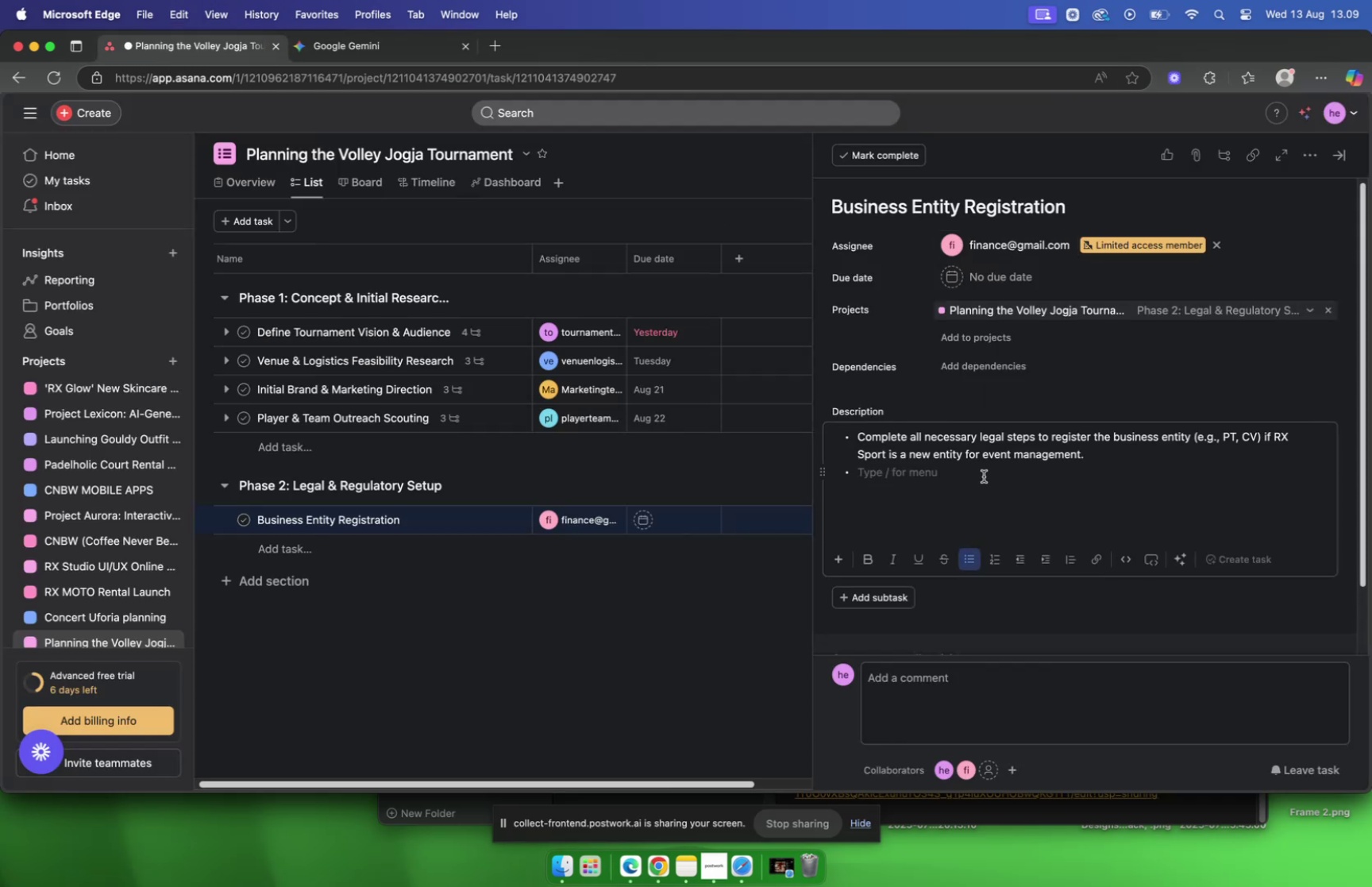 
key(Backspace)
 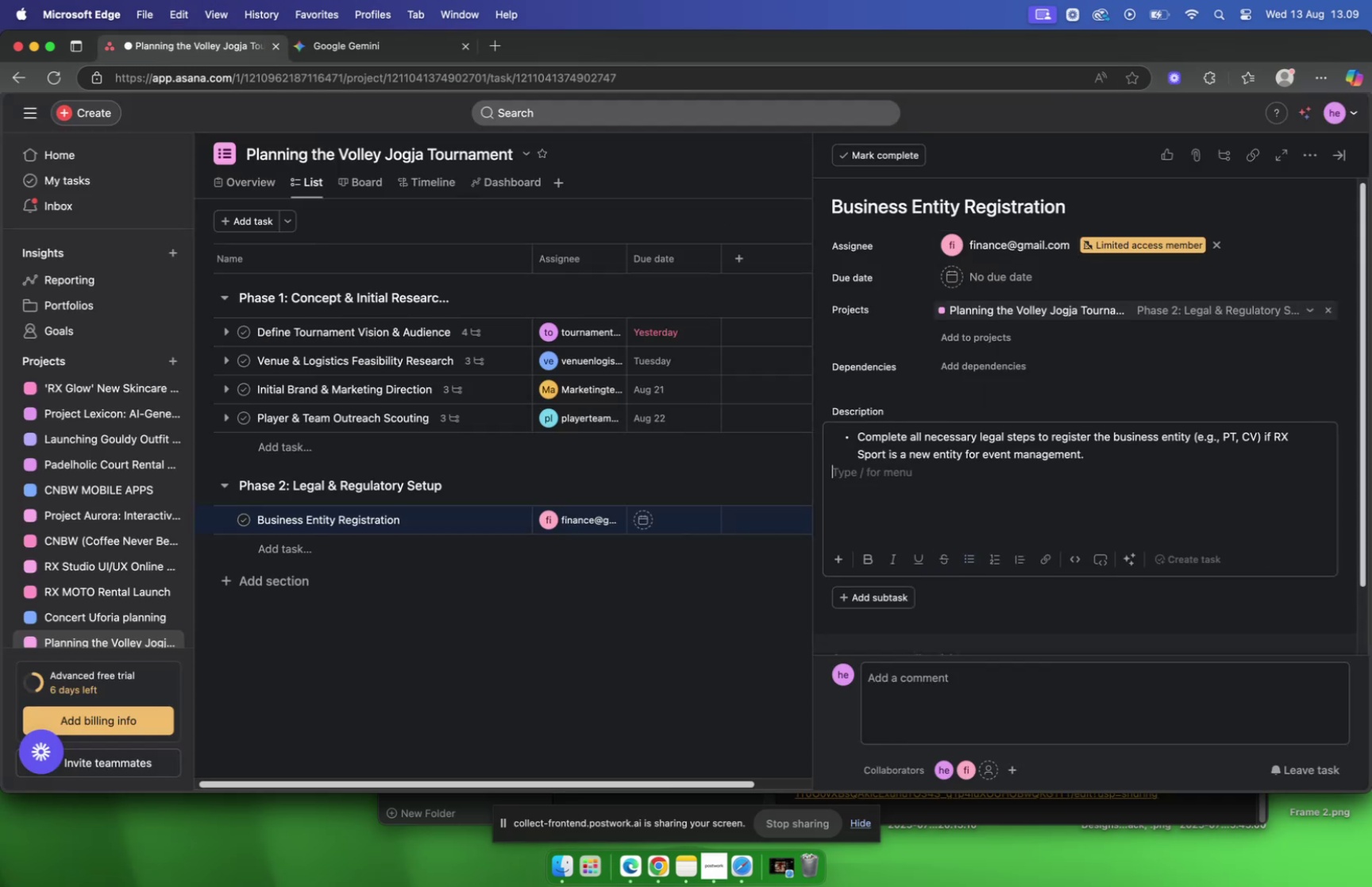 
key(Backspace)
 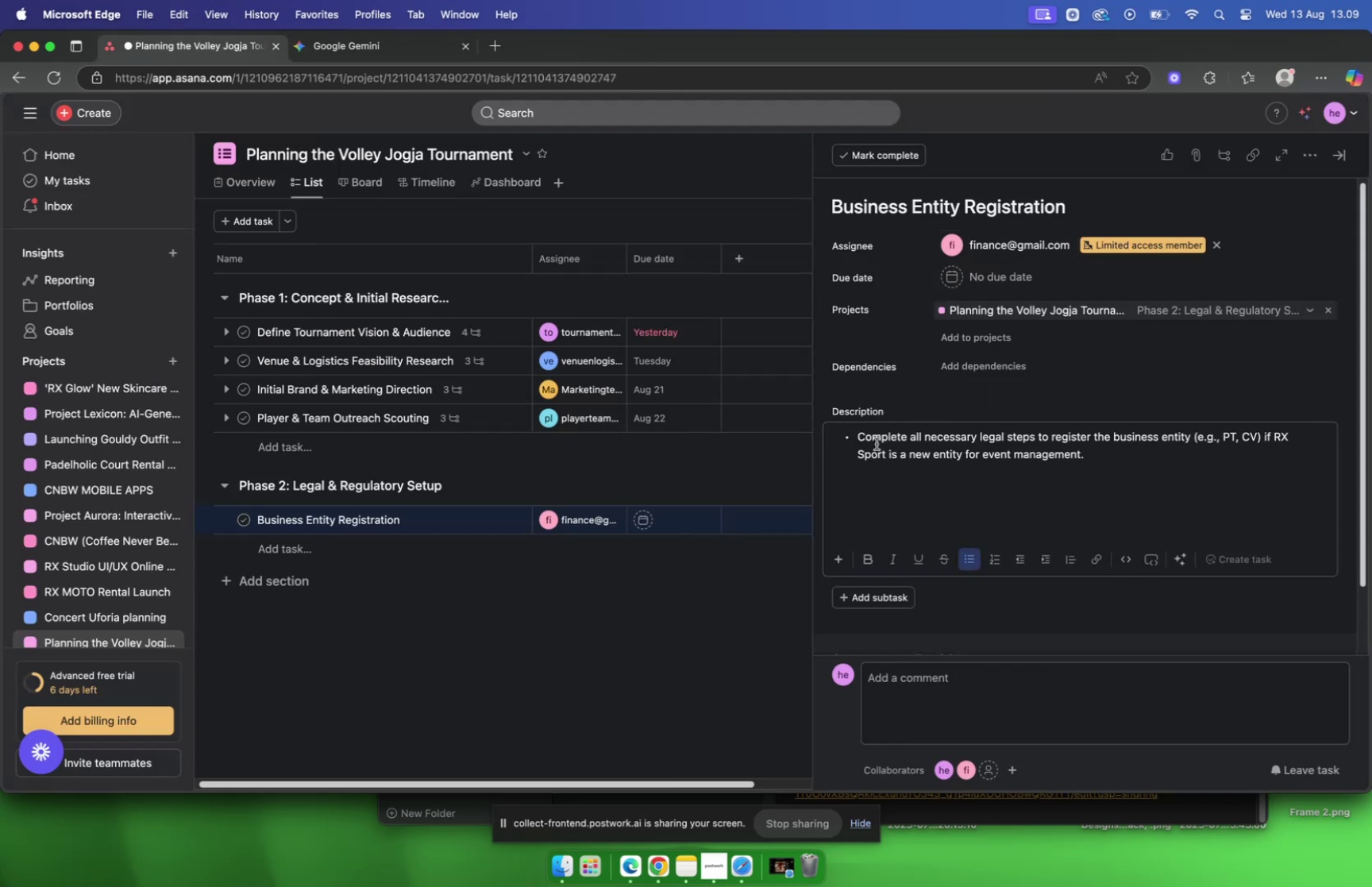 
left_click([863, 438])
 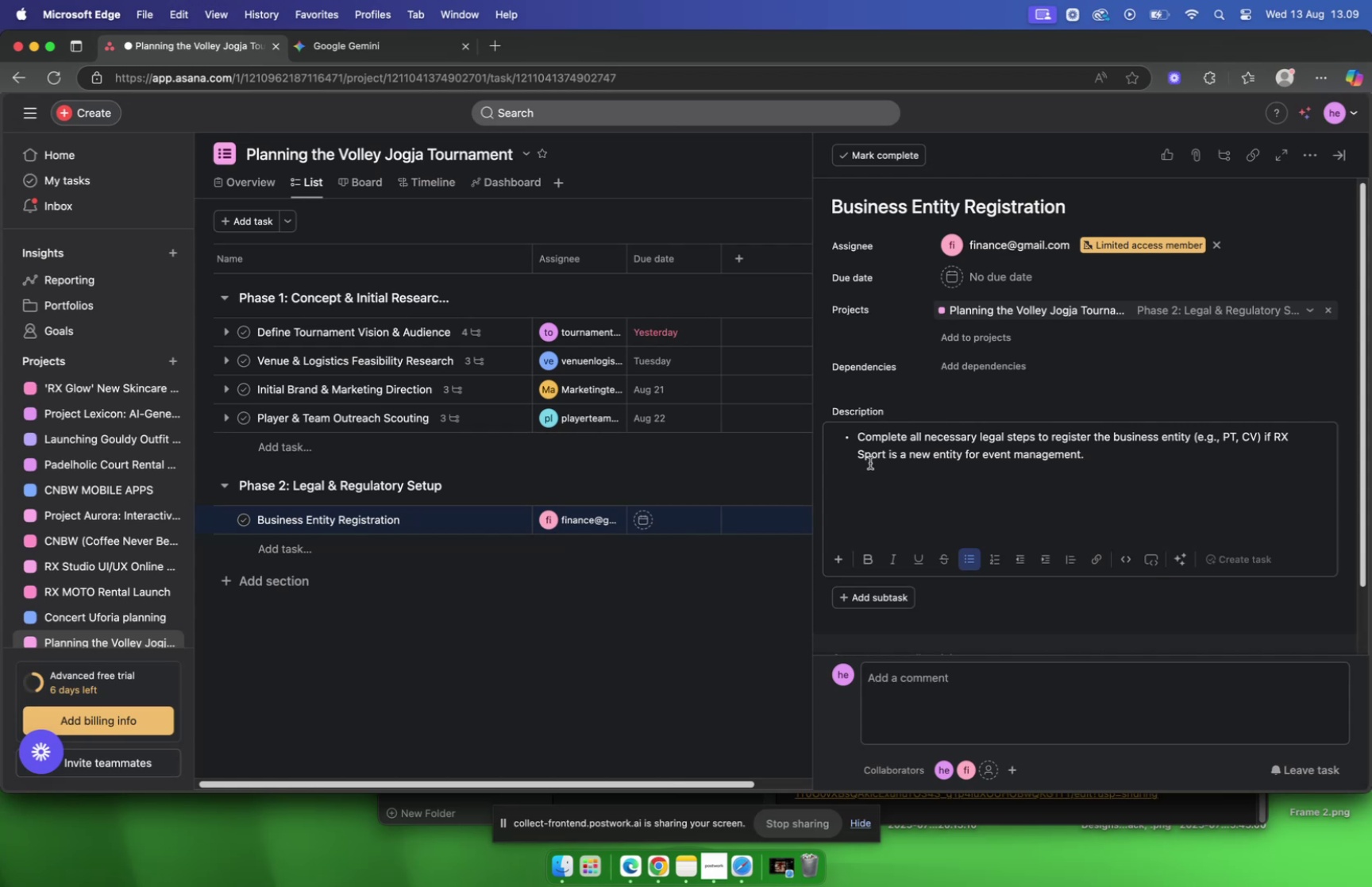 
key(ArrowLeft)
 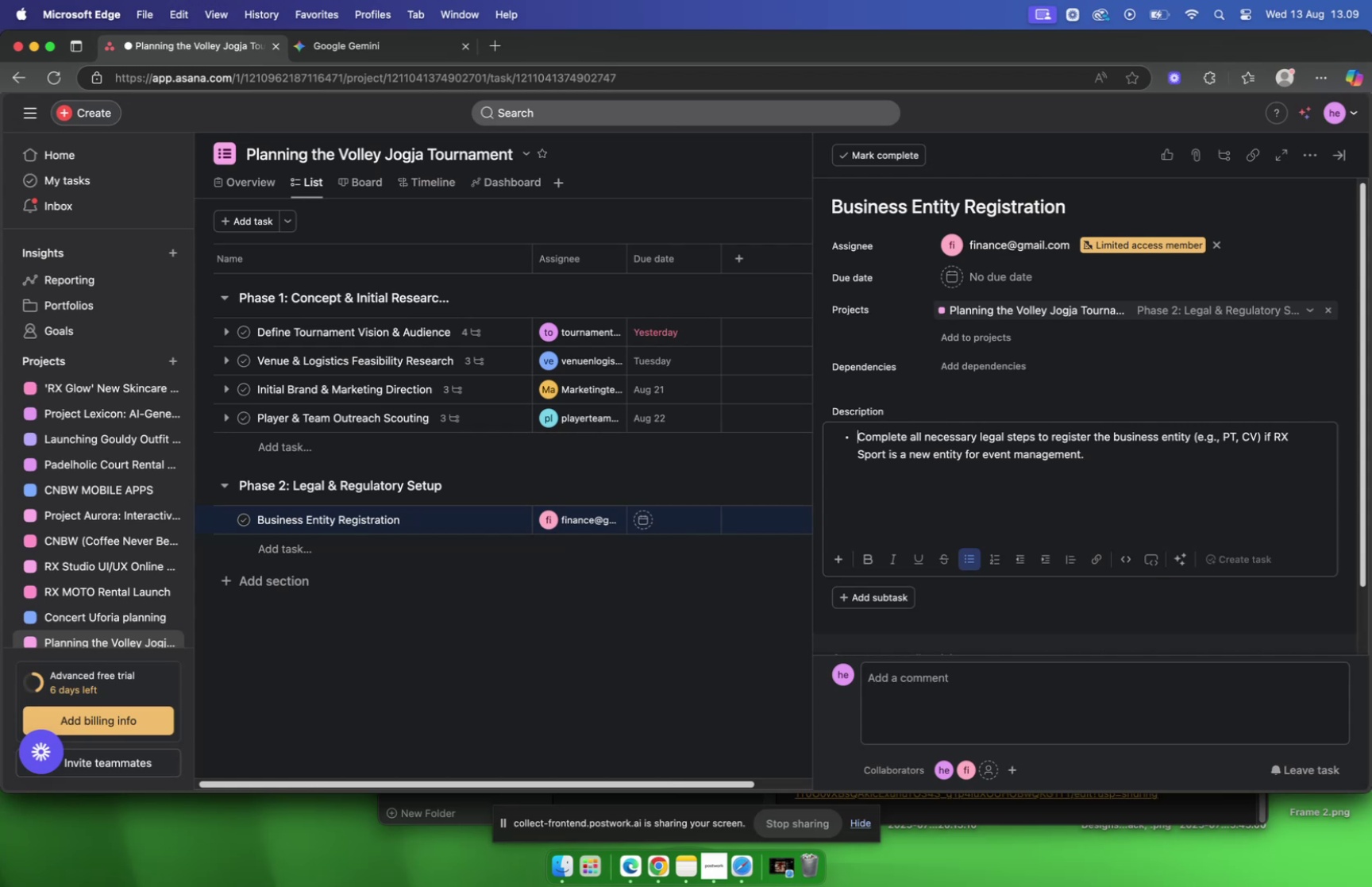 
key(Backspace)
 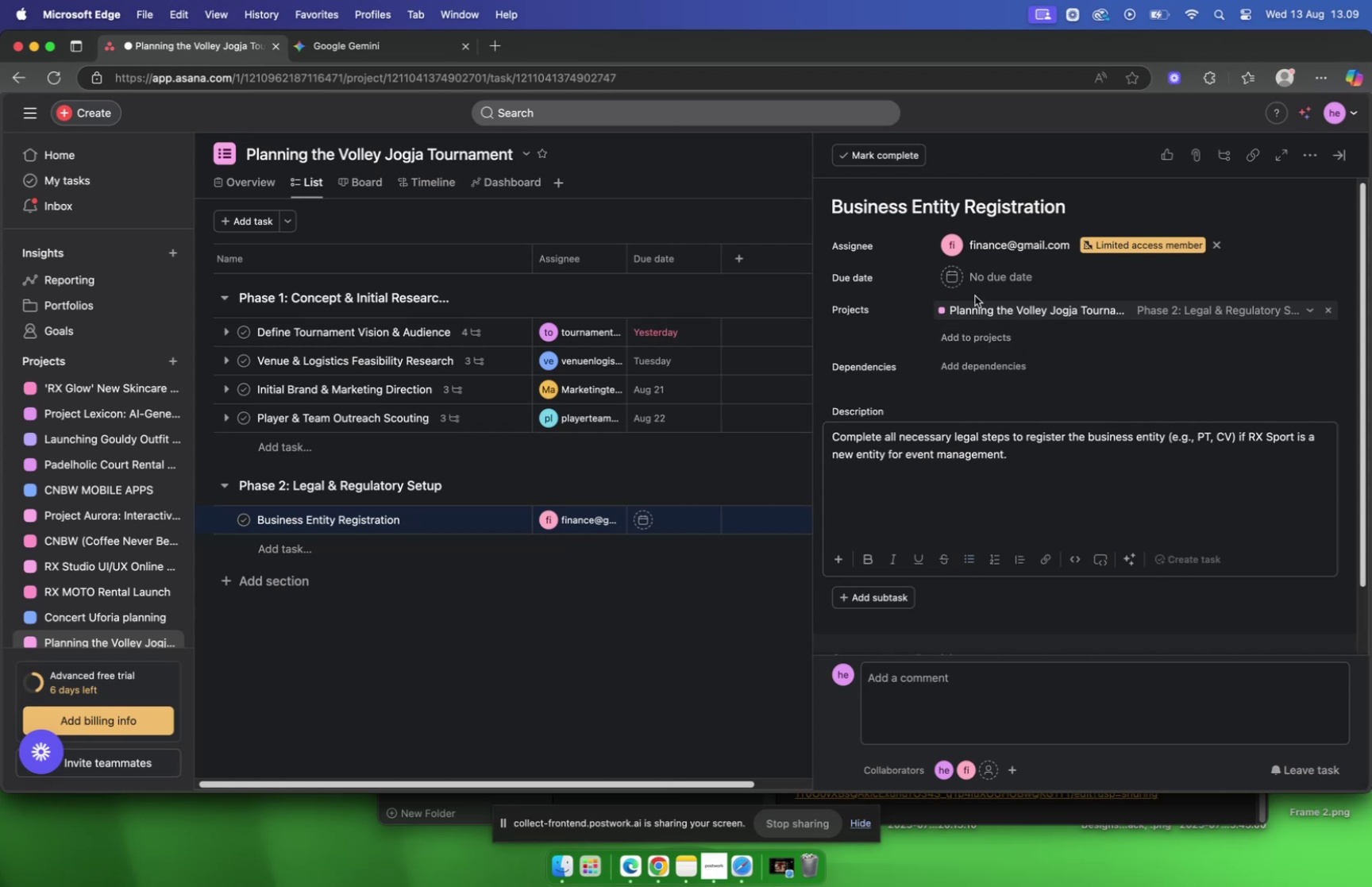 
left_click([981, 285])
 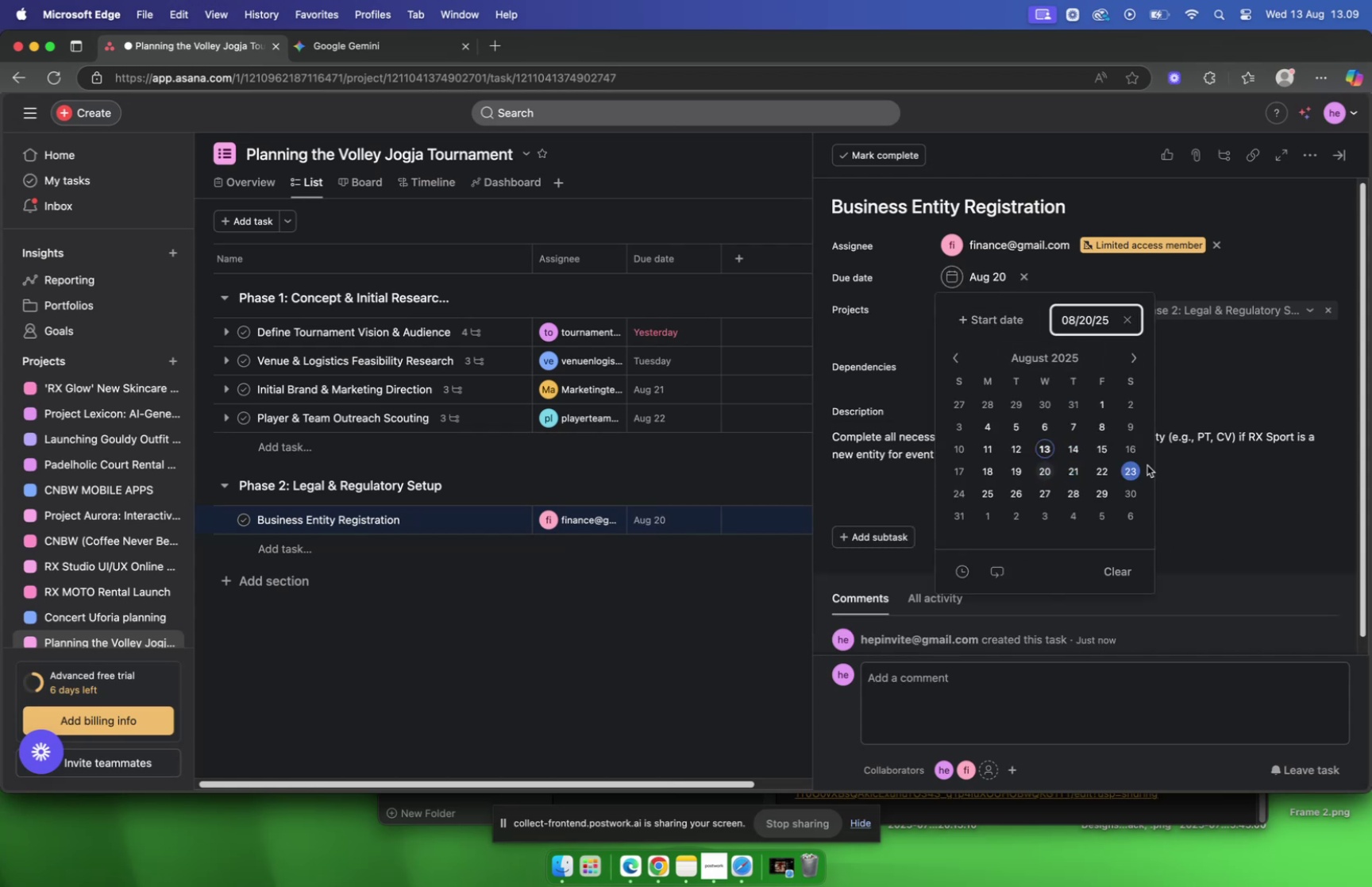 
left_click([1188, 553])
 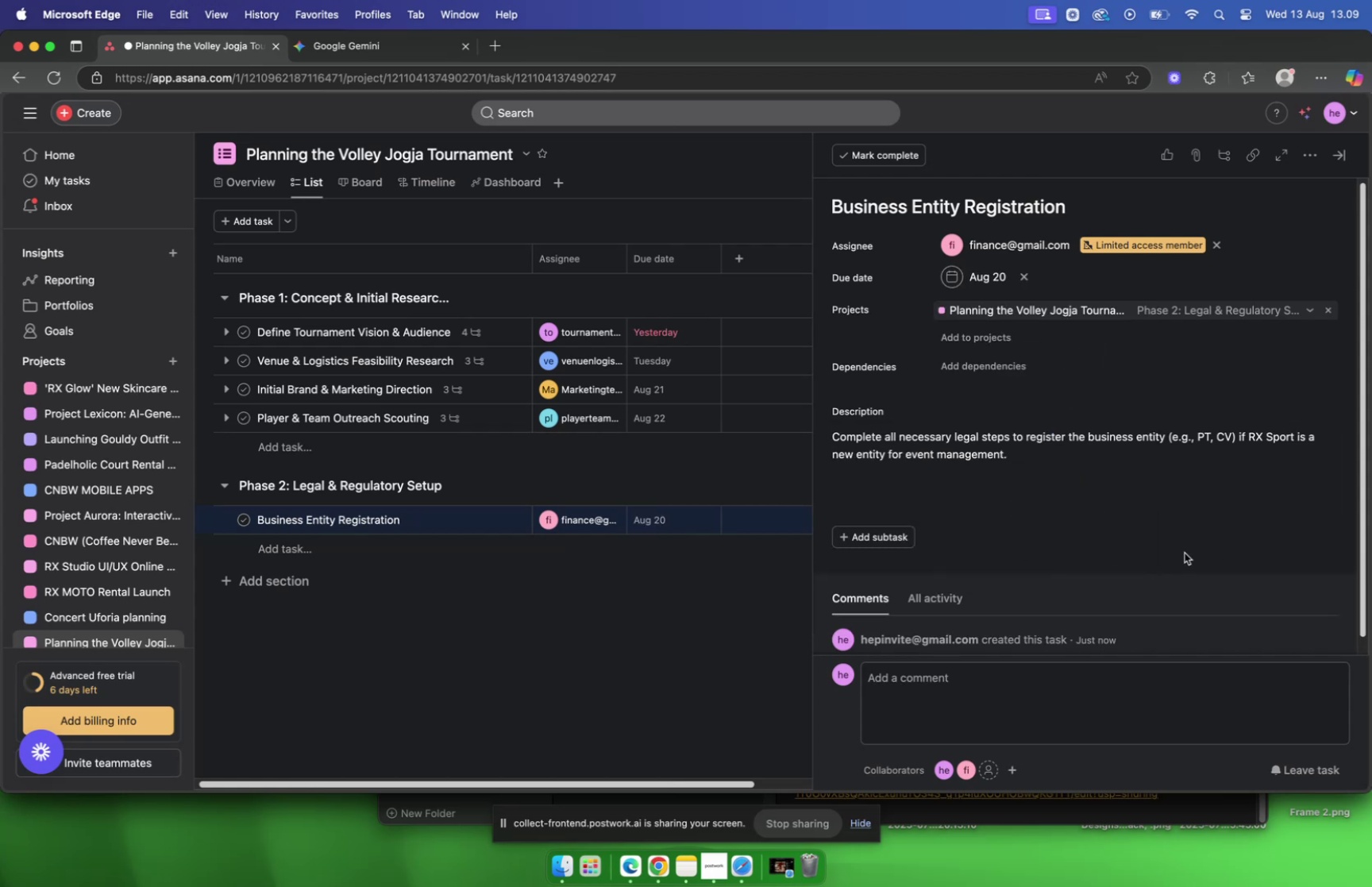 
left_click([1181, 565])
 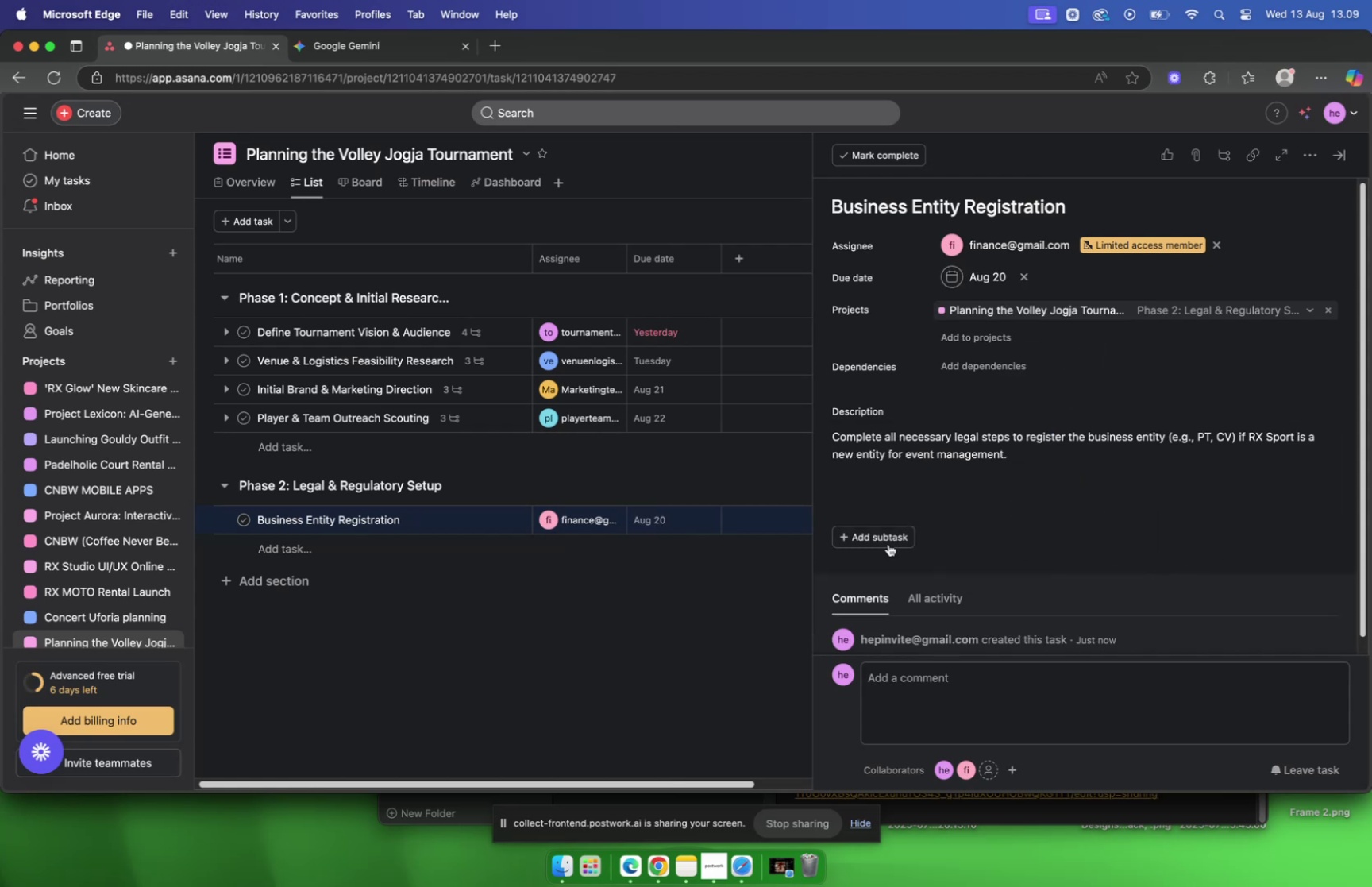 
left_click([880, 543])
 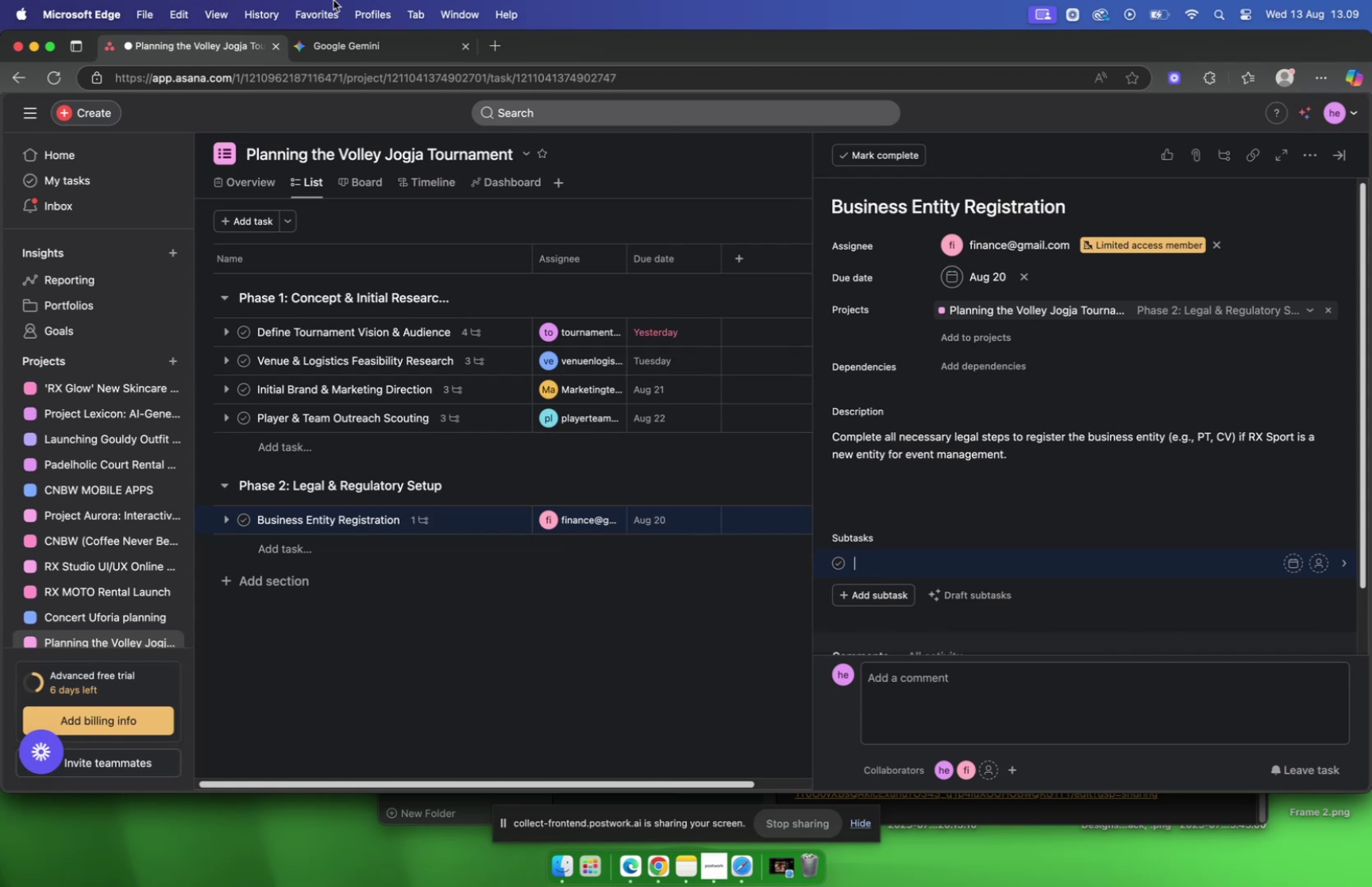 
left_click([346, 48])
 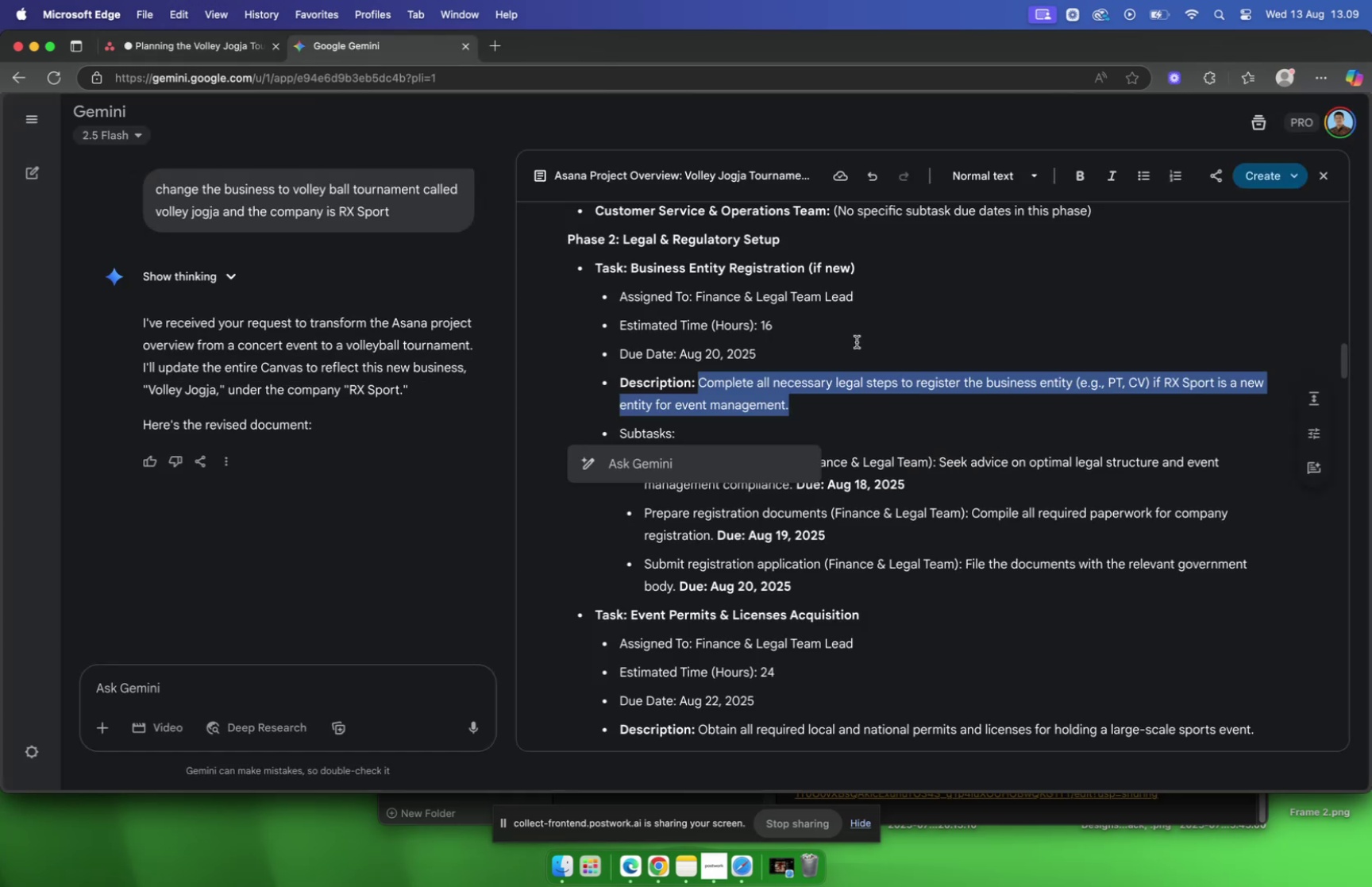 
left_click([861, 355])
 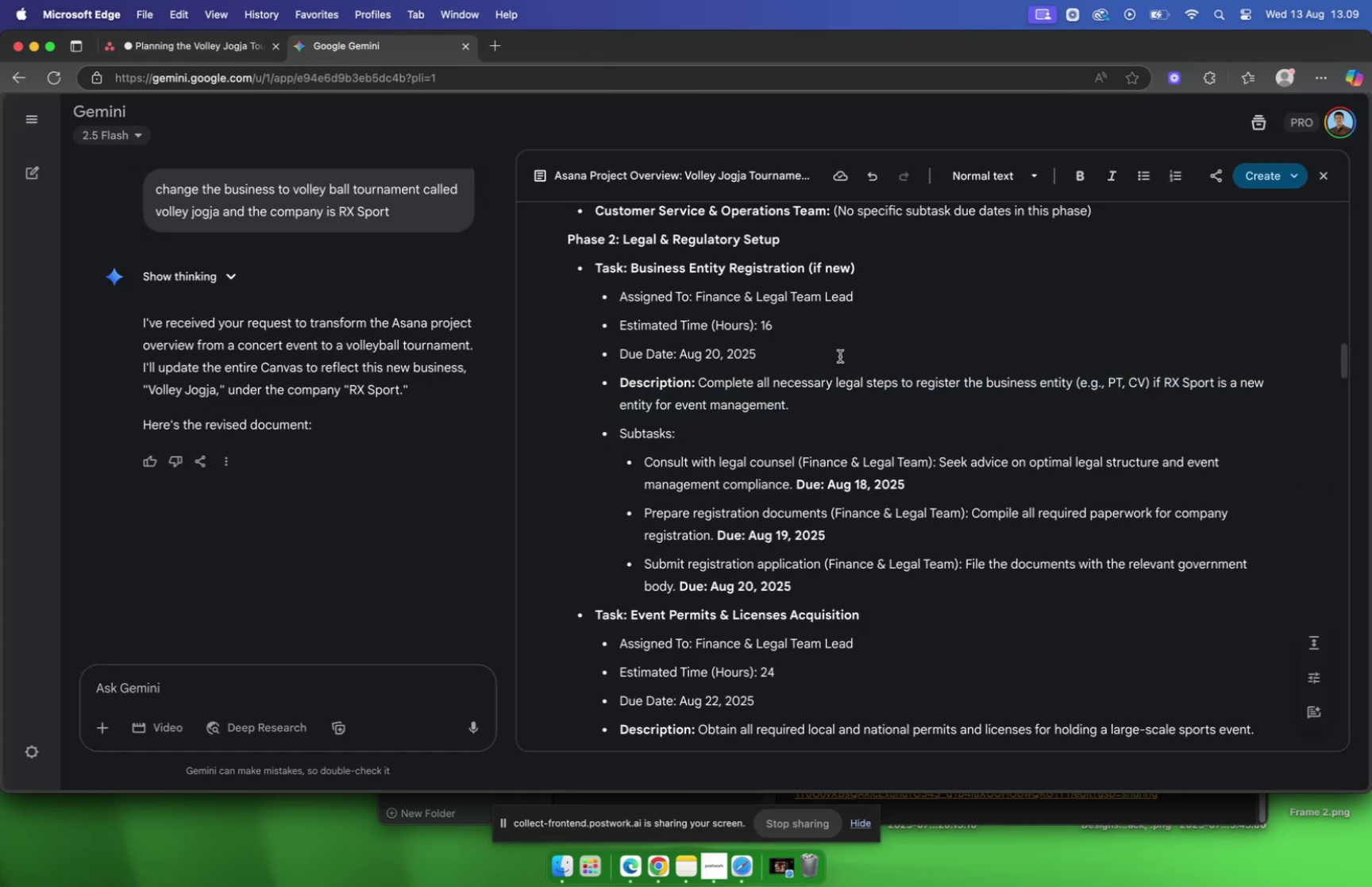 
scroll: coordinate [822, 384], scroll_direction: down, amount: 6.0
 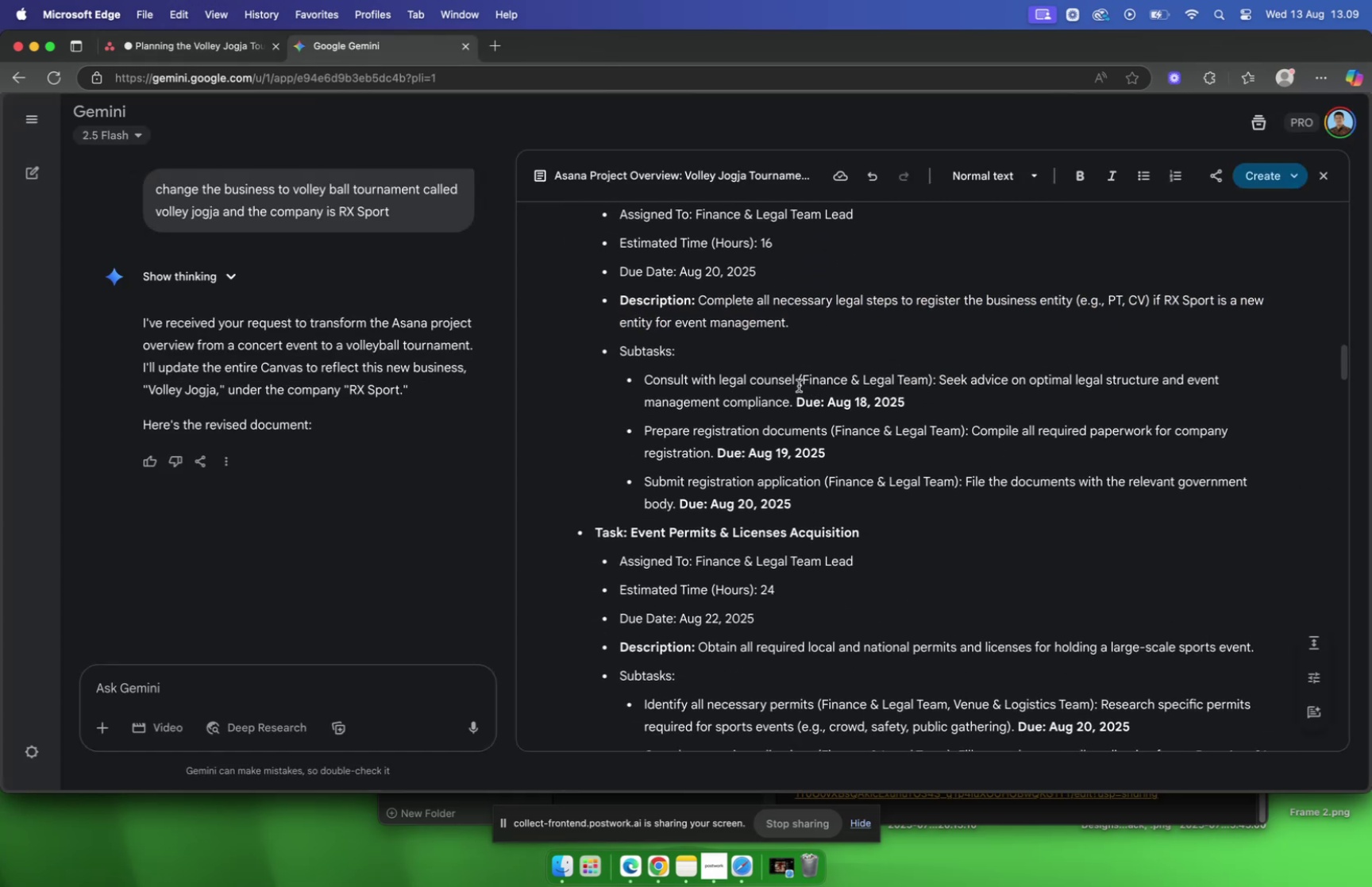 
left_click_drag(start_coordinate=[797, 383], to_coordinate=[647, 386])
 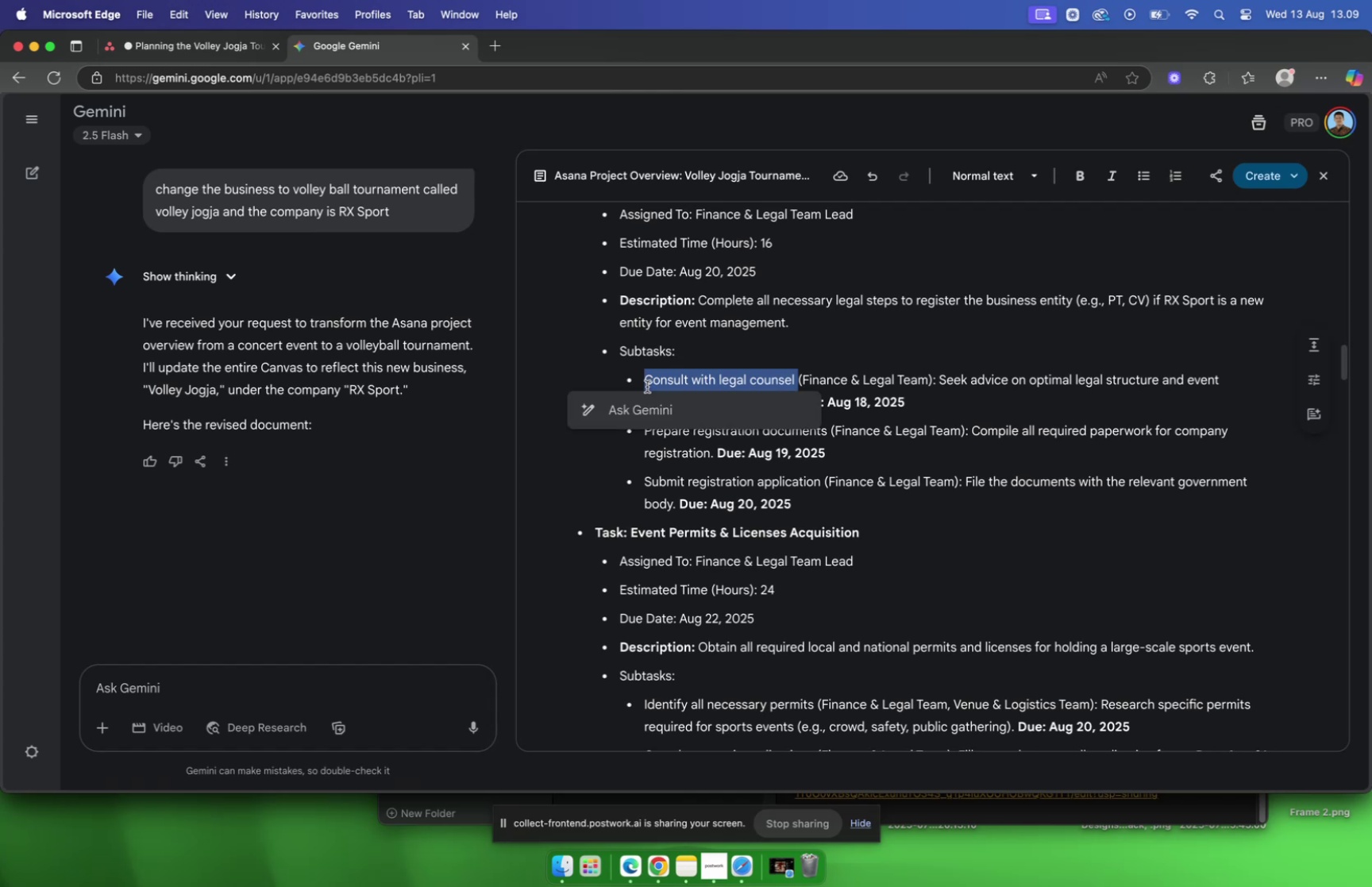 
key(Meta+C)
 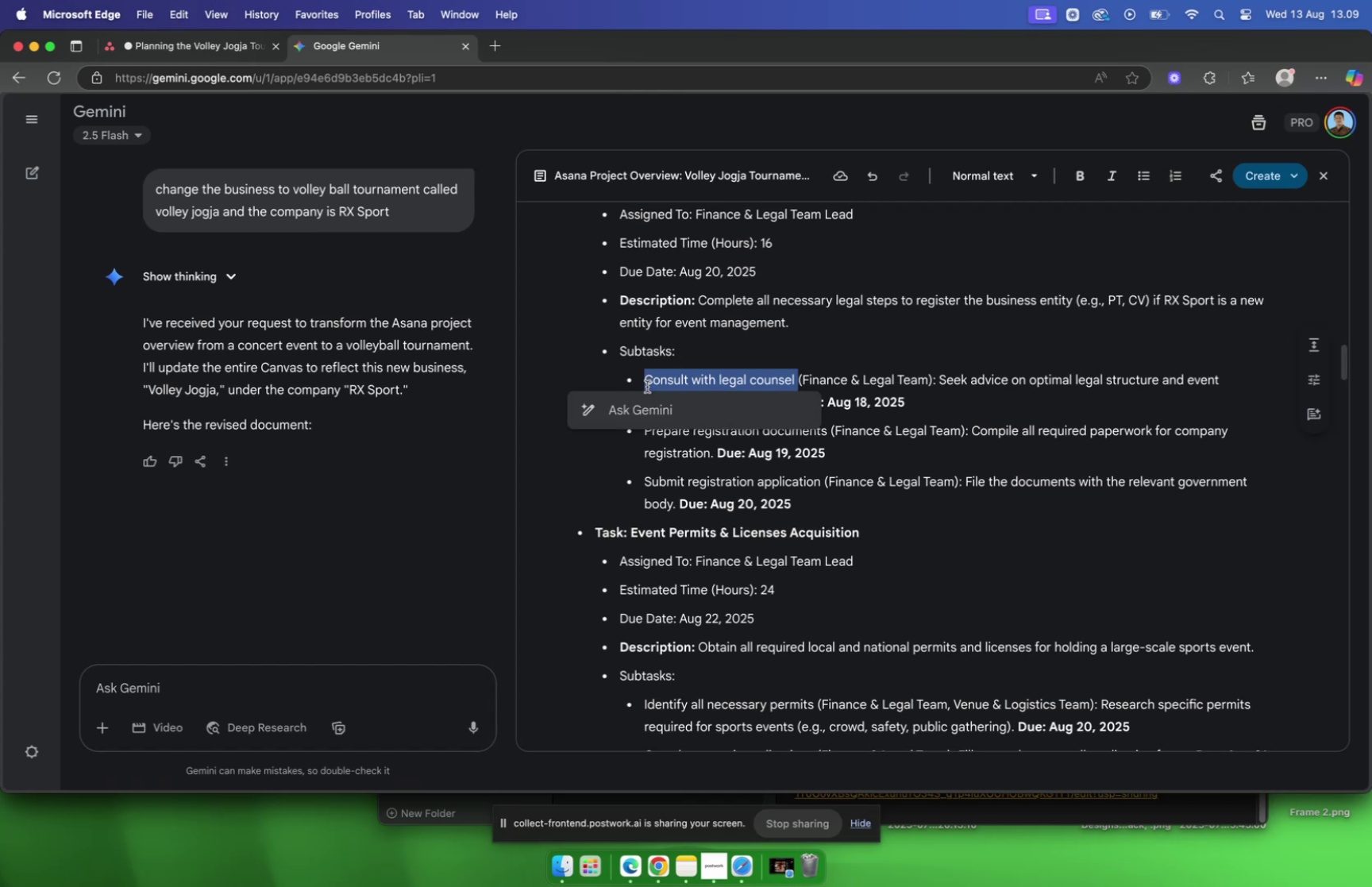 
key(Meta+Tab)
 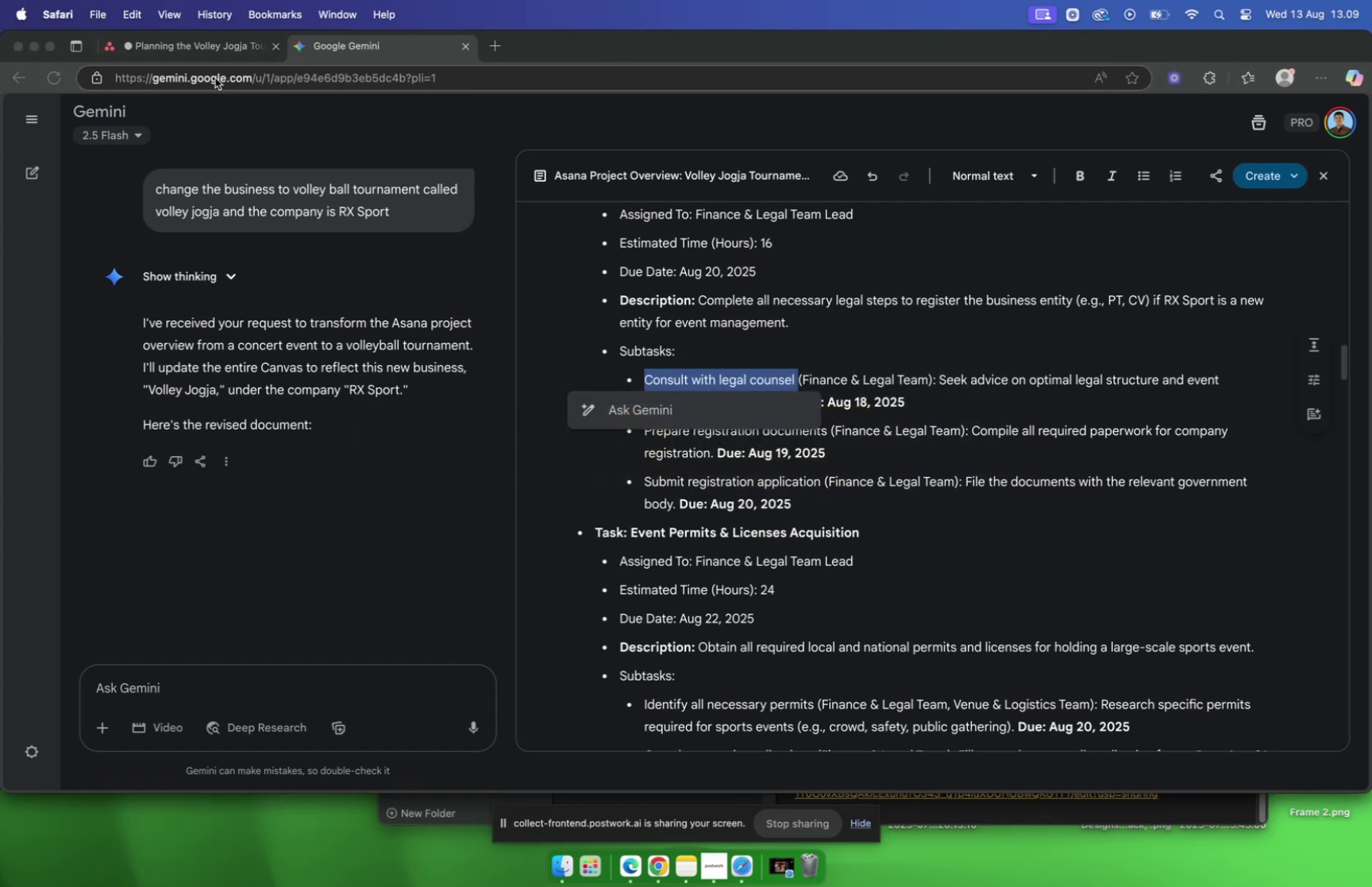 
left_click([201, 48])
 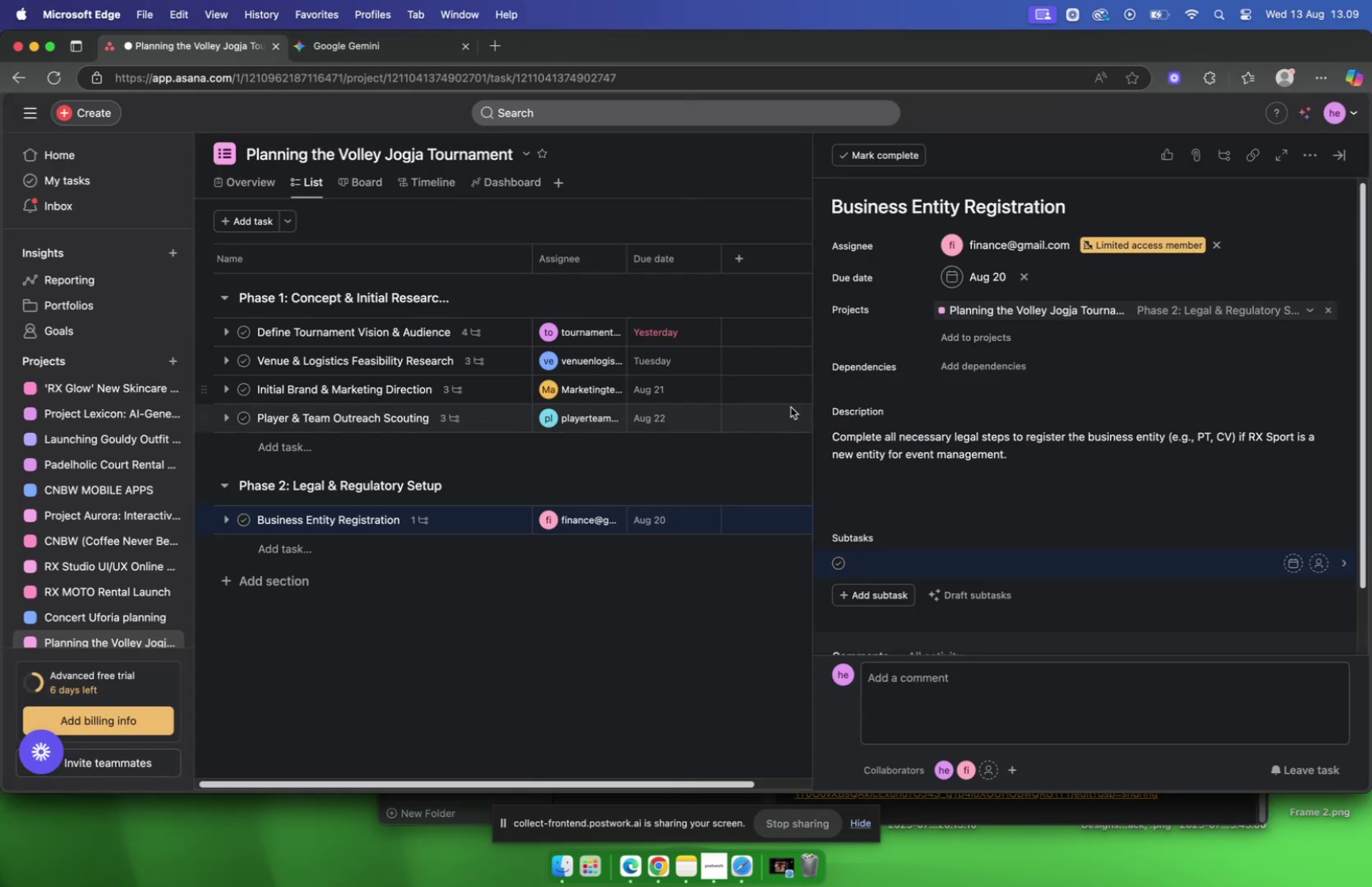 
key(Meta+V)
 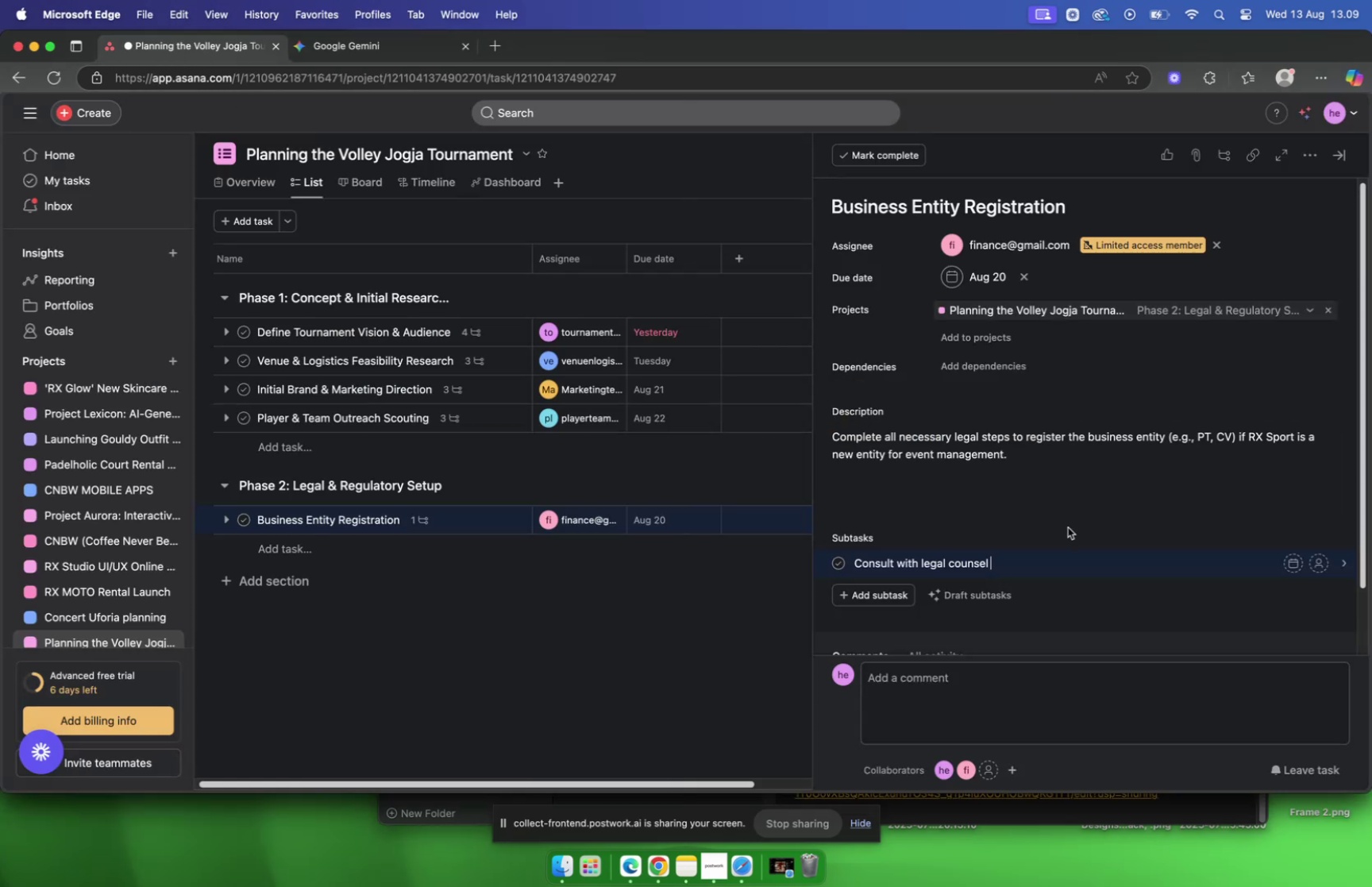 
key(Backspace)
 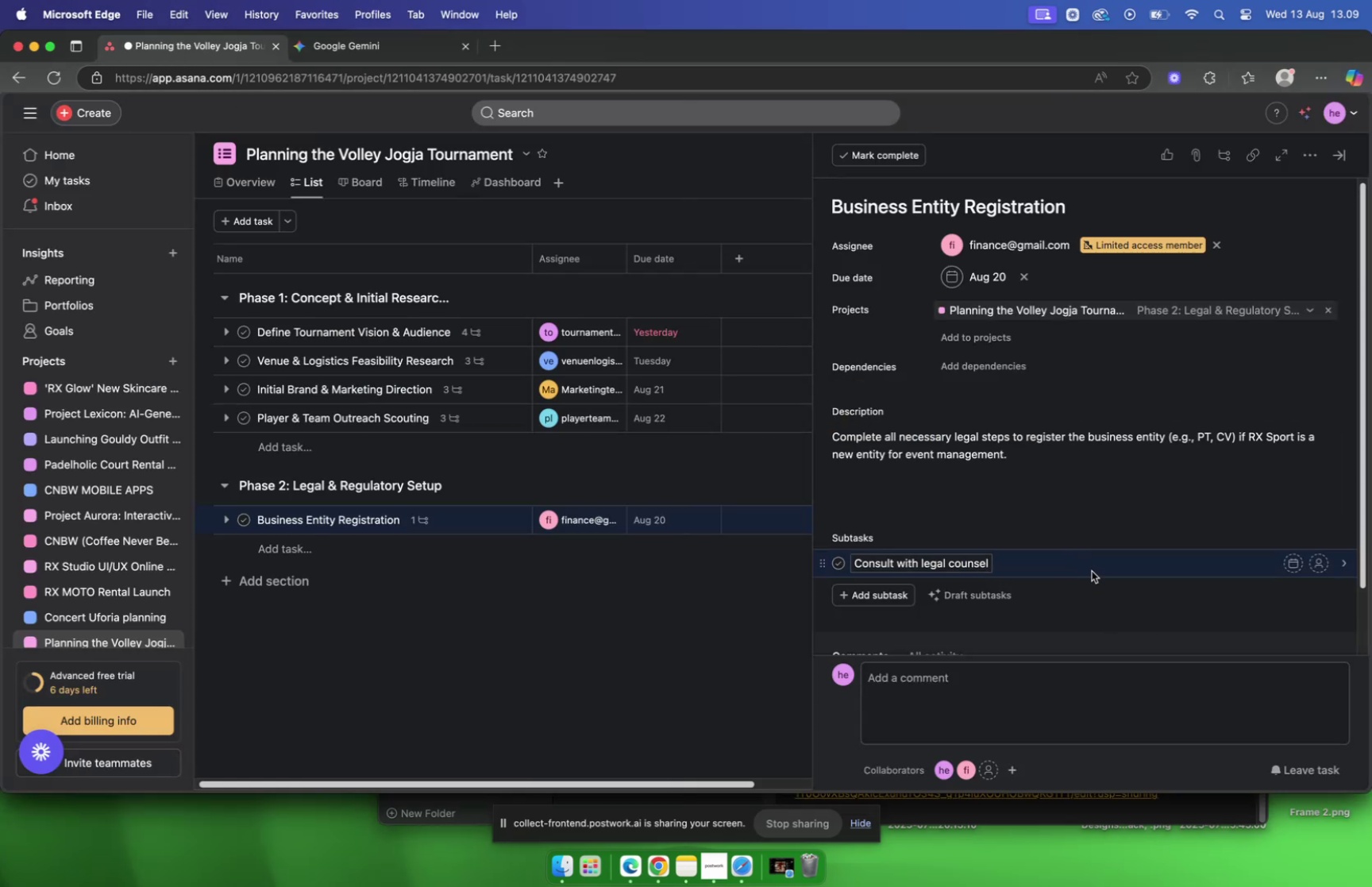 
left_click([1086, 565])
 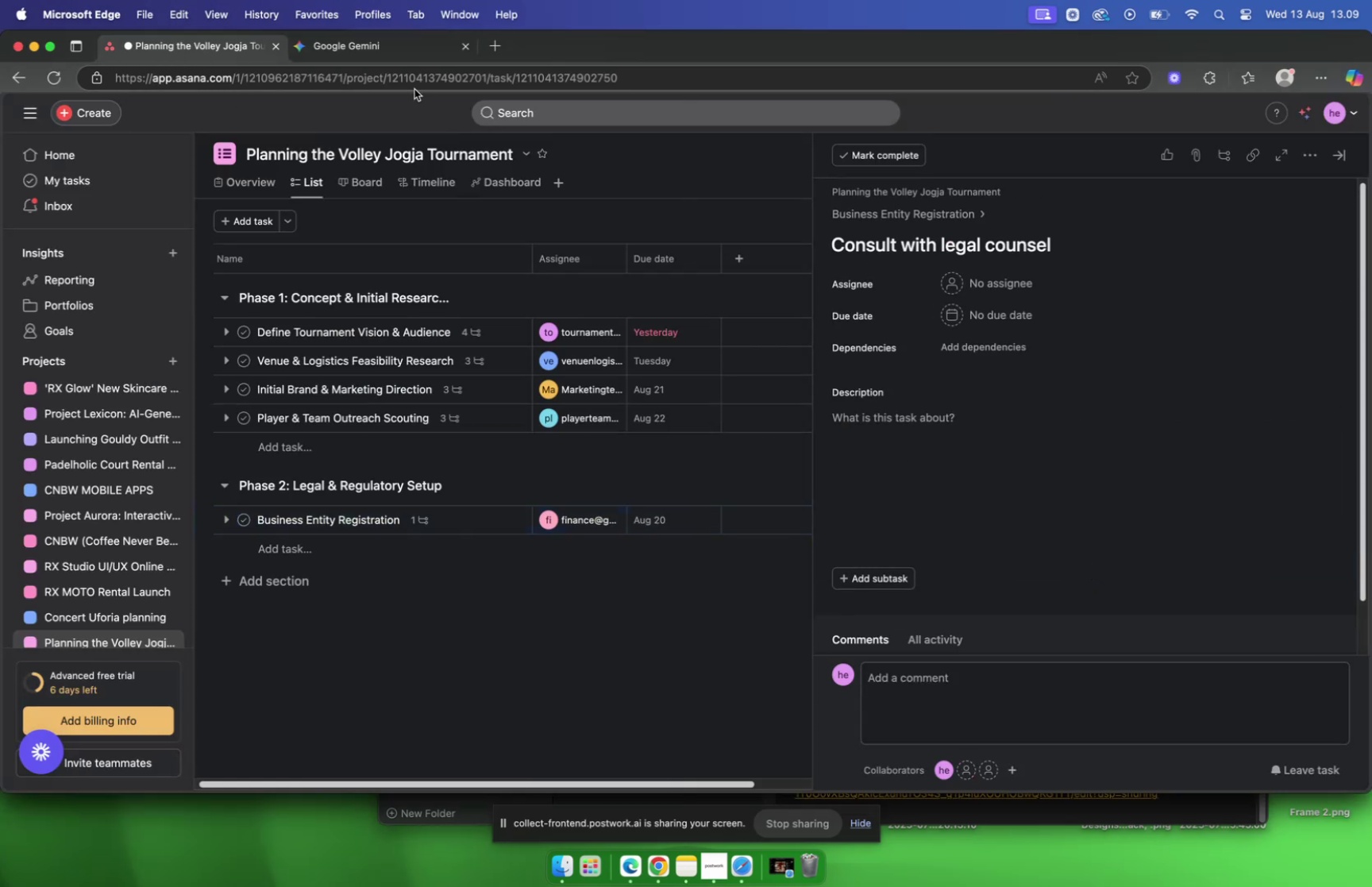 
left_click([376, 56])
 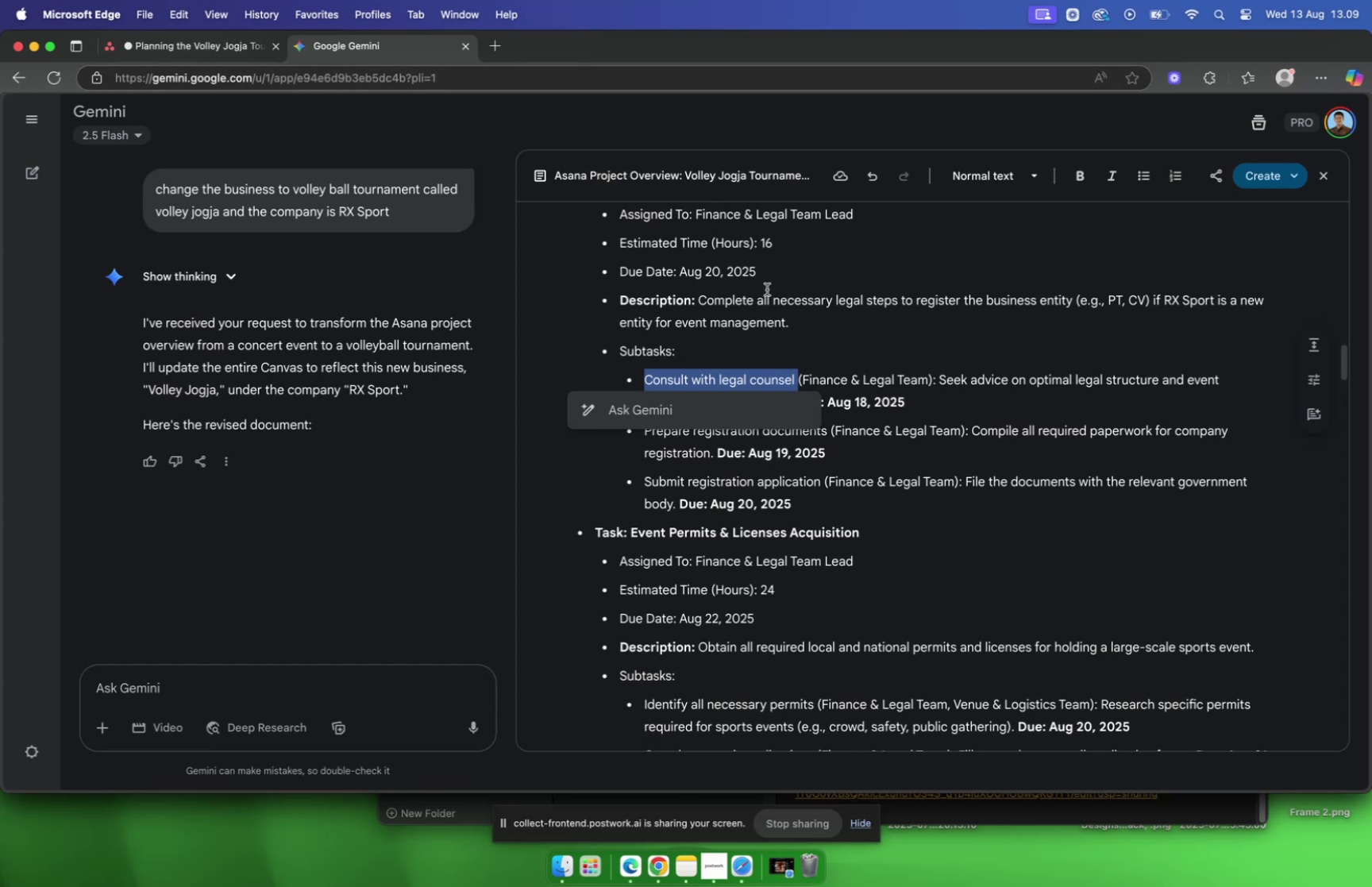 
left_click([769, 305])
 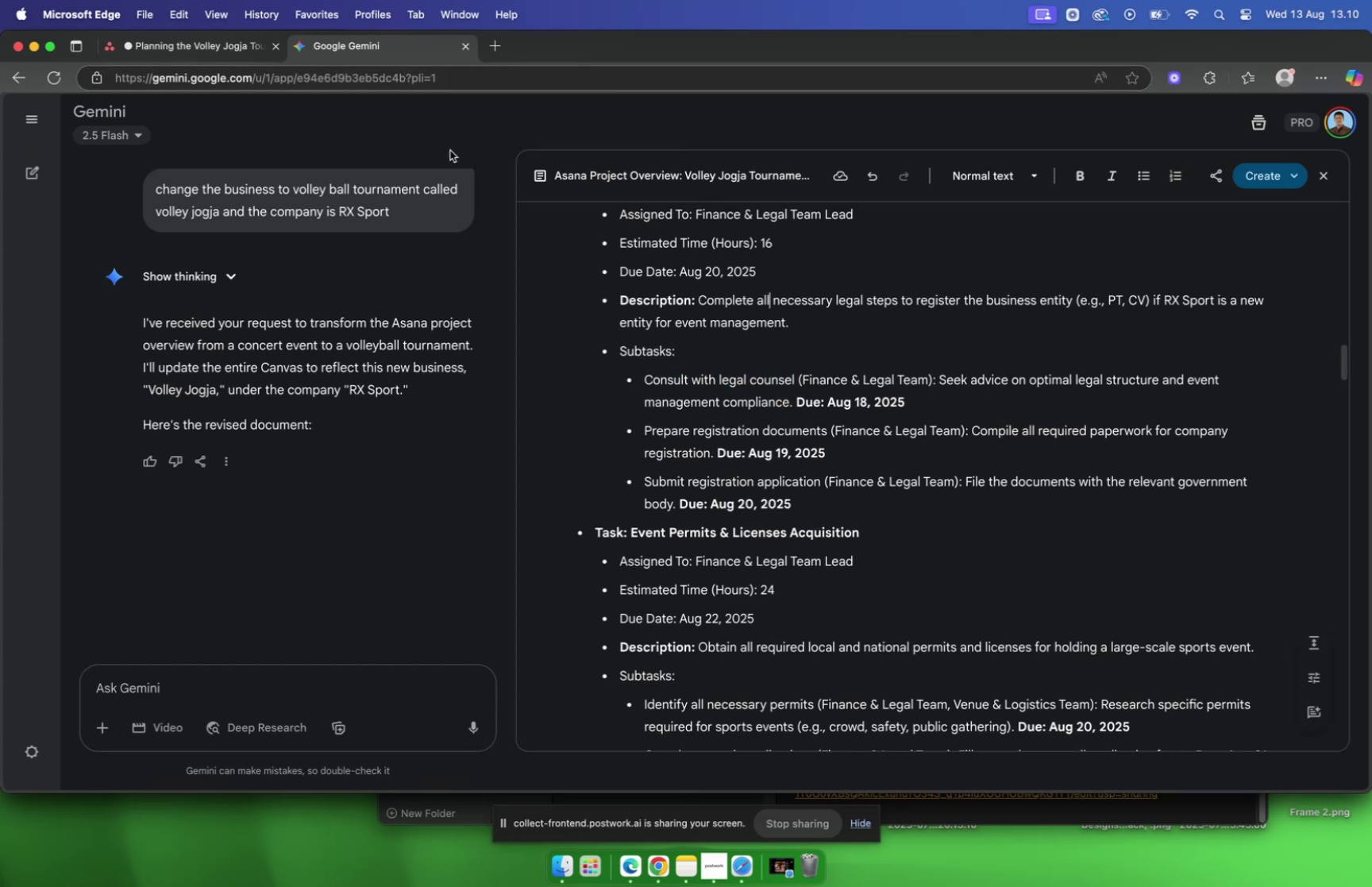 
left_click([200, 40])
 